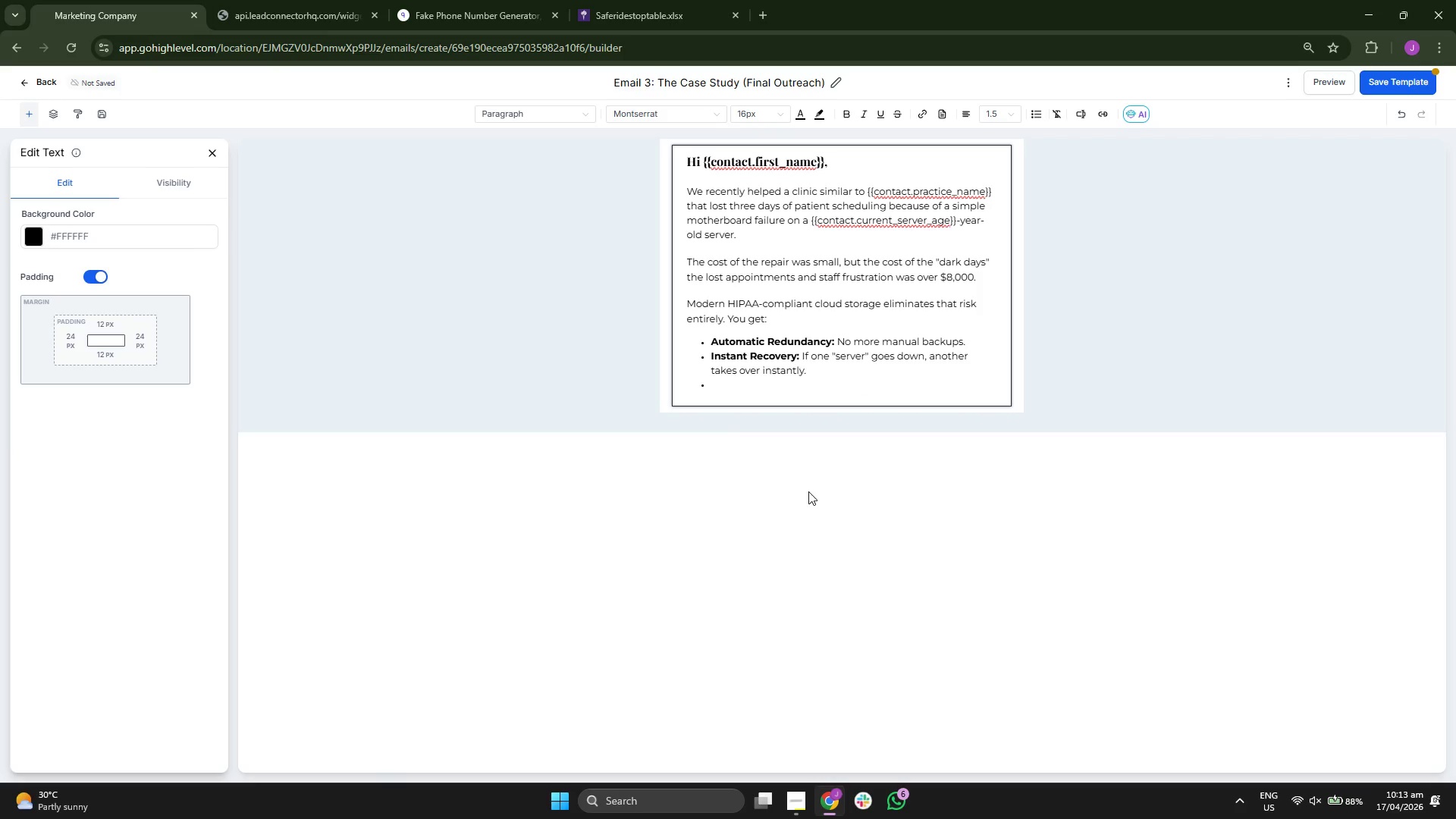 
wait(8.0)
 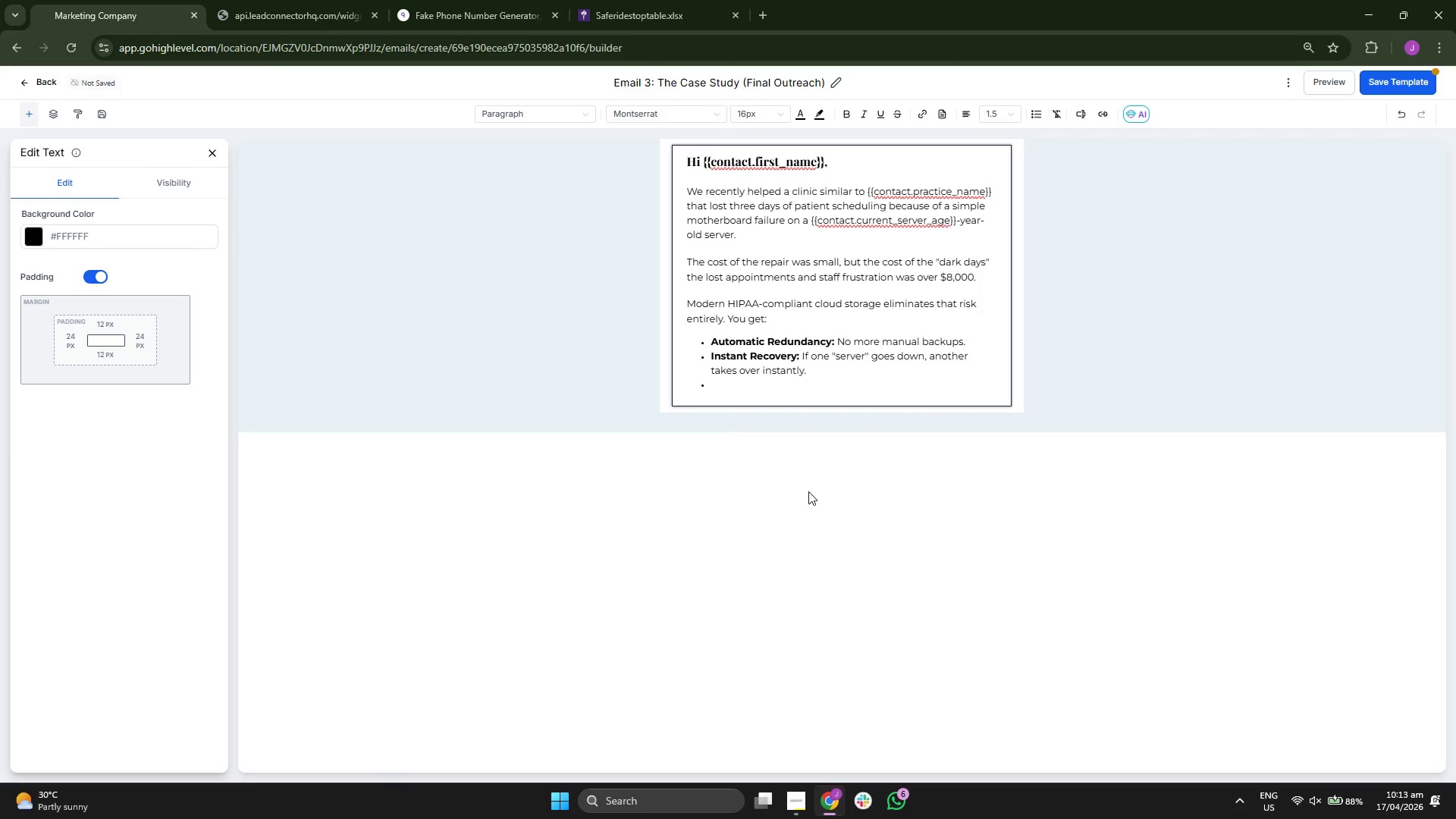 
left_click([849, 118])
 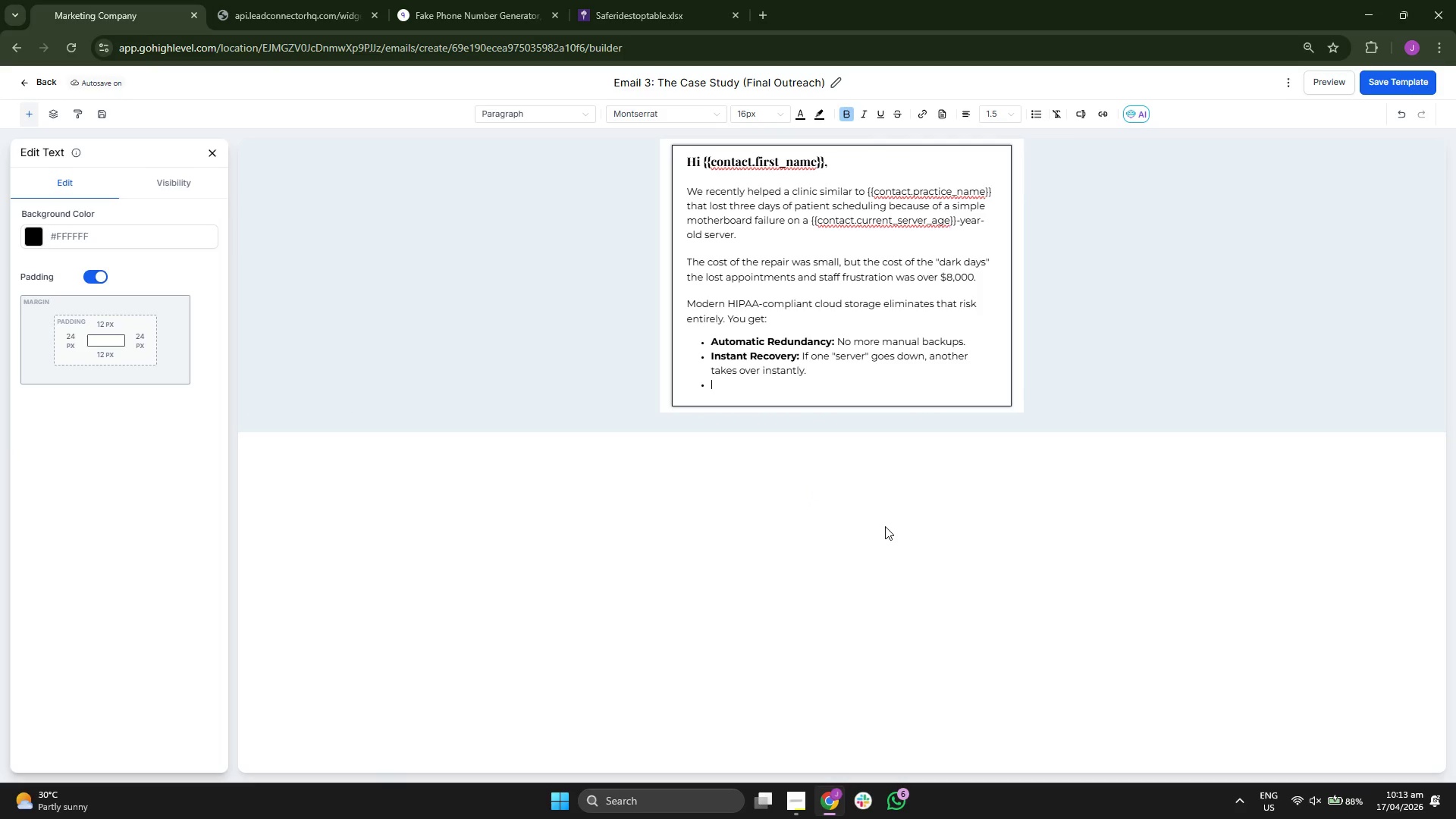 
type(Remote Access: )
 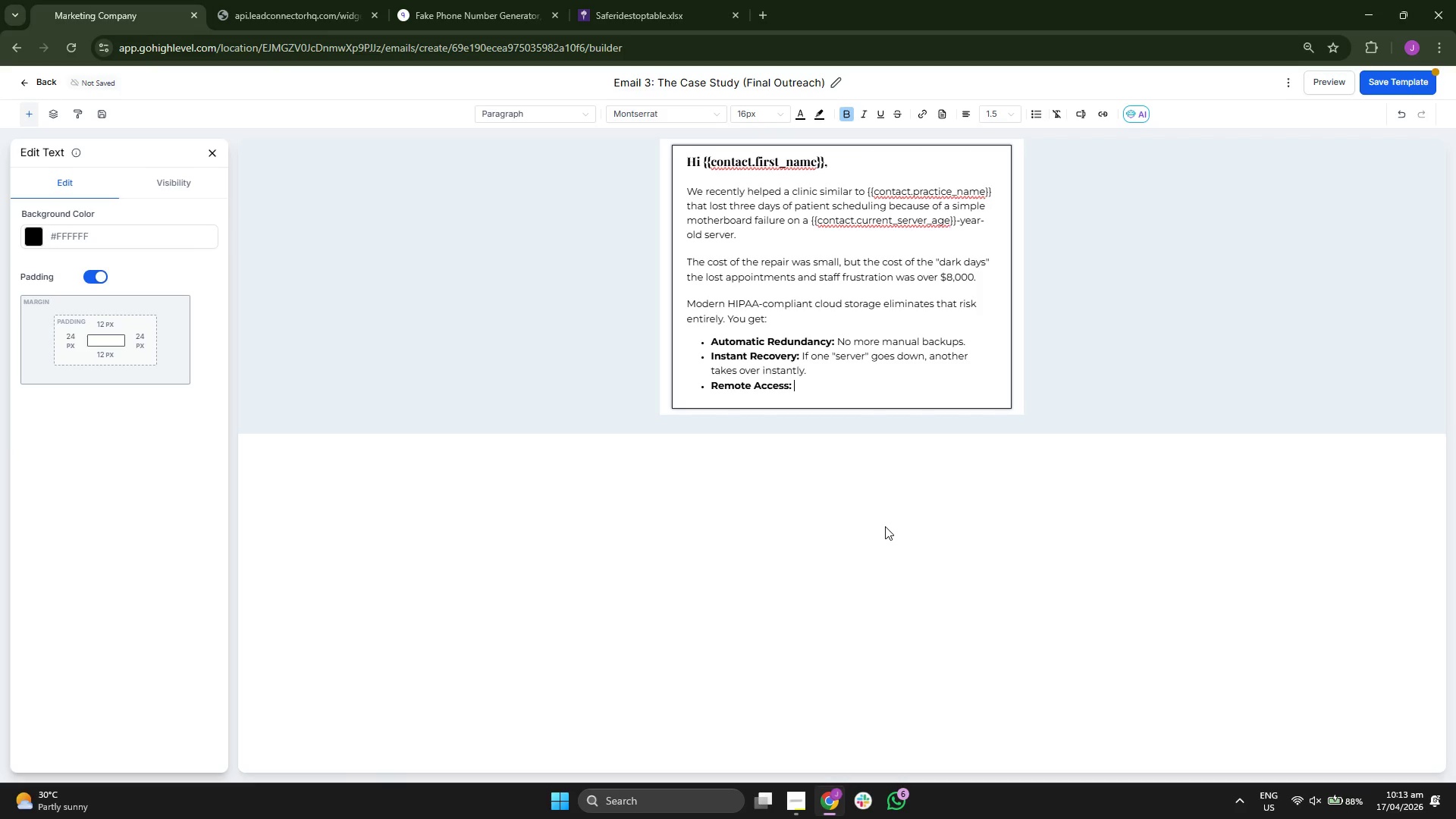 
left_click([848, 108])
 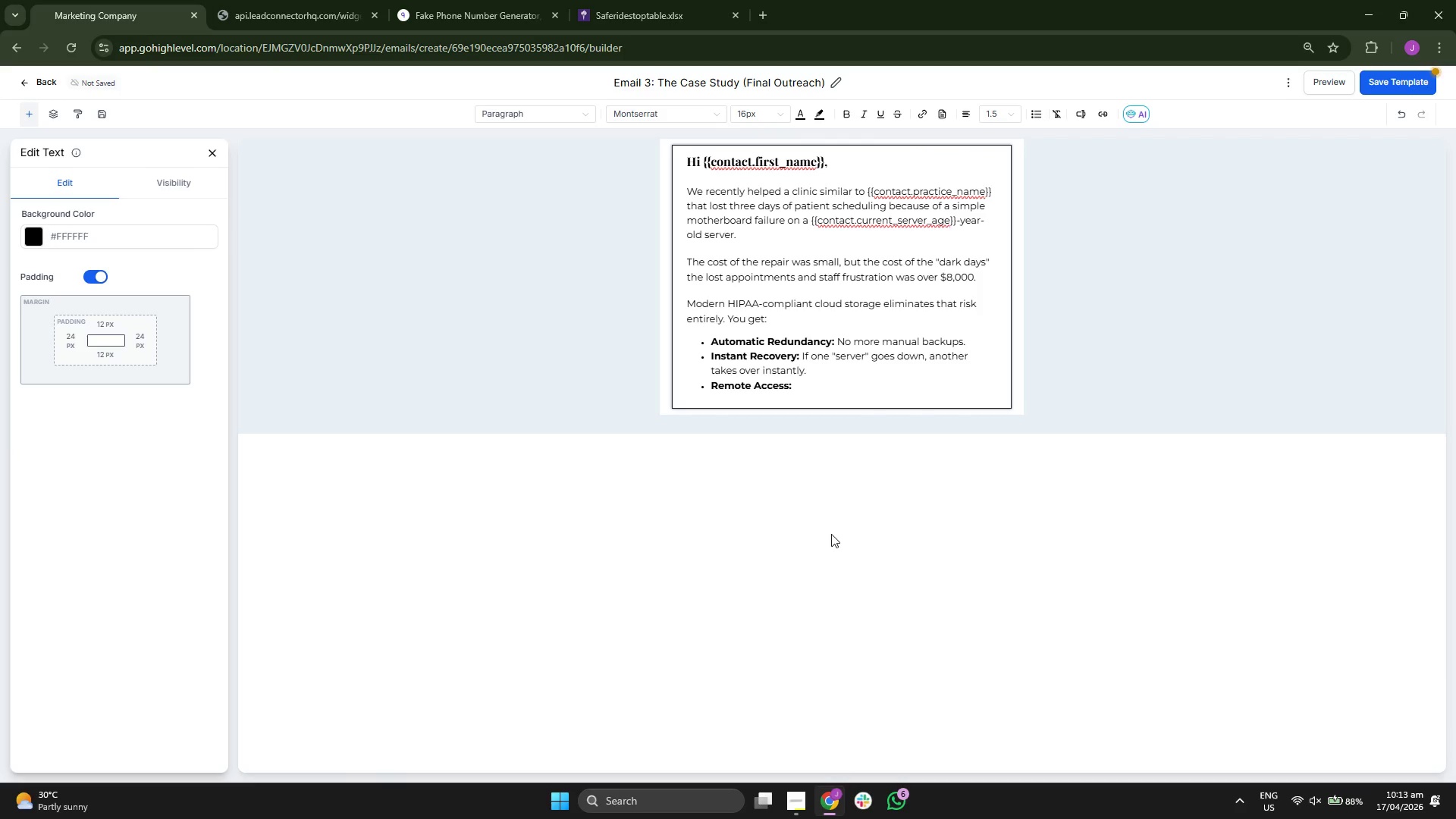 
type(Secu)
 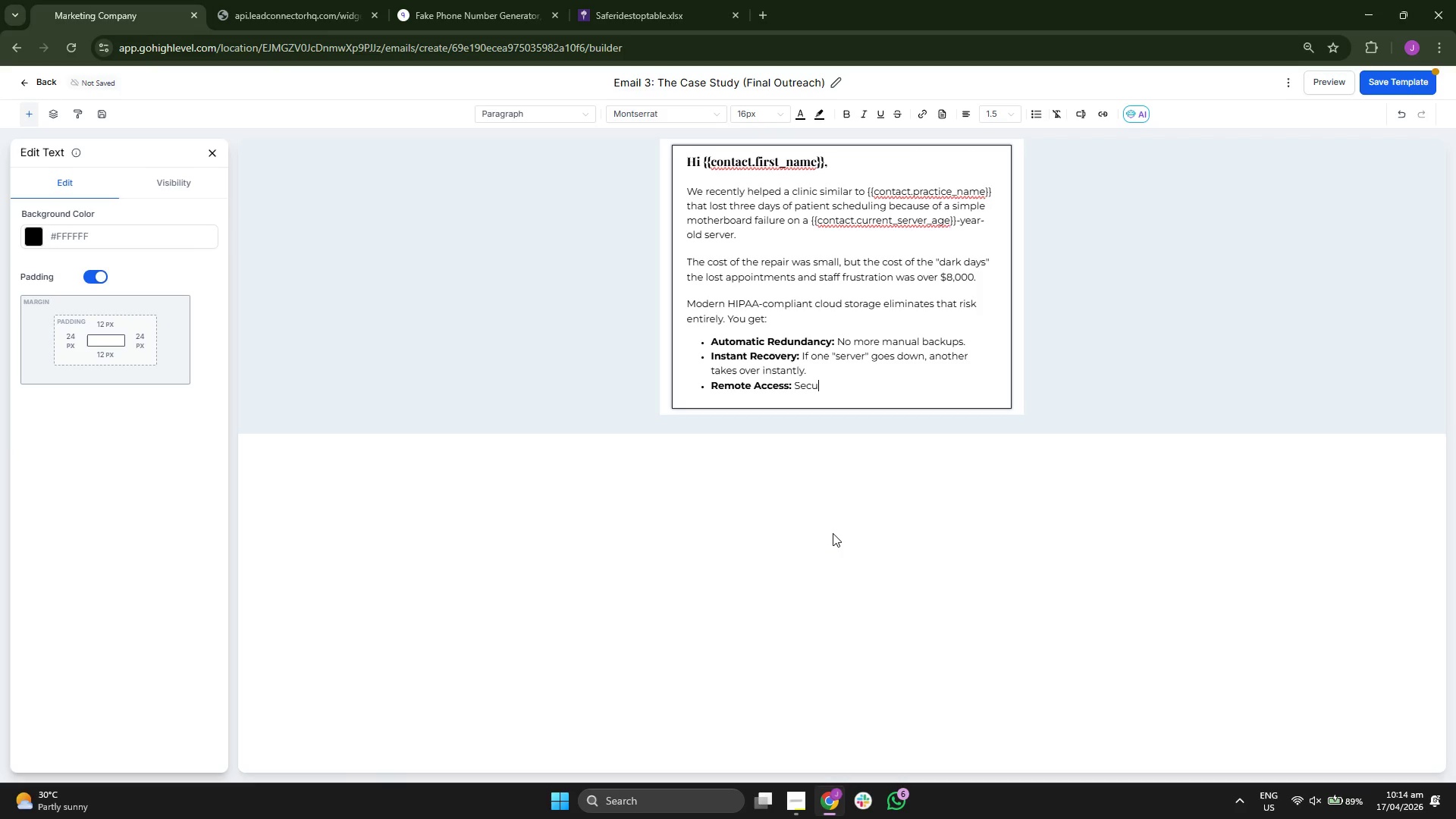 
type(rely access f)
 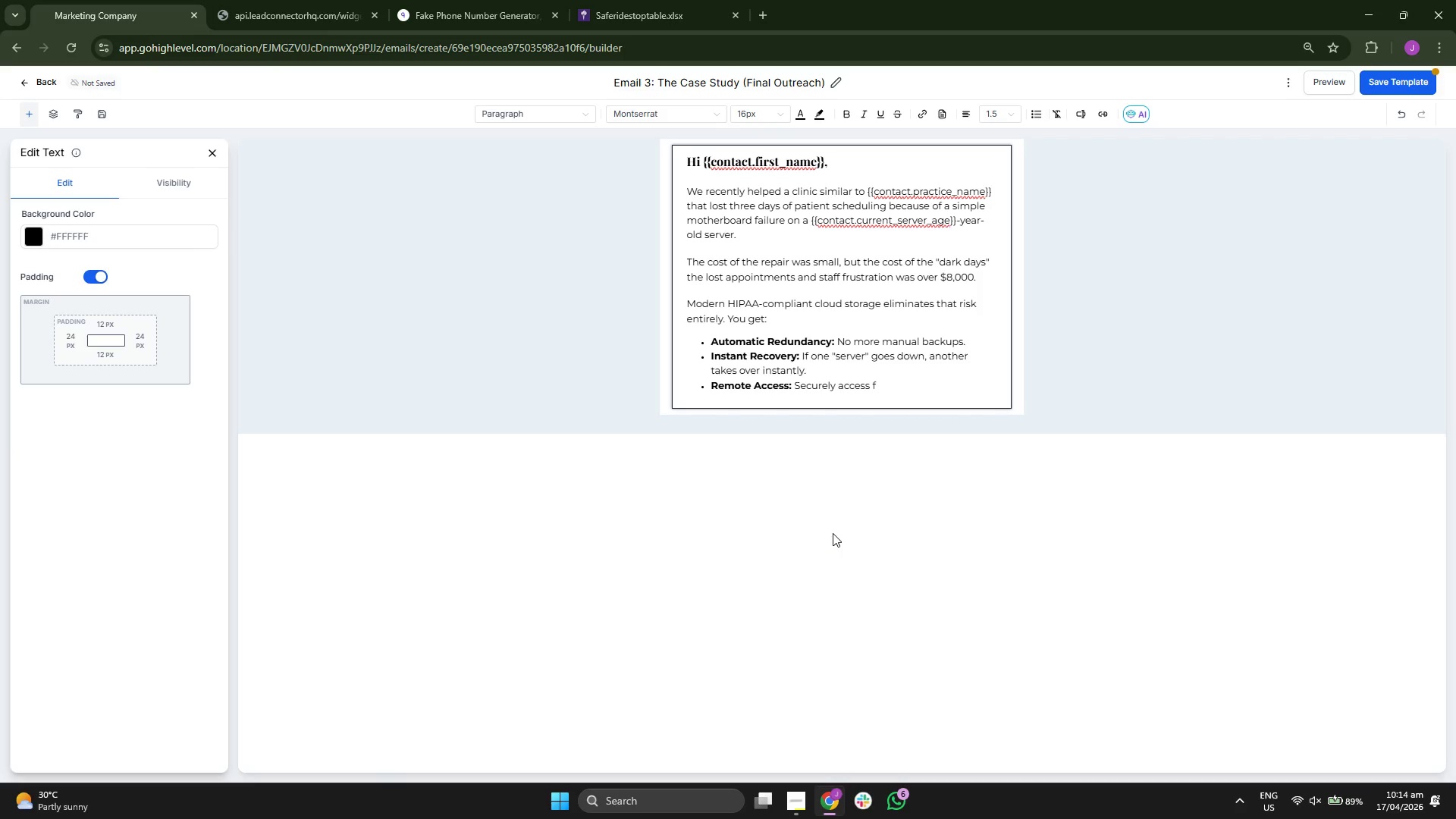 
type(il)
 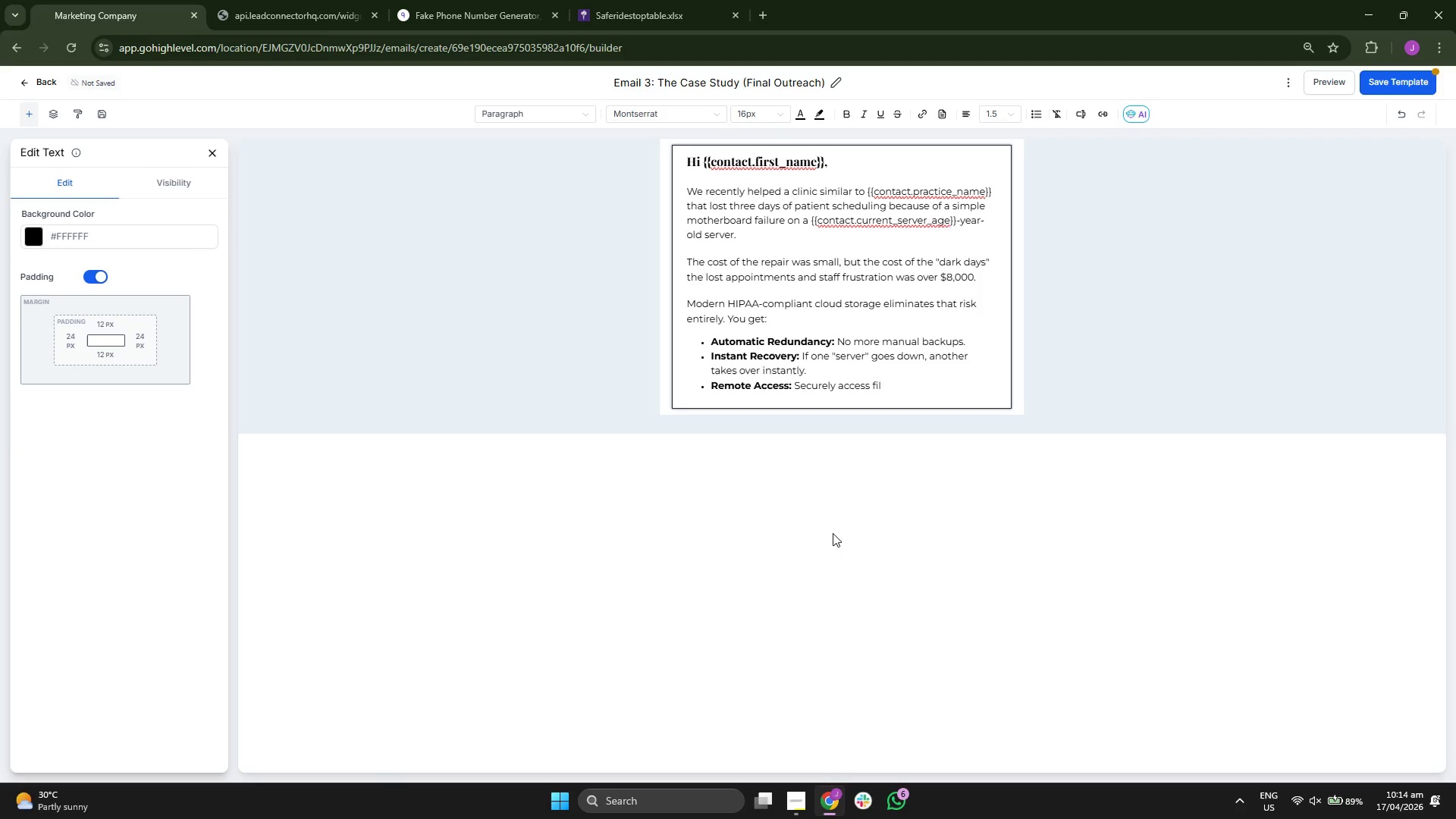 
type(es fro)
 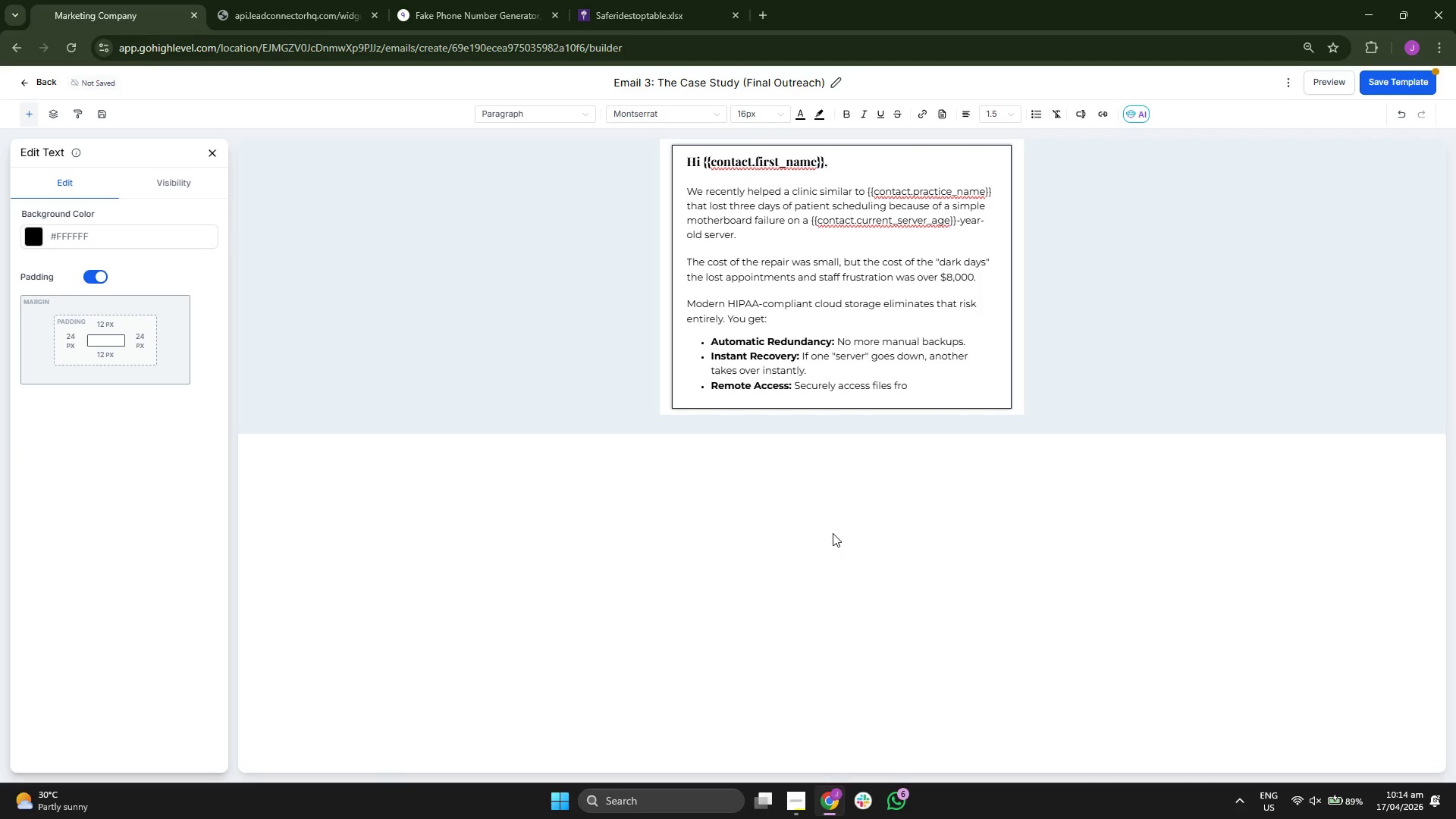 
key(M)
 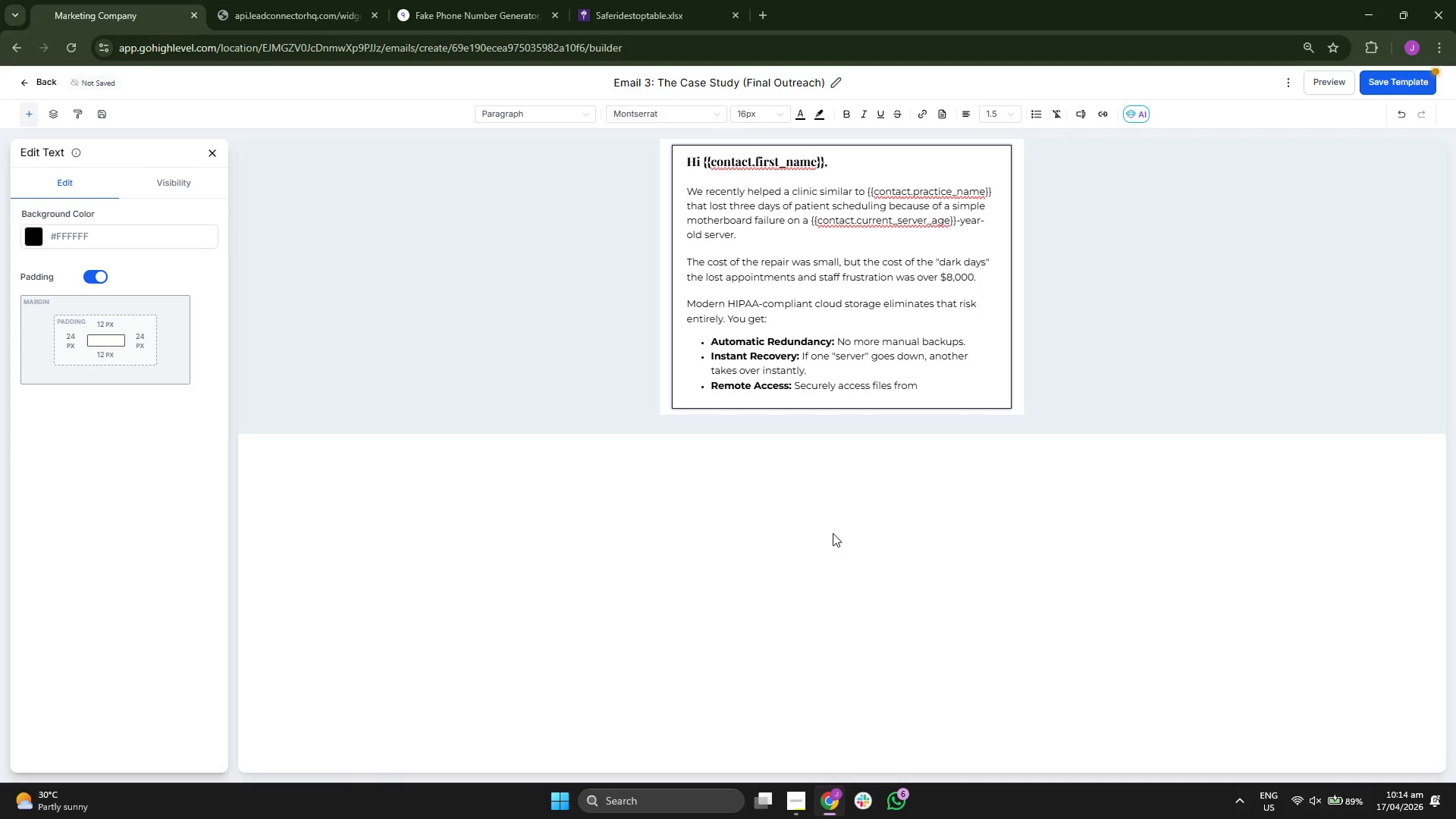 
key(Space)
 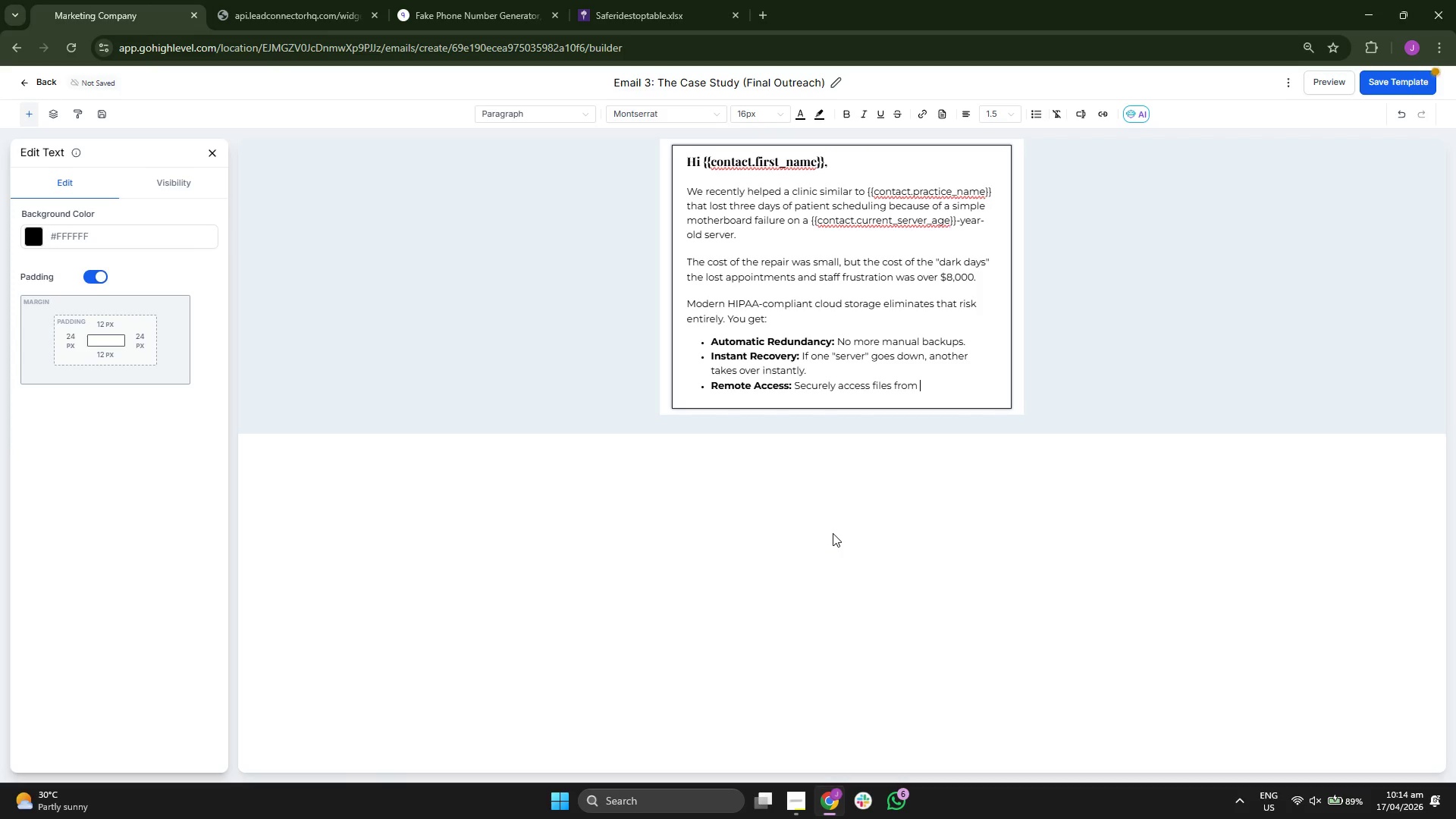 
type(anywhere,)
 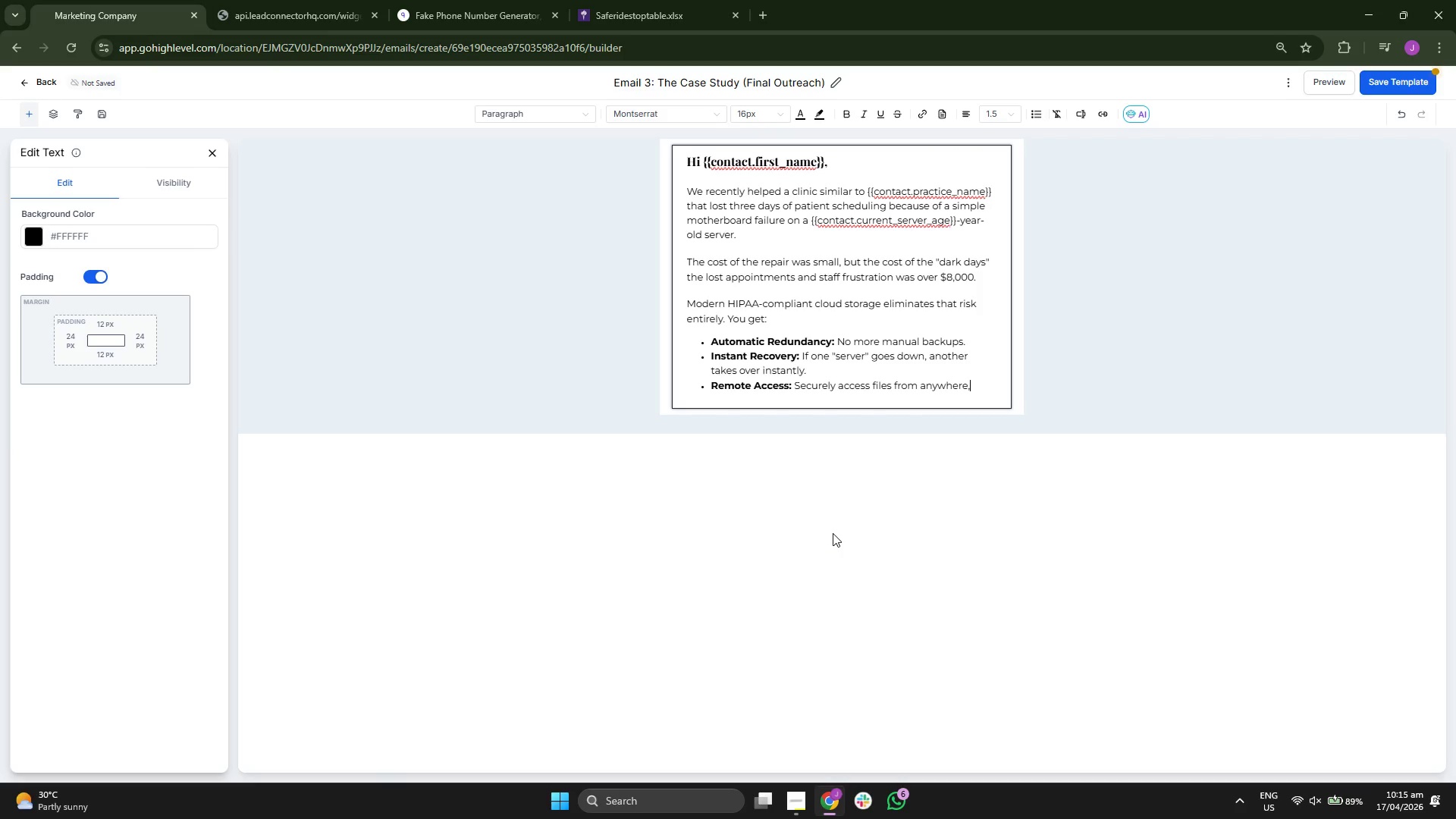 
key(Space)
 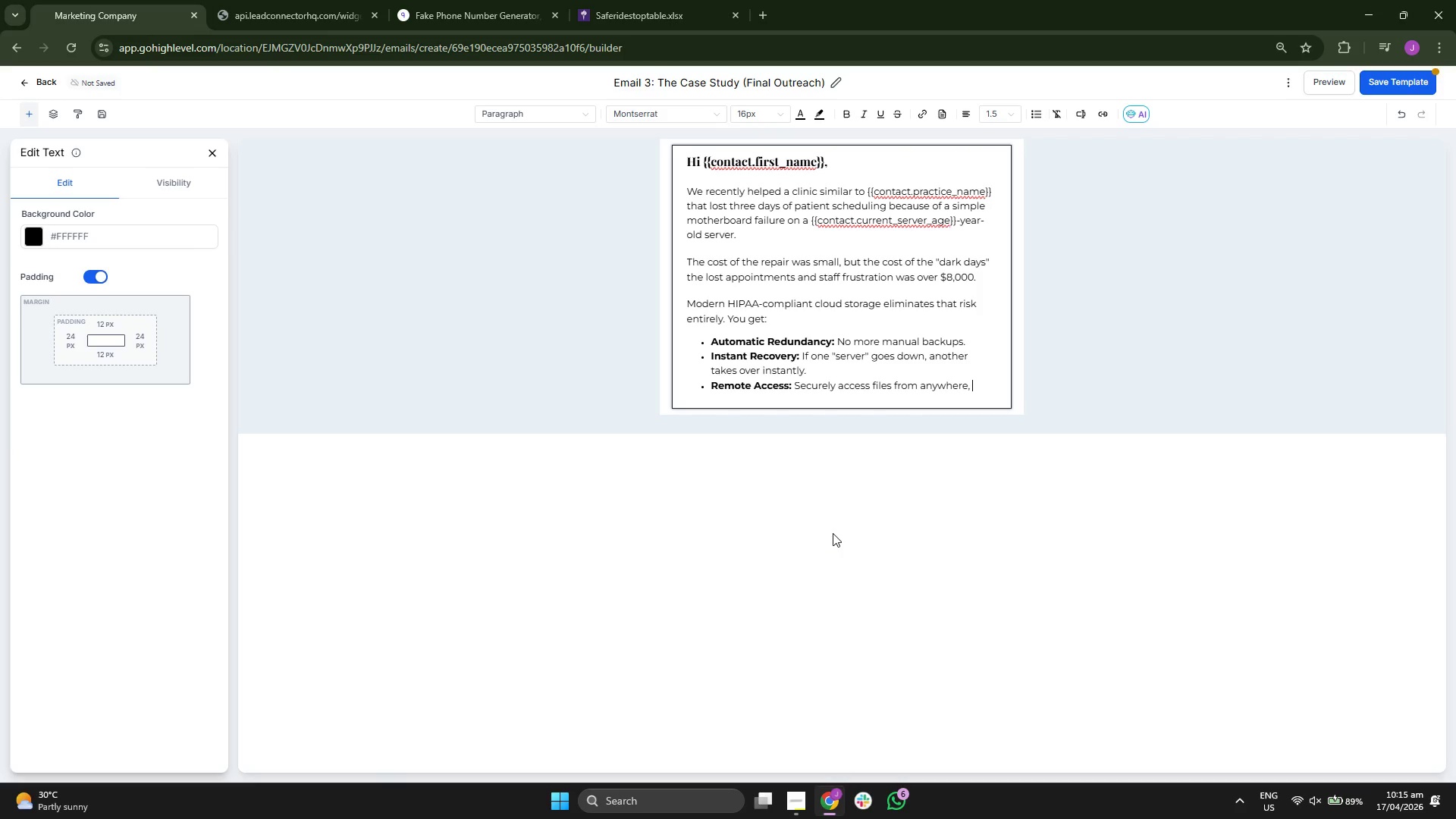 
key(N)
 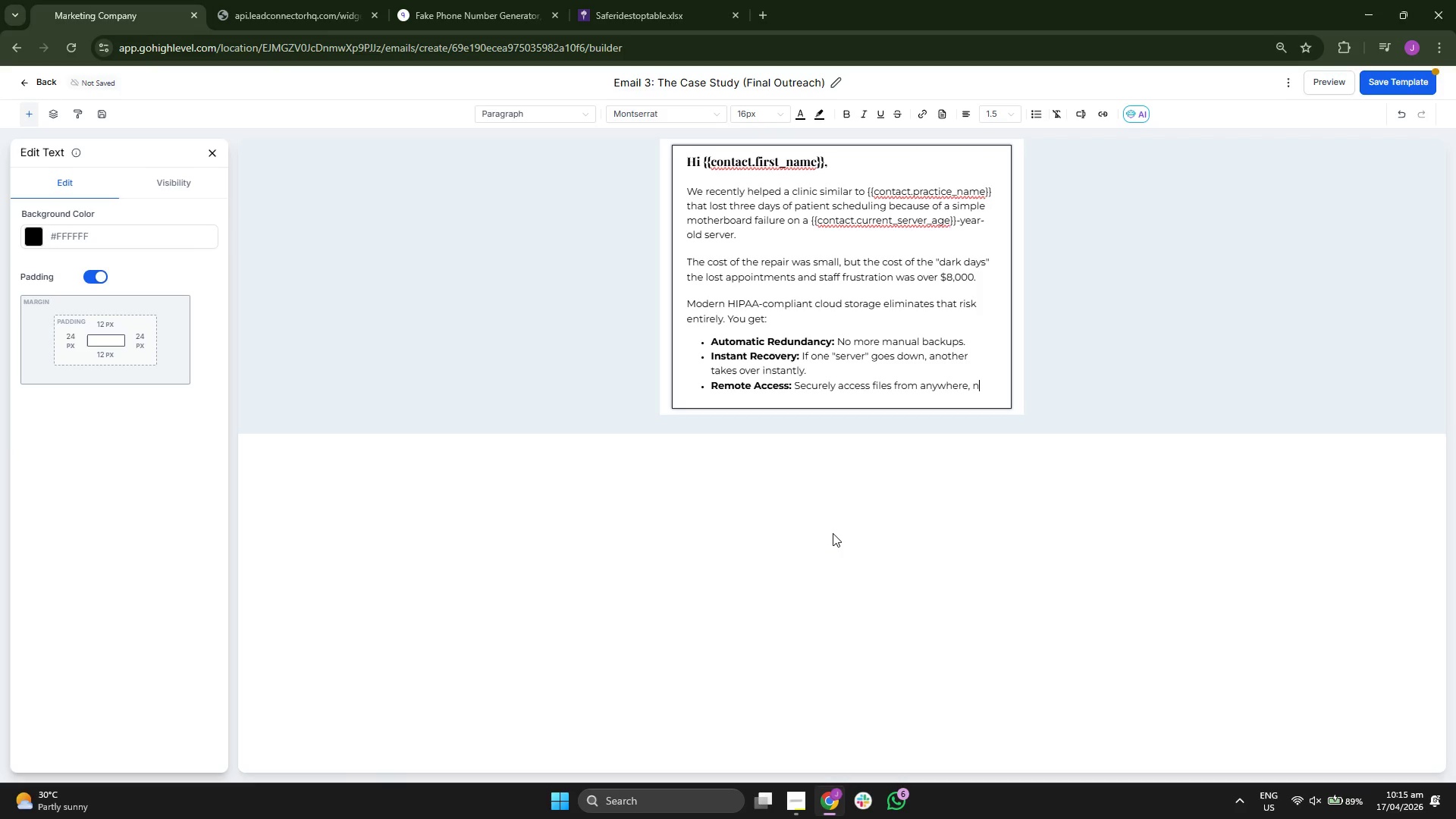 
type(ot )
 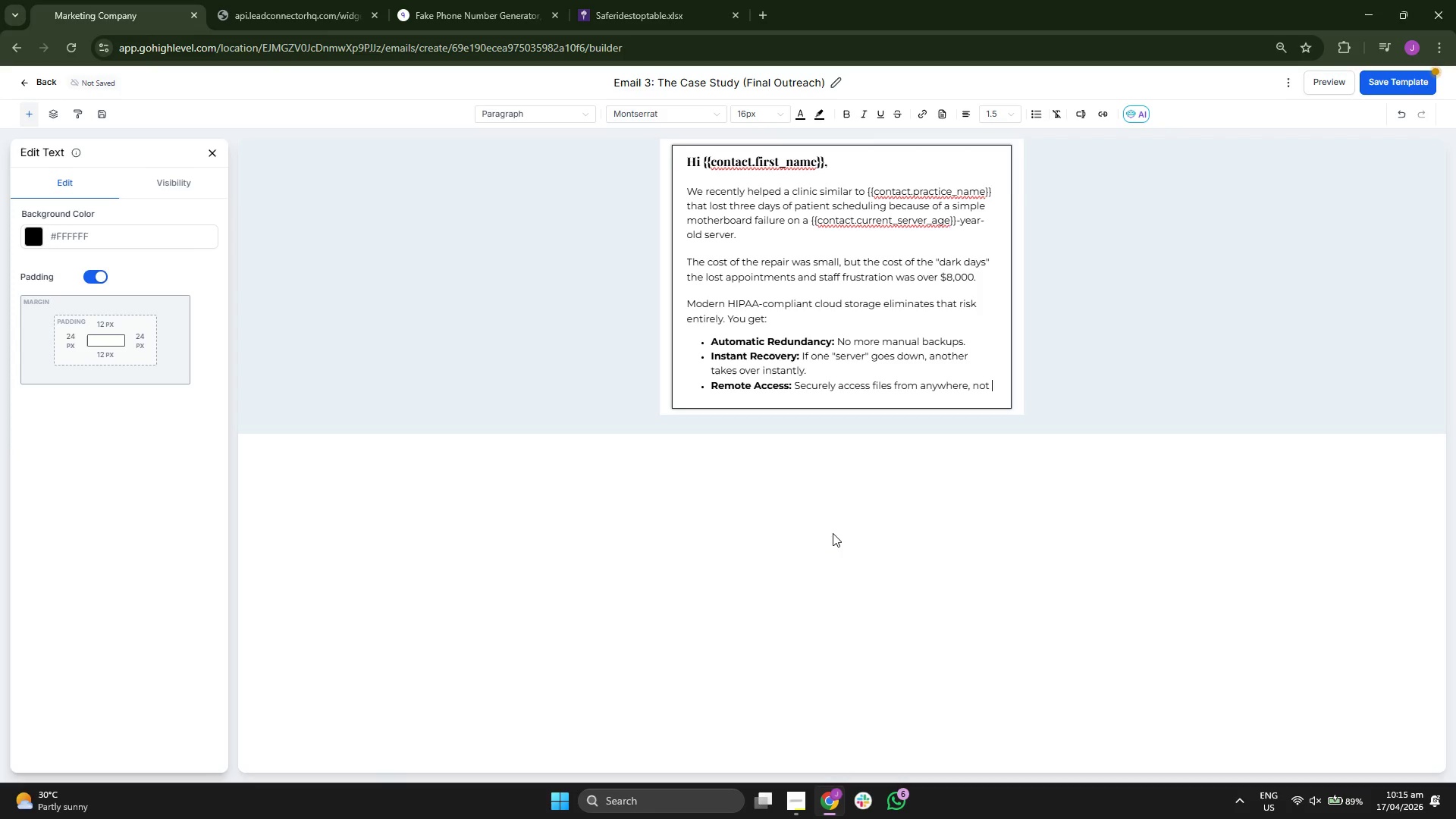 
key(J)
 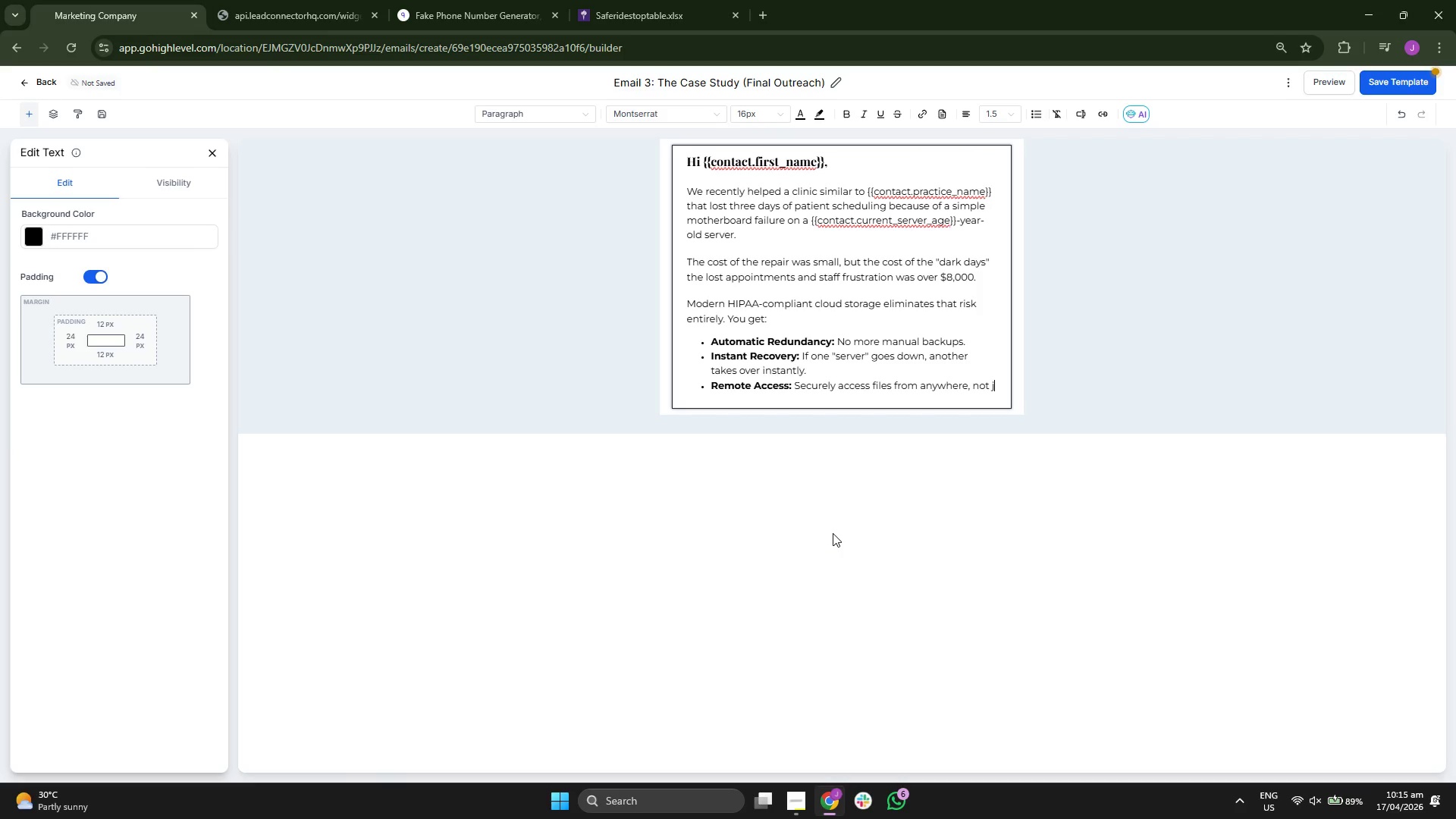 
type(ust)
 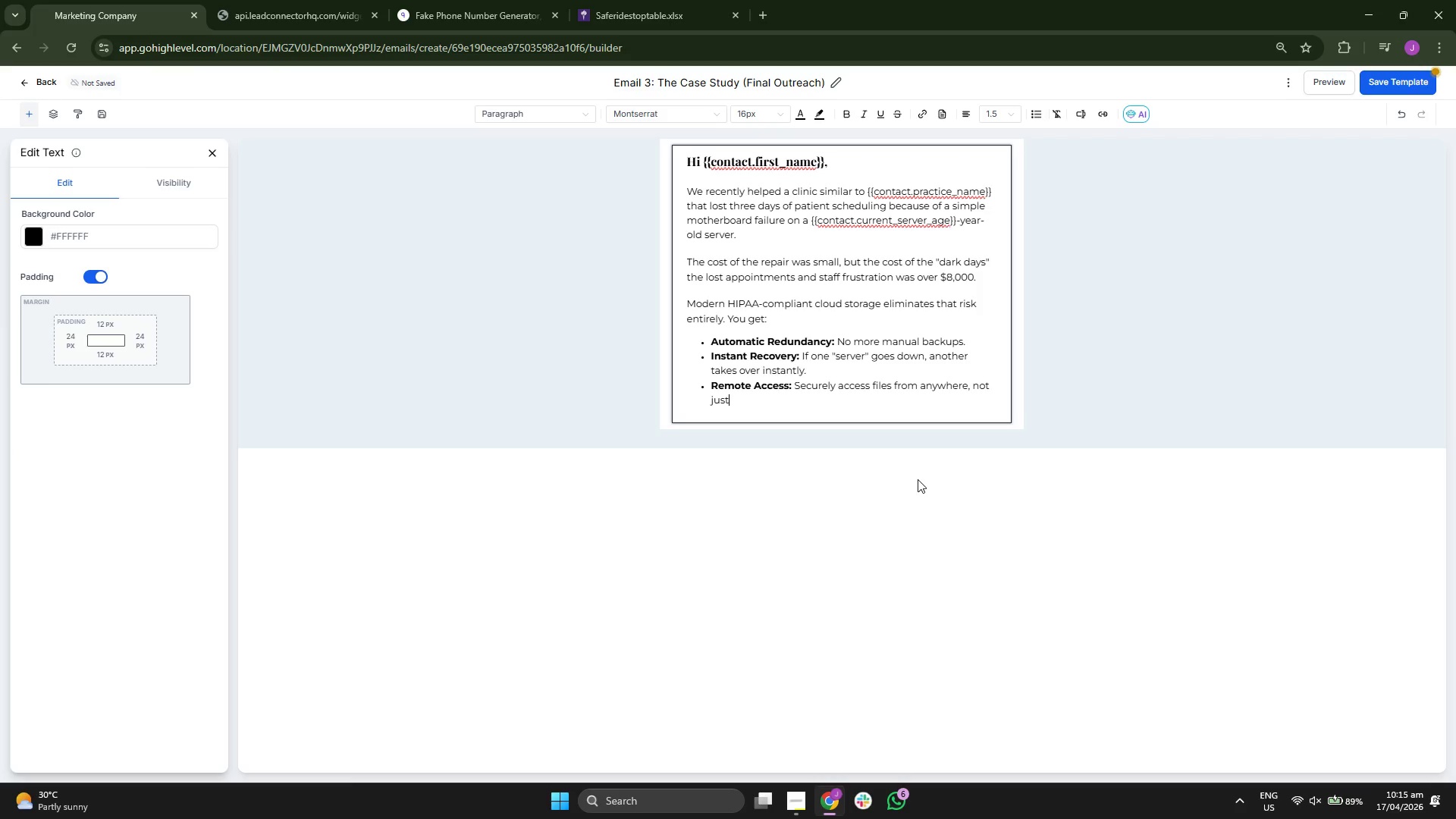 
type( th)
 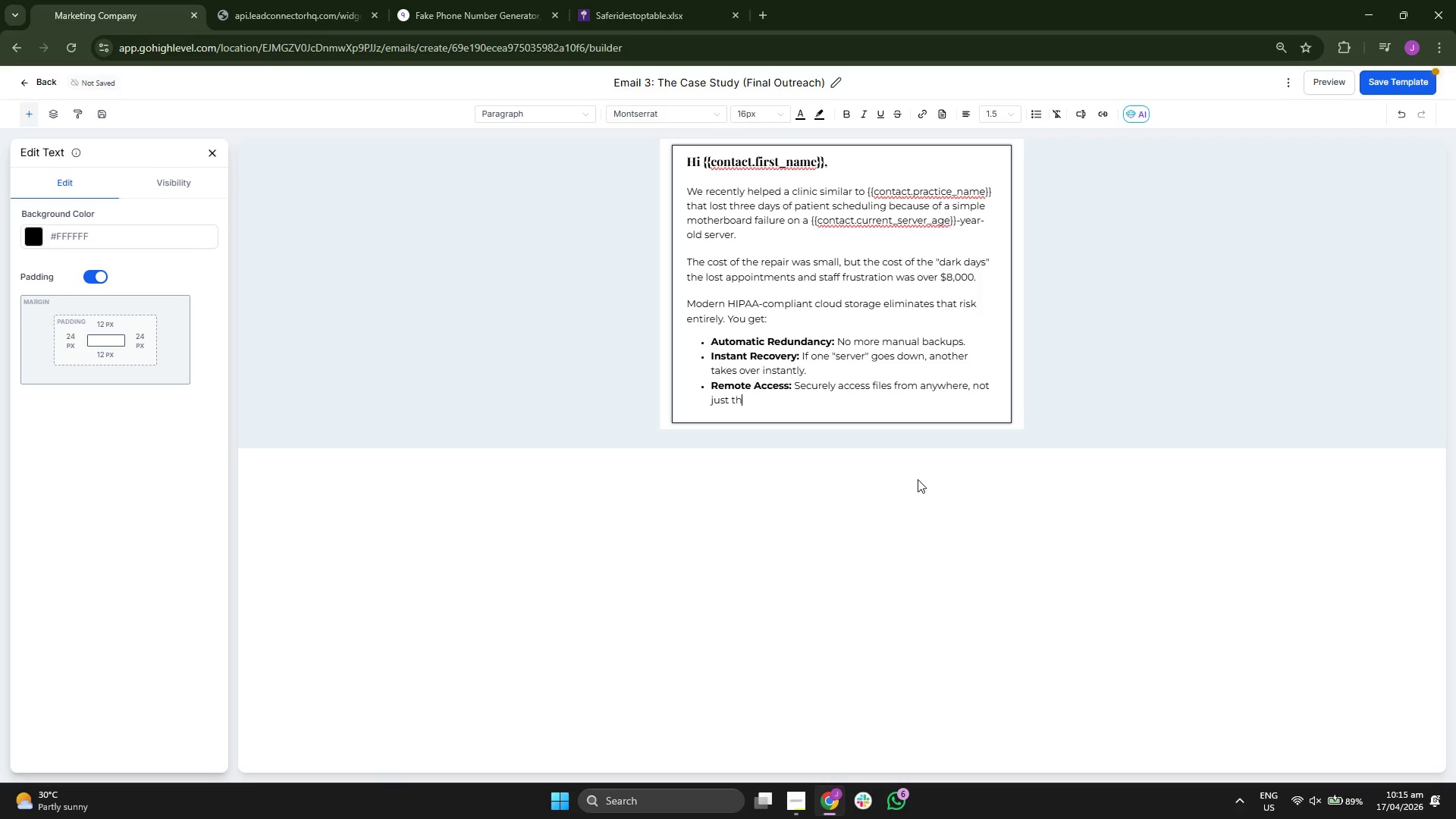 
type(e off)
 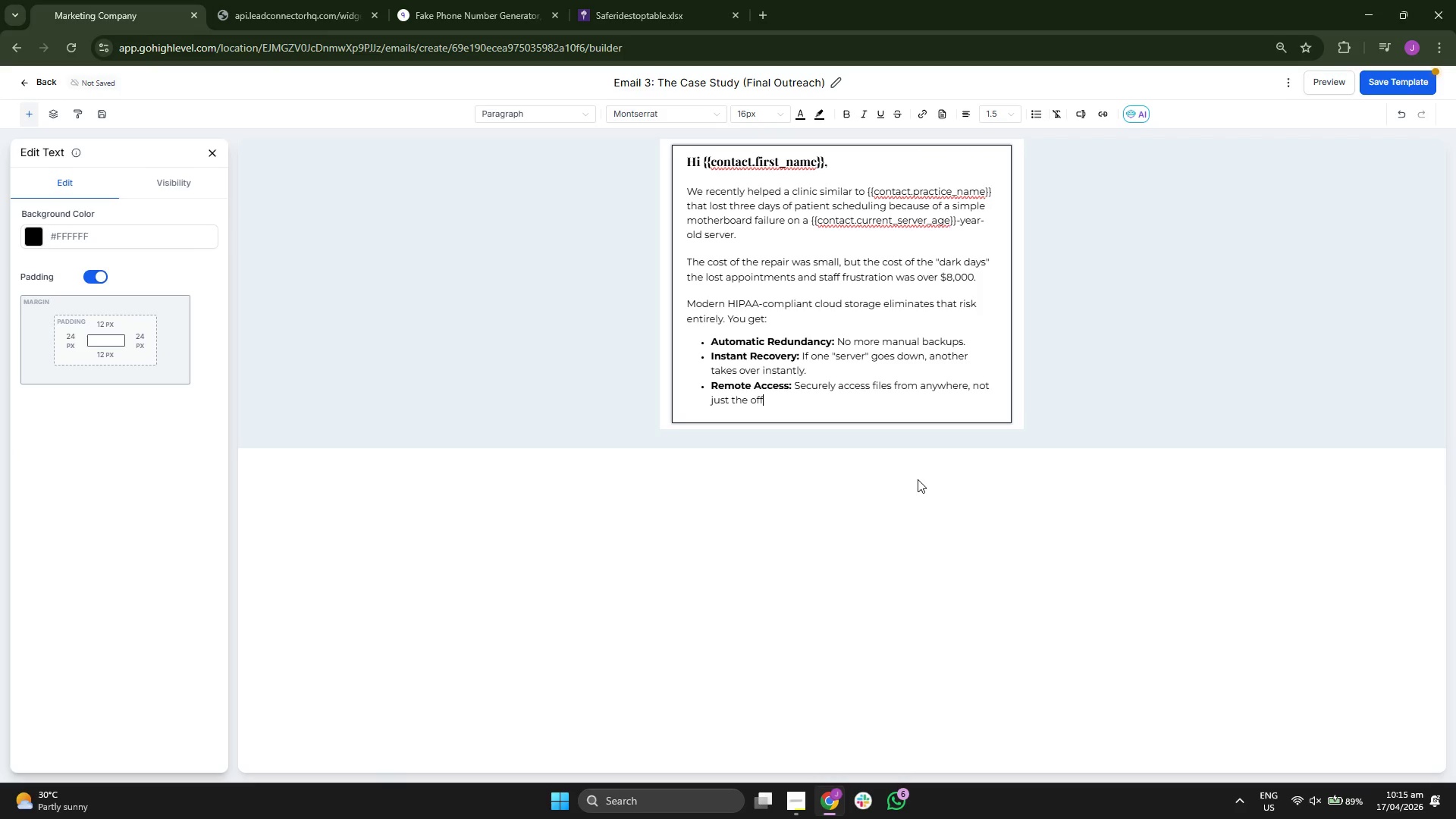 
type(ice.)
 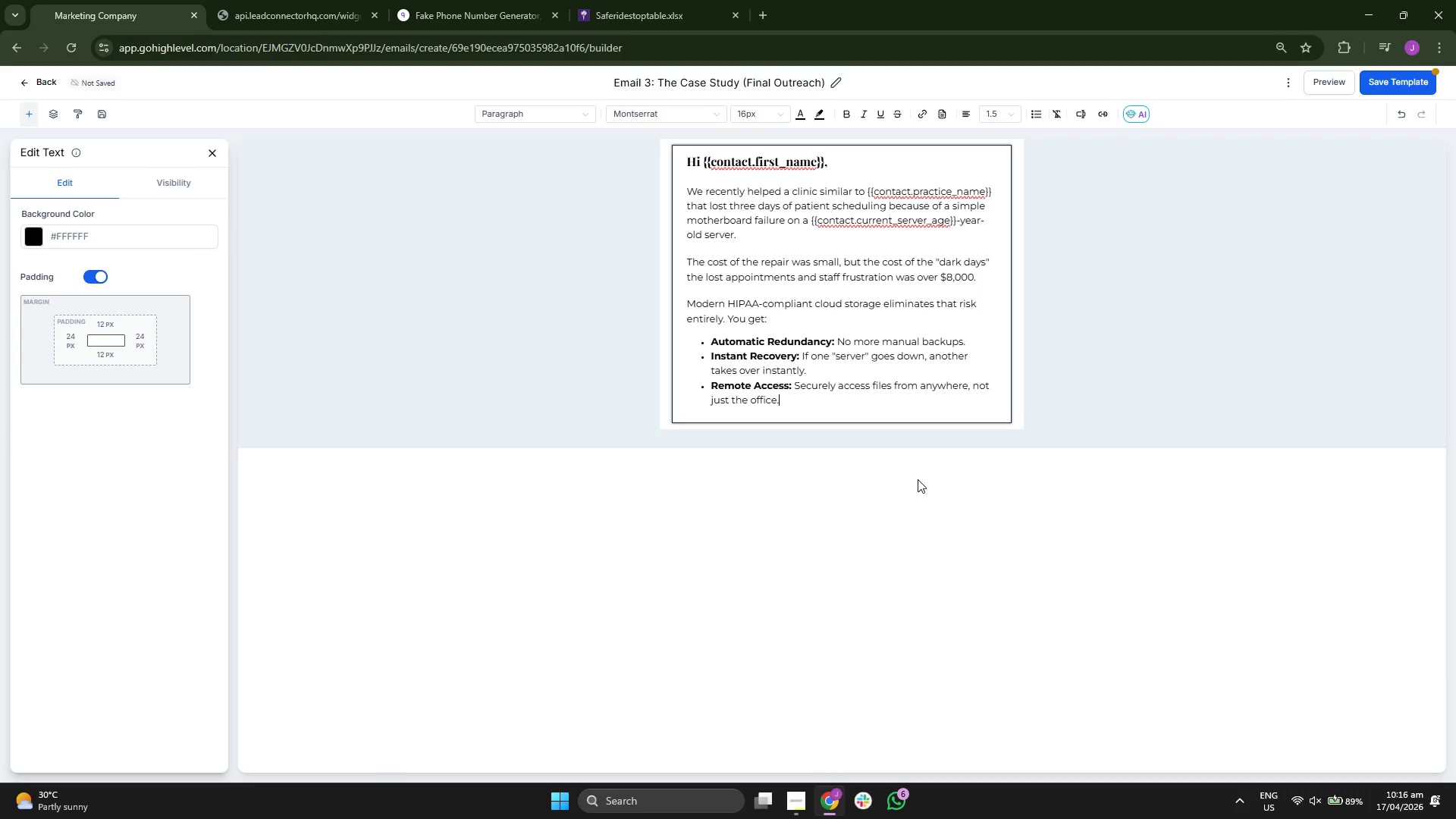 
key(Enter)
 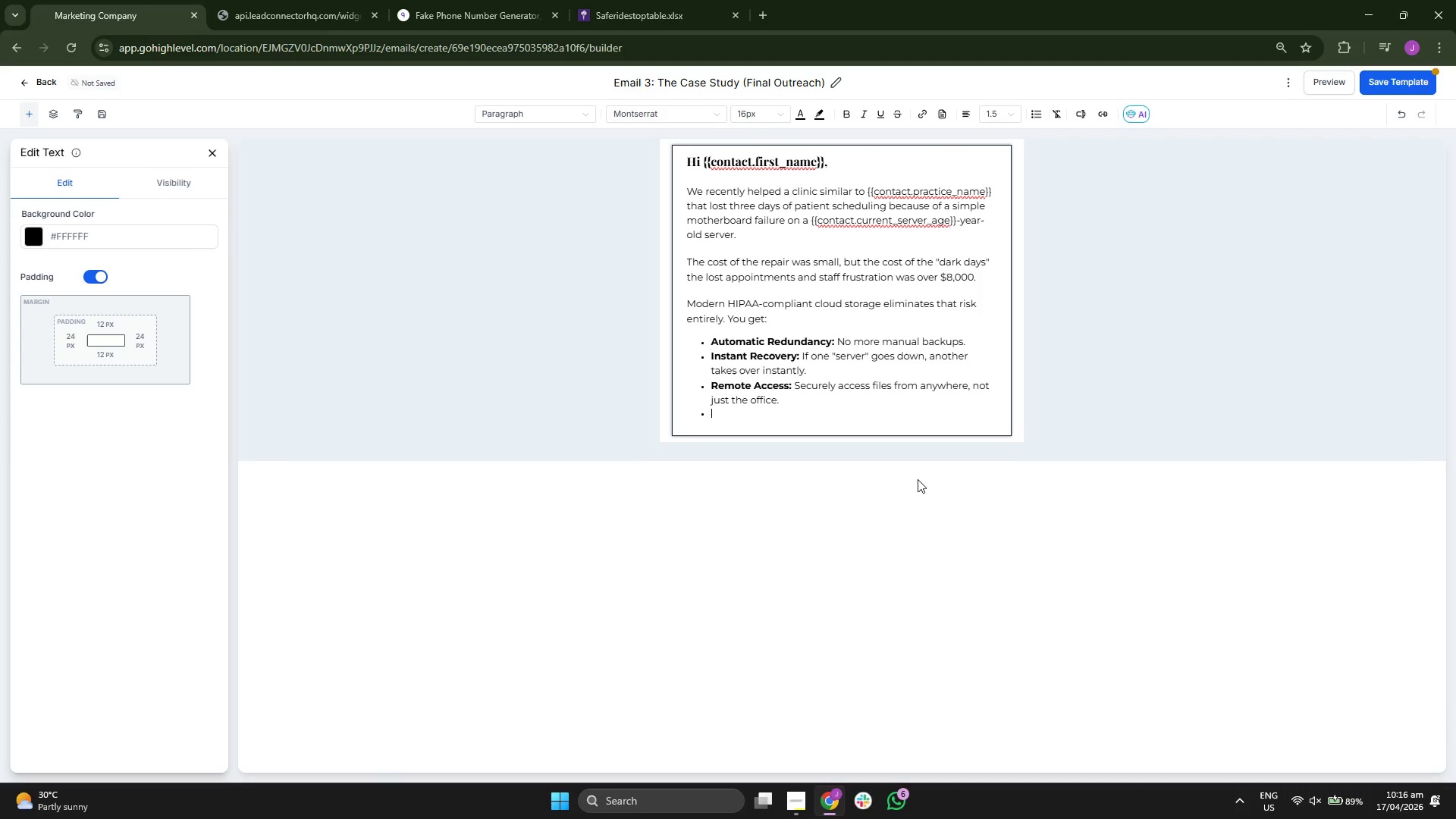 
key(Enter)
 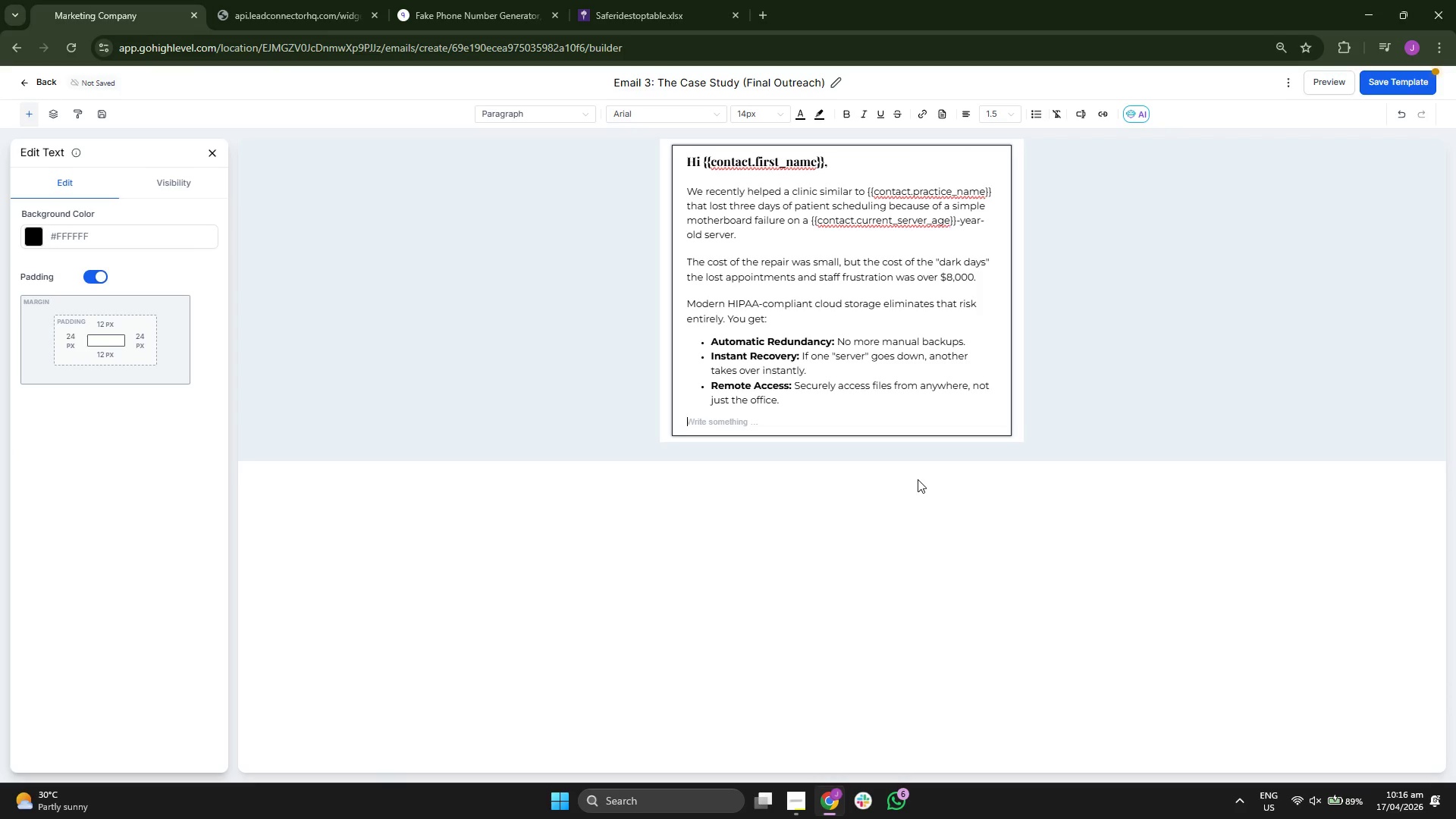 
key(H)
 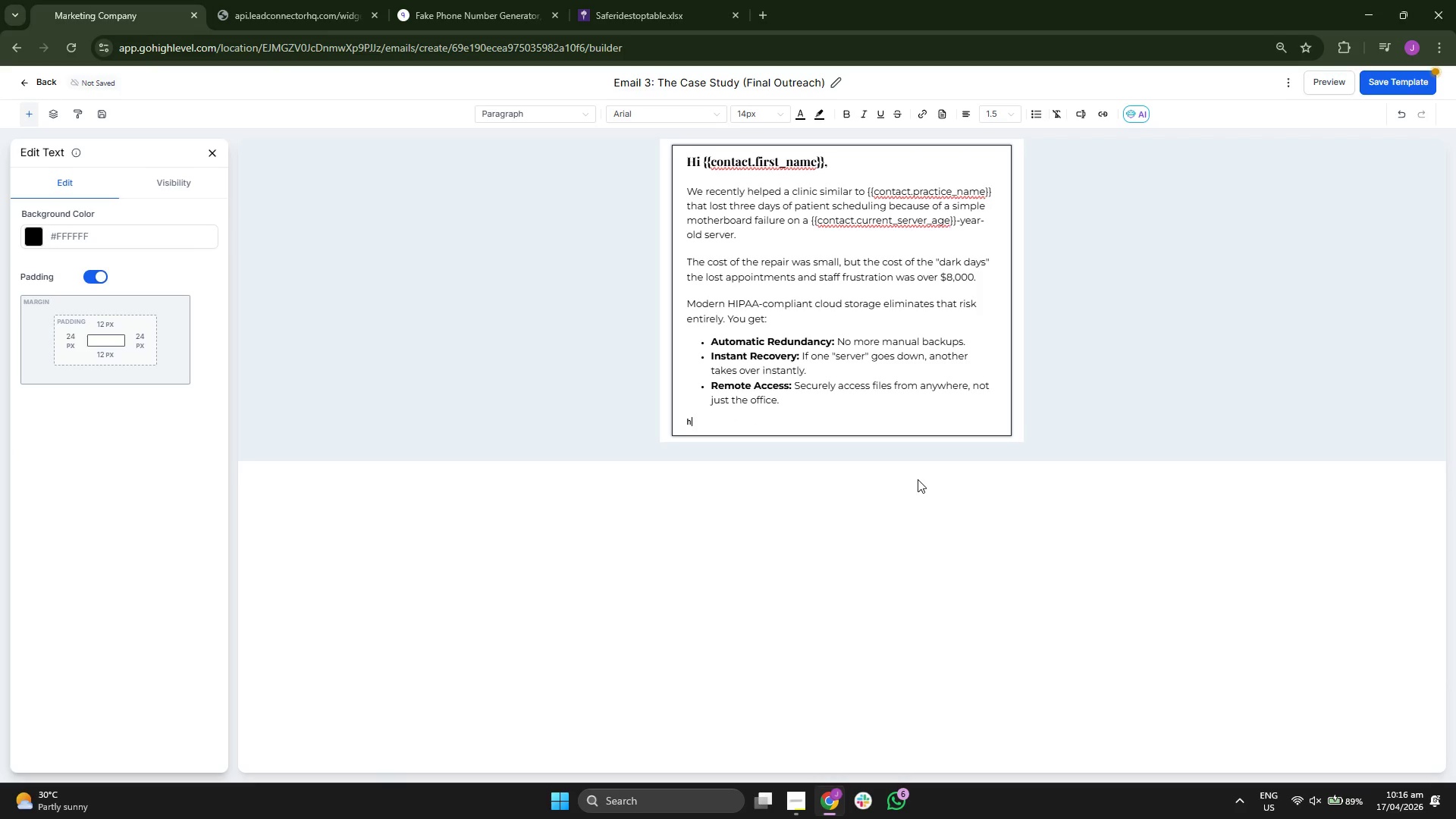 
key(Backspace)
 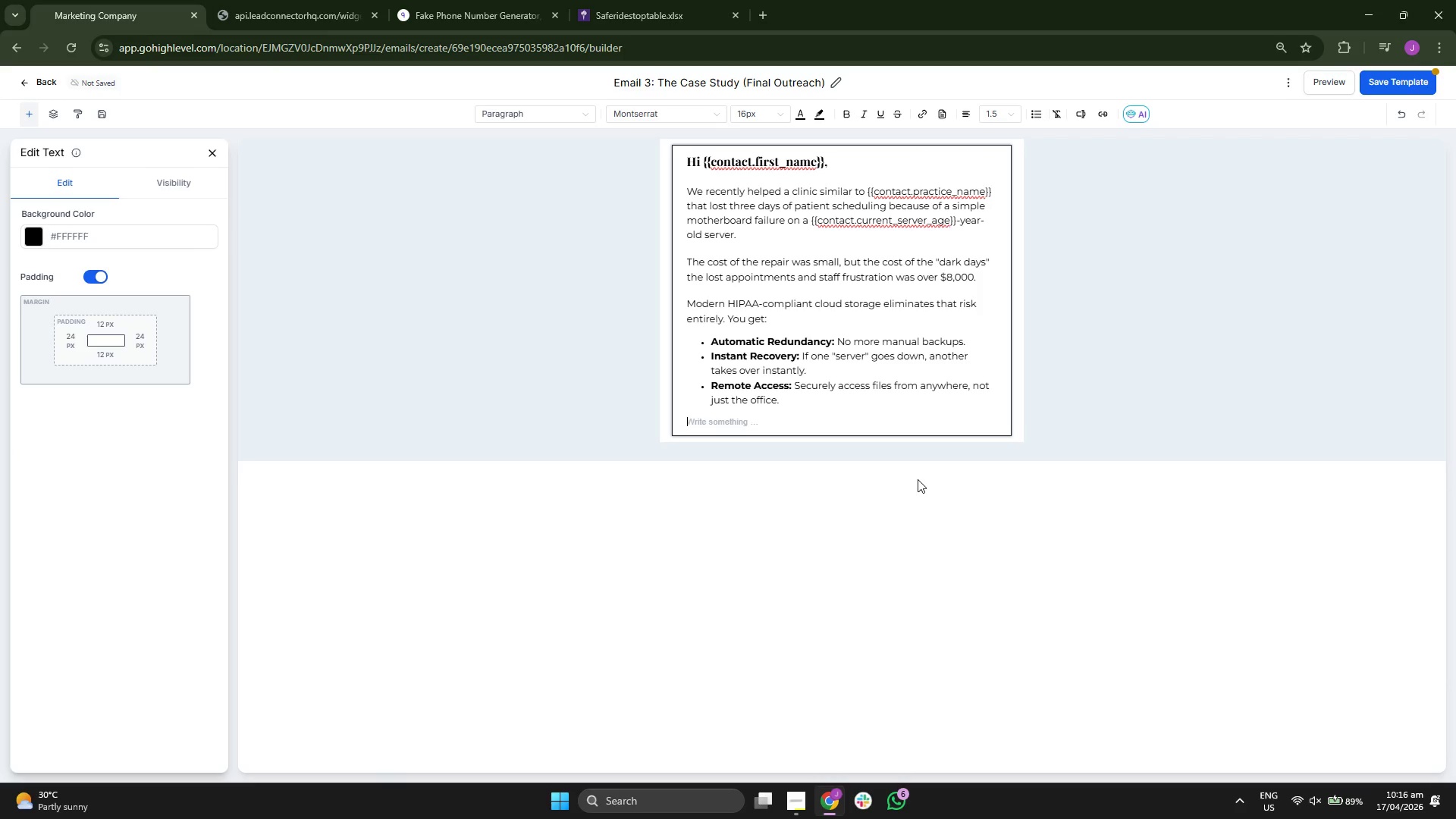 
scroll: coordinate [918, 479], scroll_direction: down, amount: 2.0
 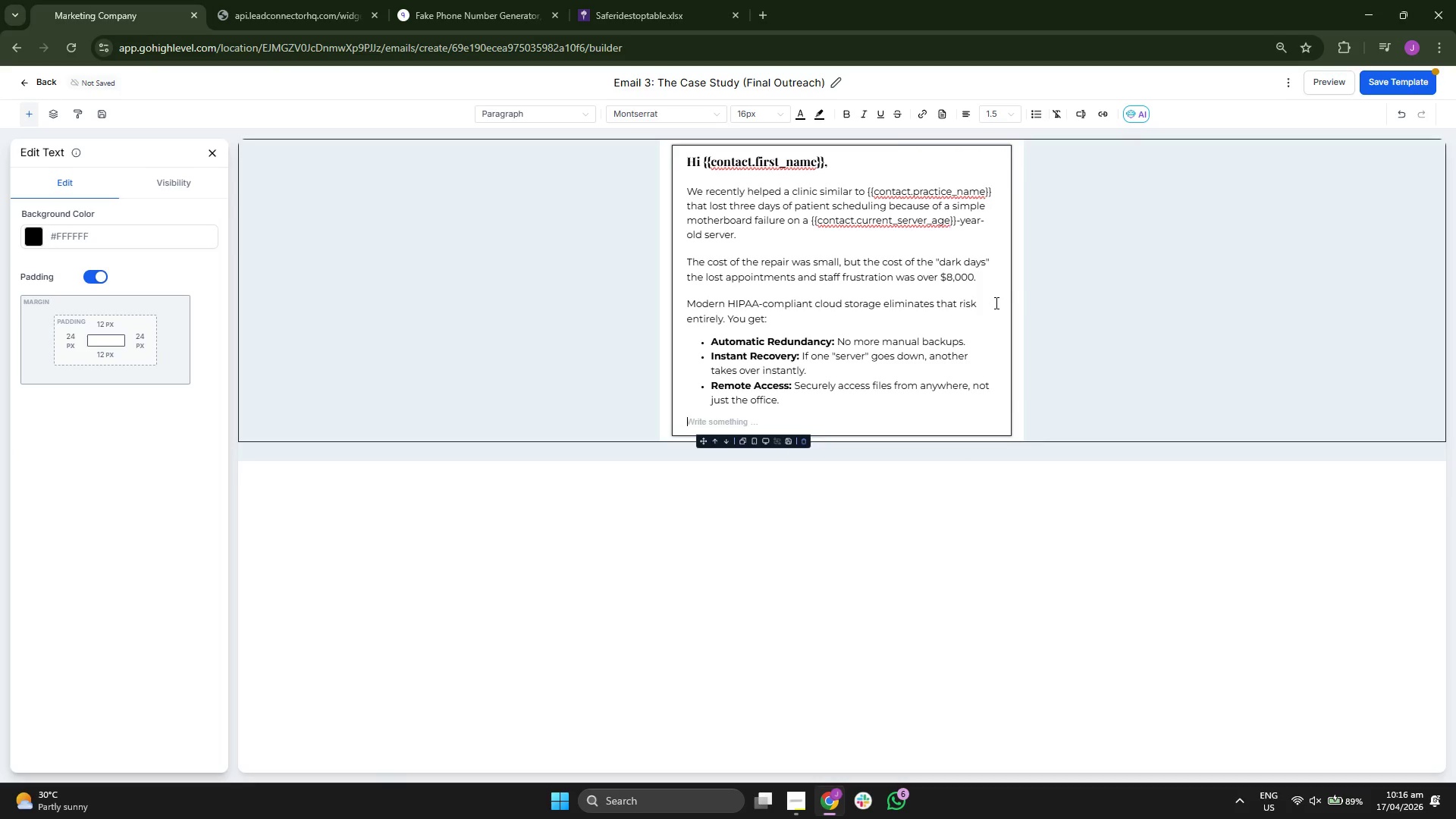 
key(CapsLock)
 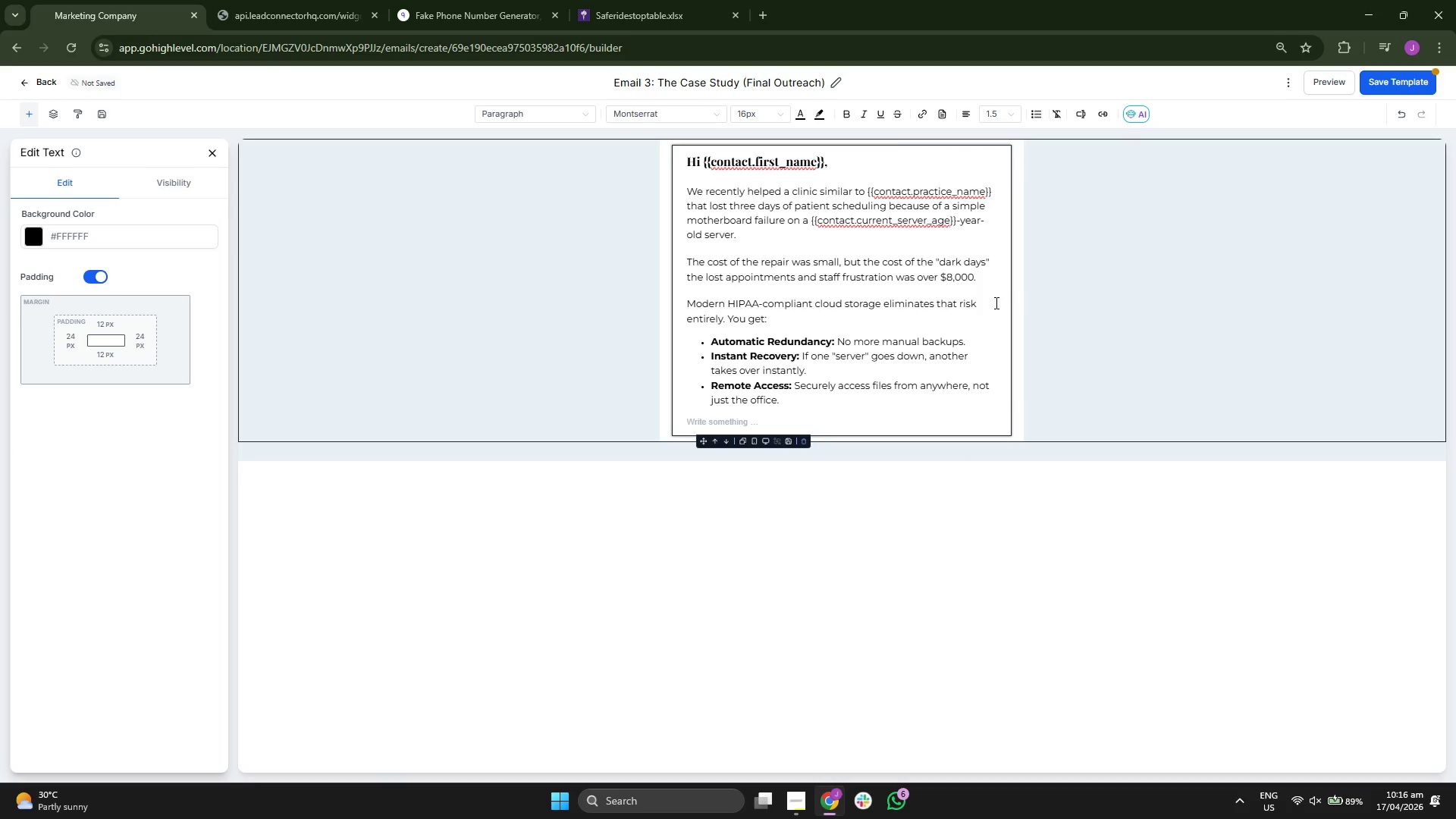 
key(I)
 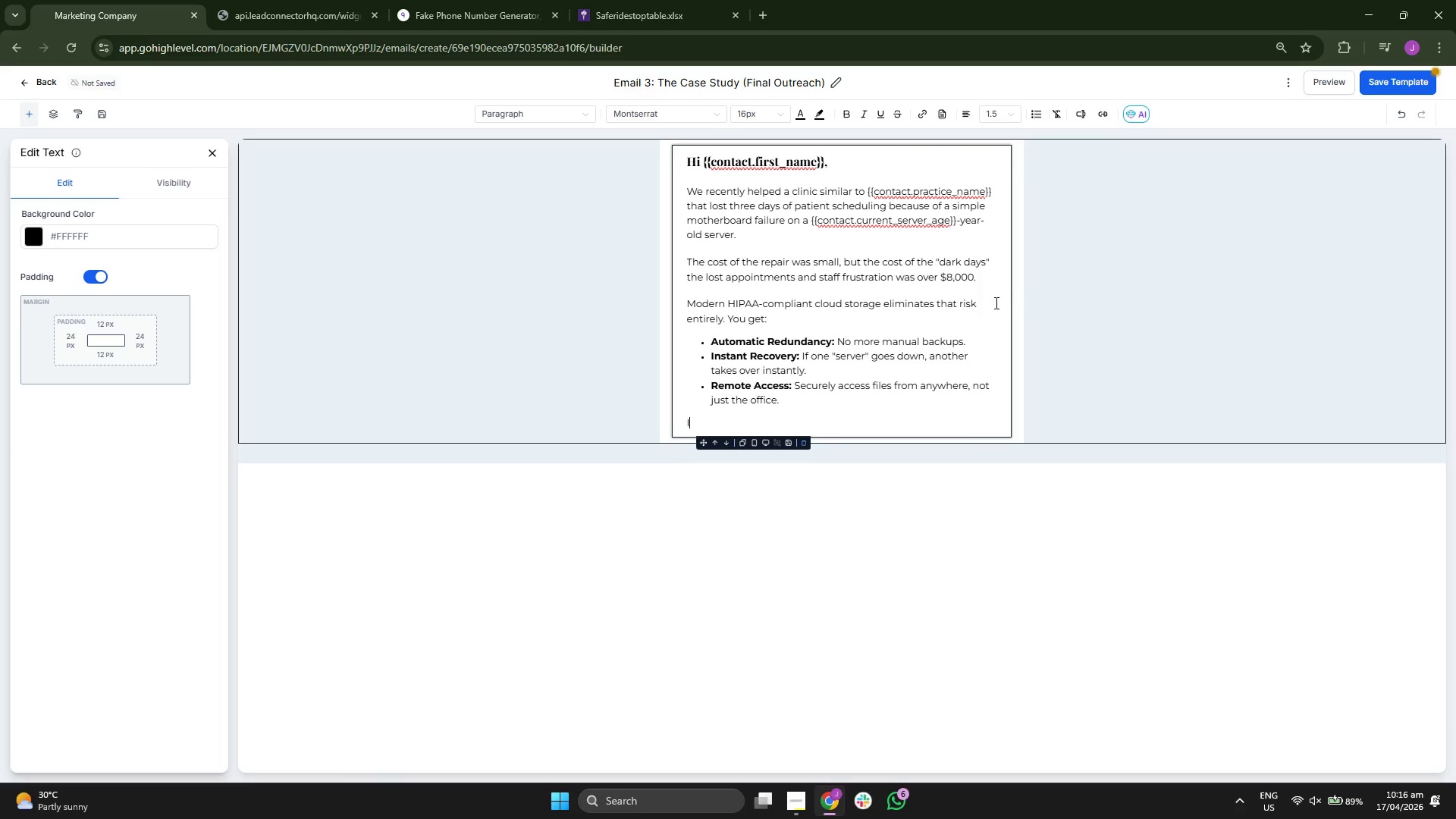 
key(CapsLock)
 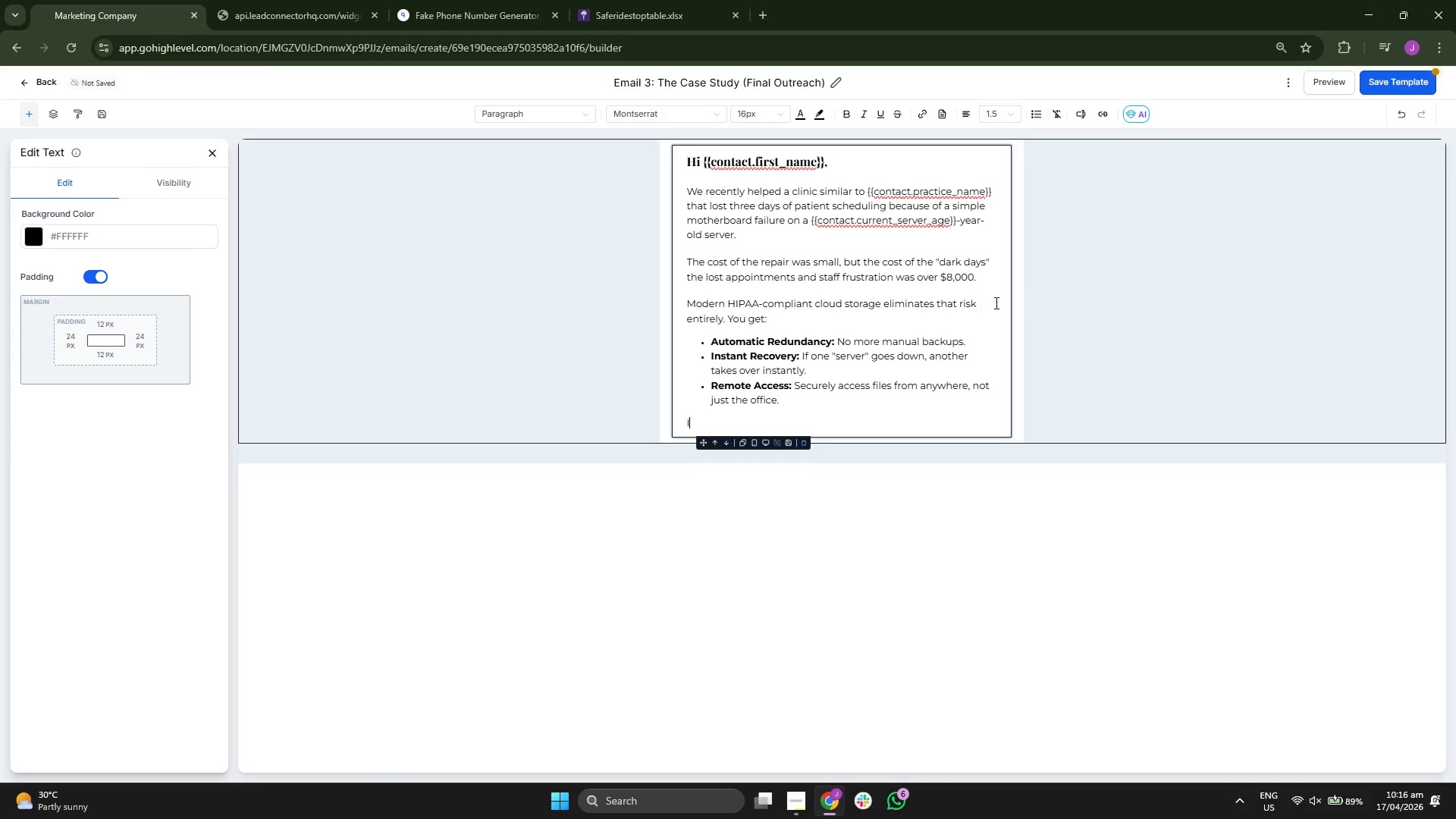 
key(Quote)
 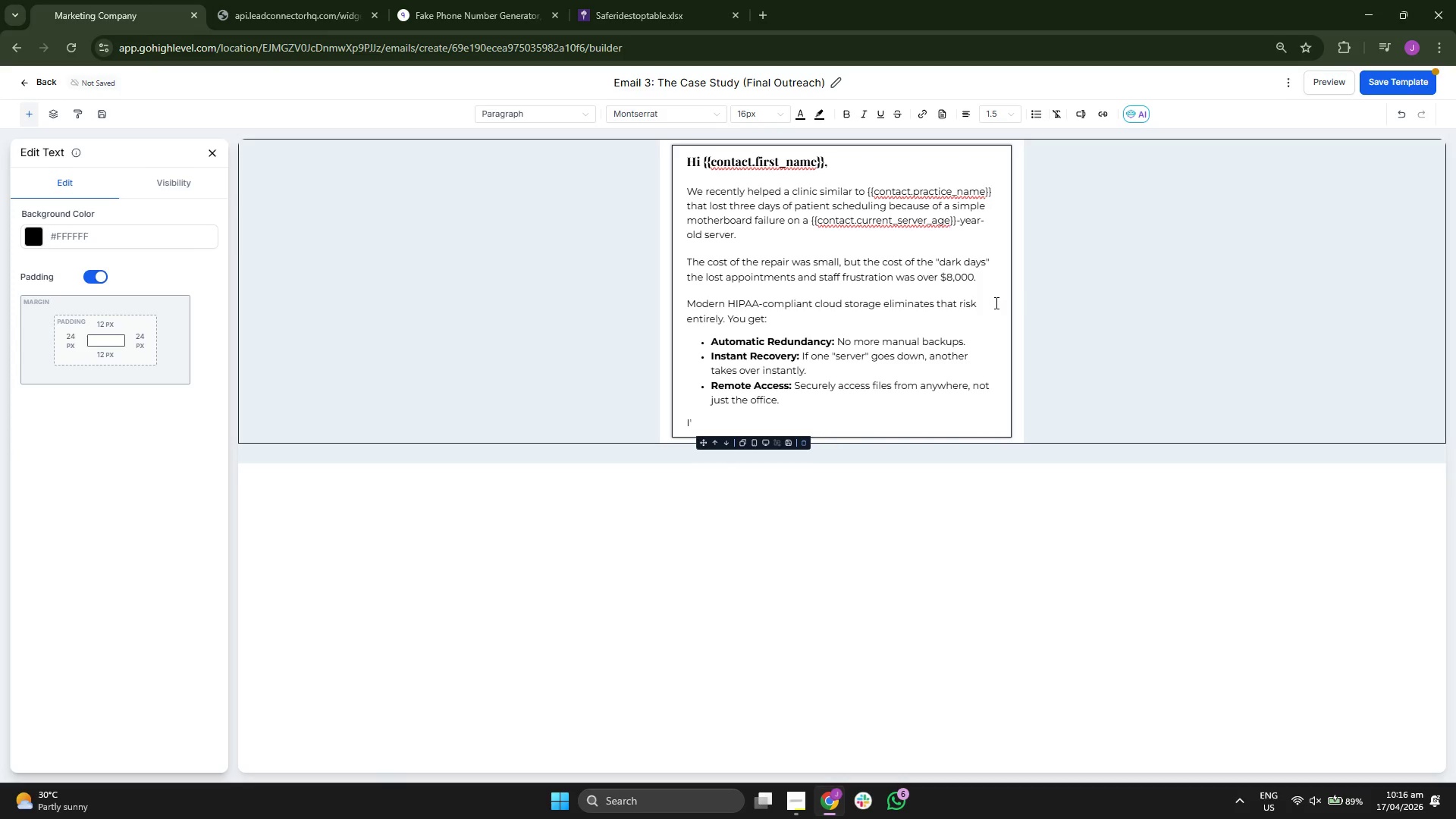 
key(D)
 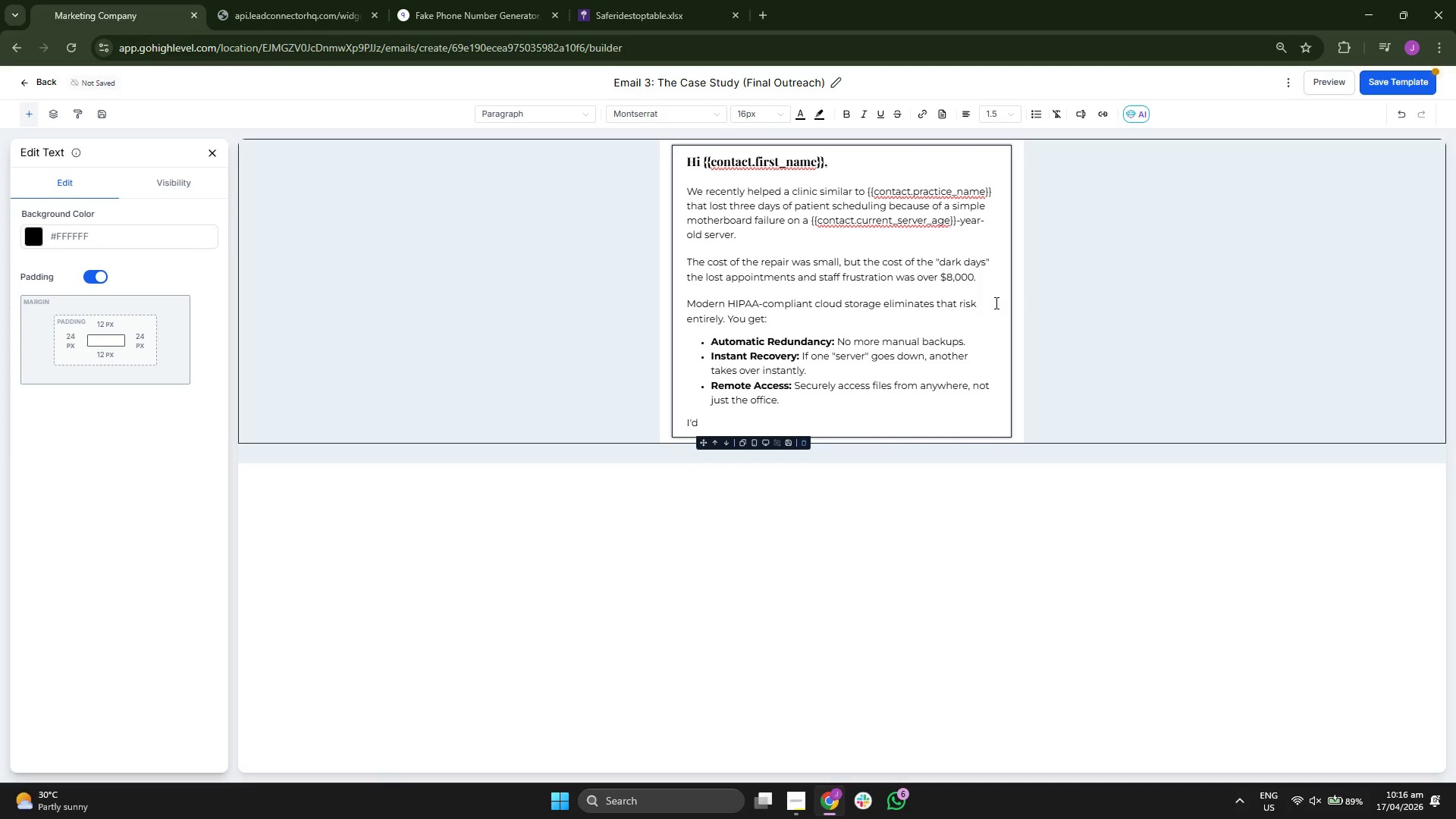 
key(Space)
 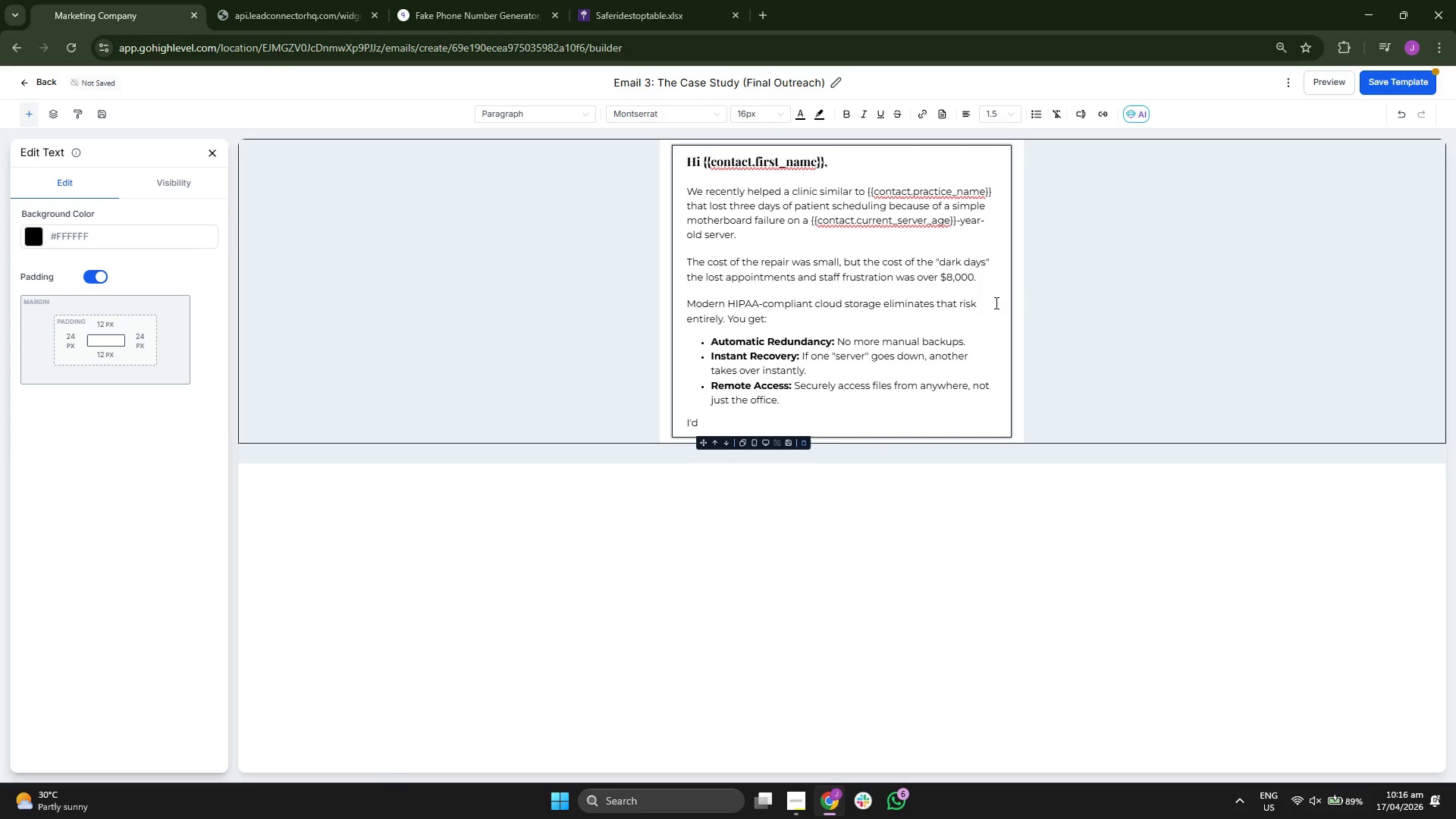 
key(L)
 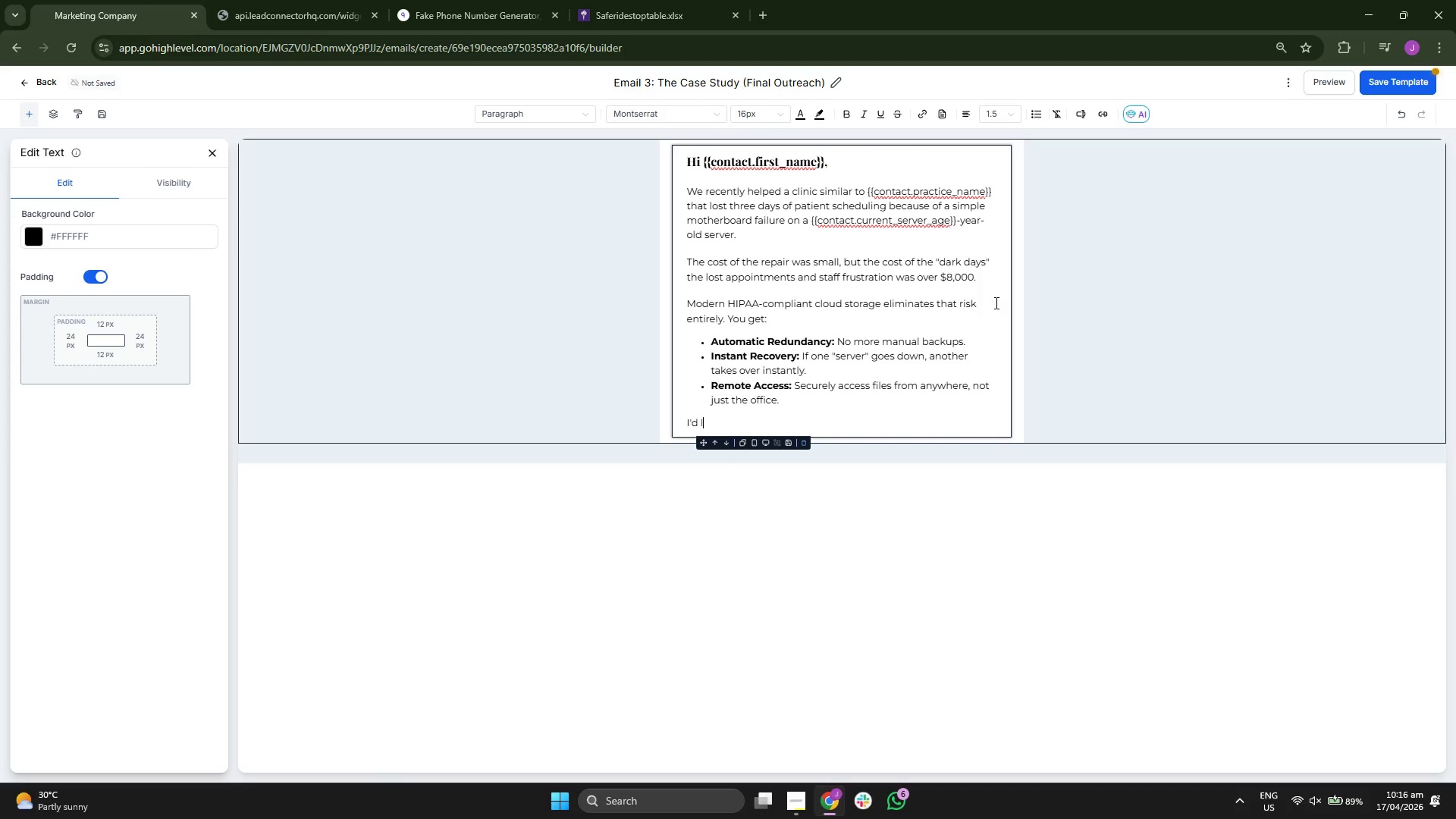 
key(O)
 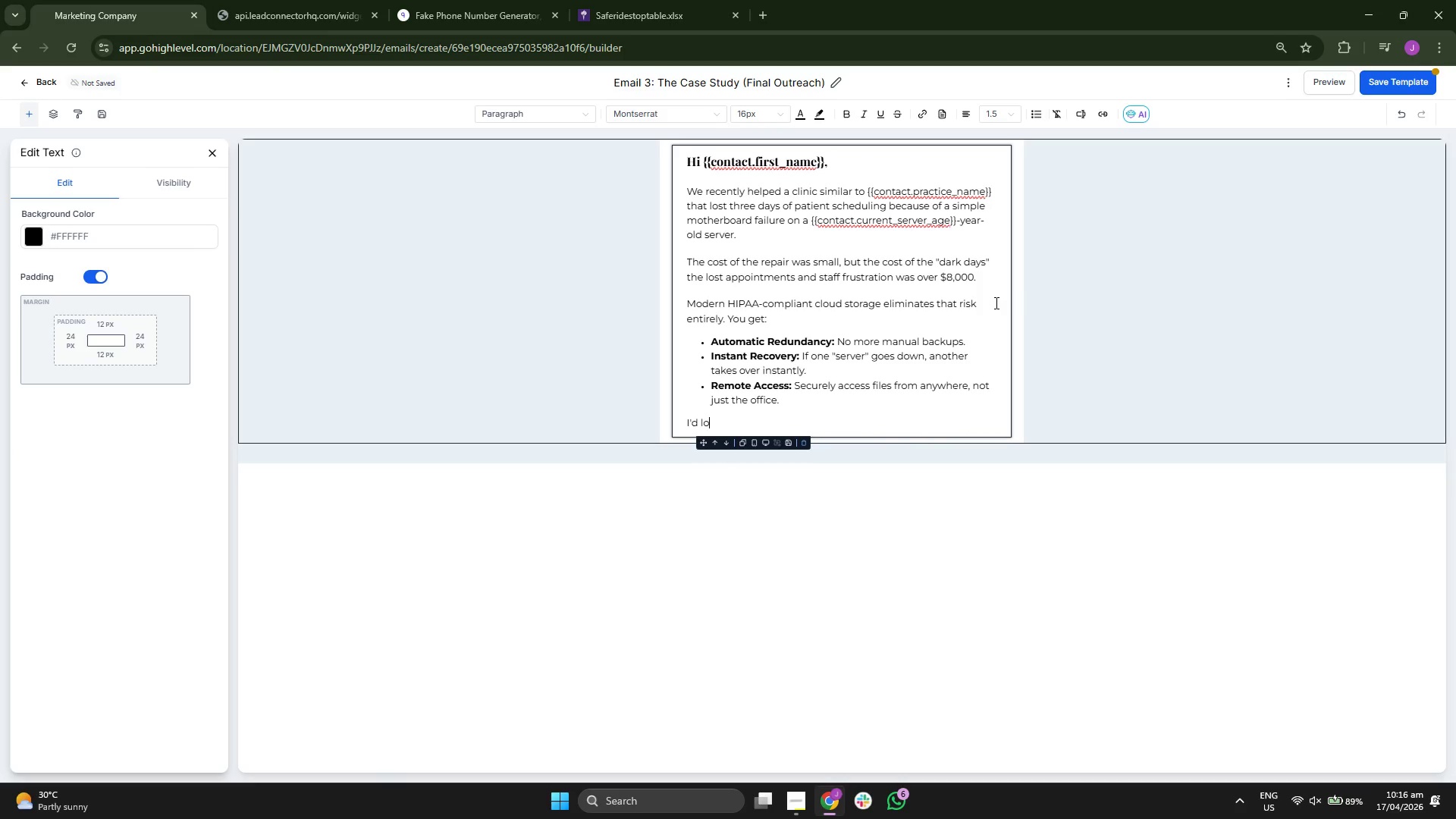 
type(ve t)
 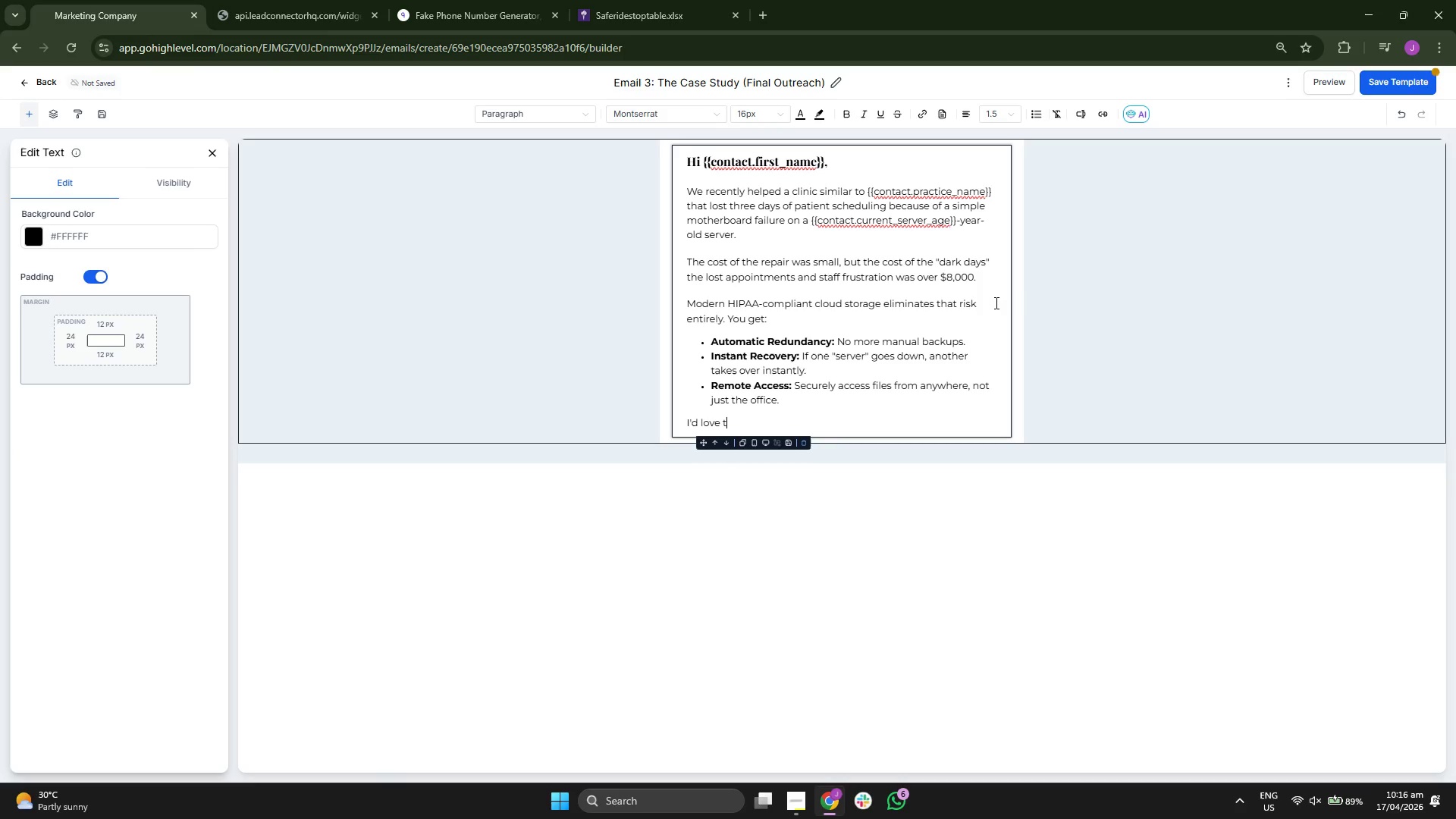 
key(O)
 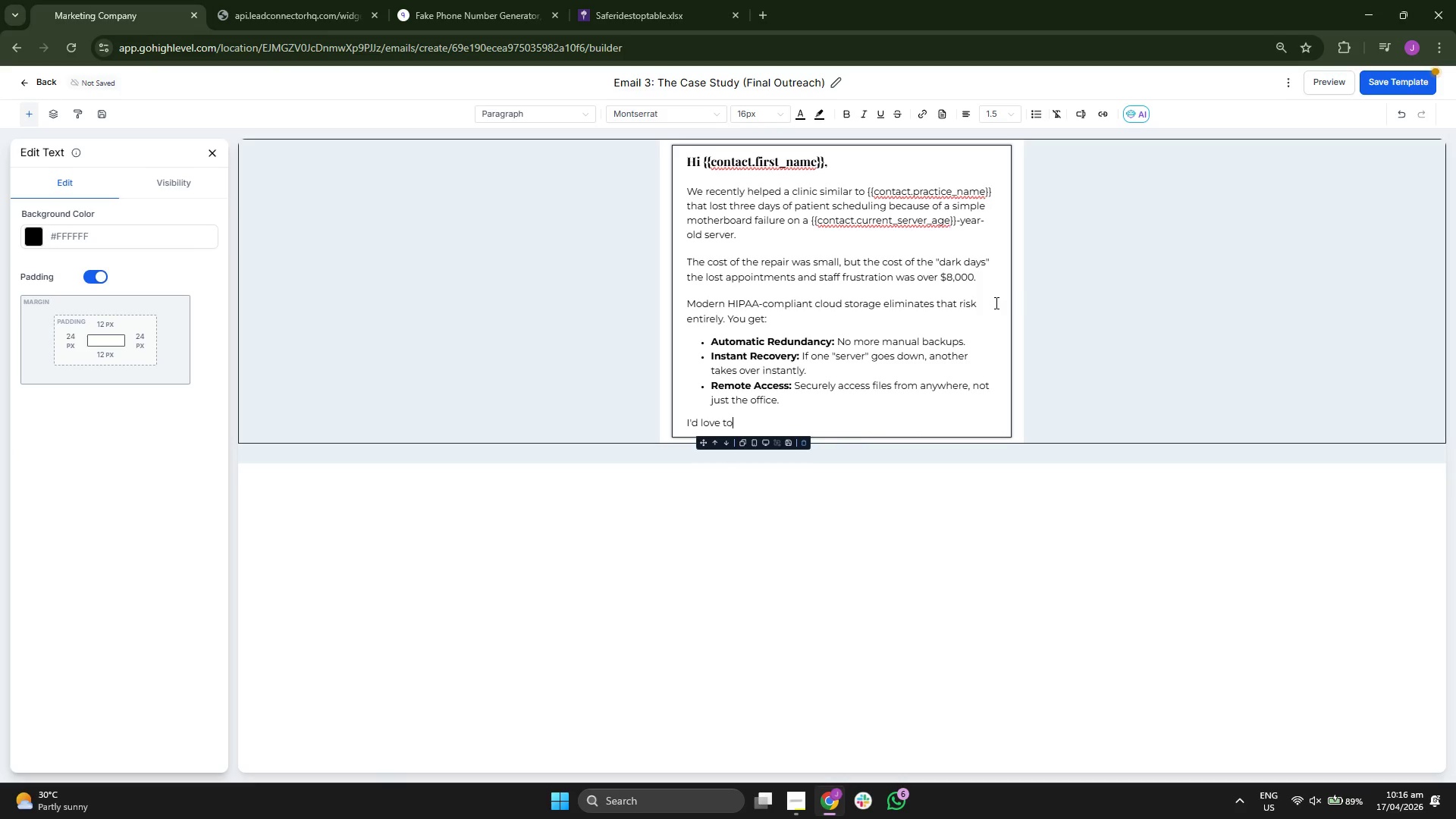 
type(s)
key(Backspace)
type( sh)
 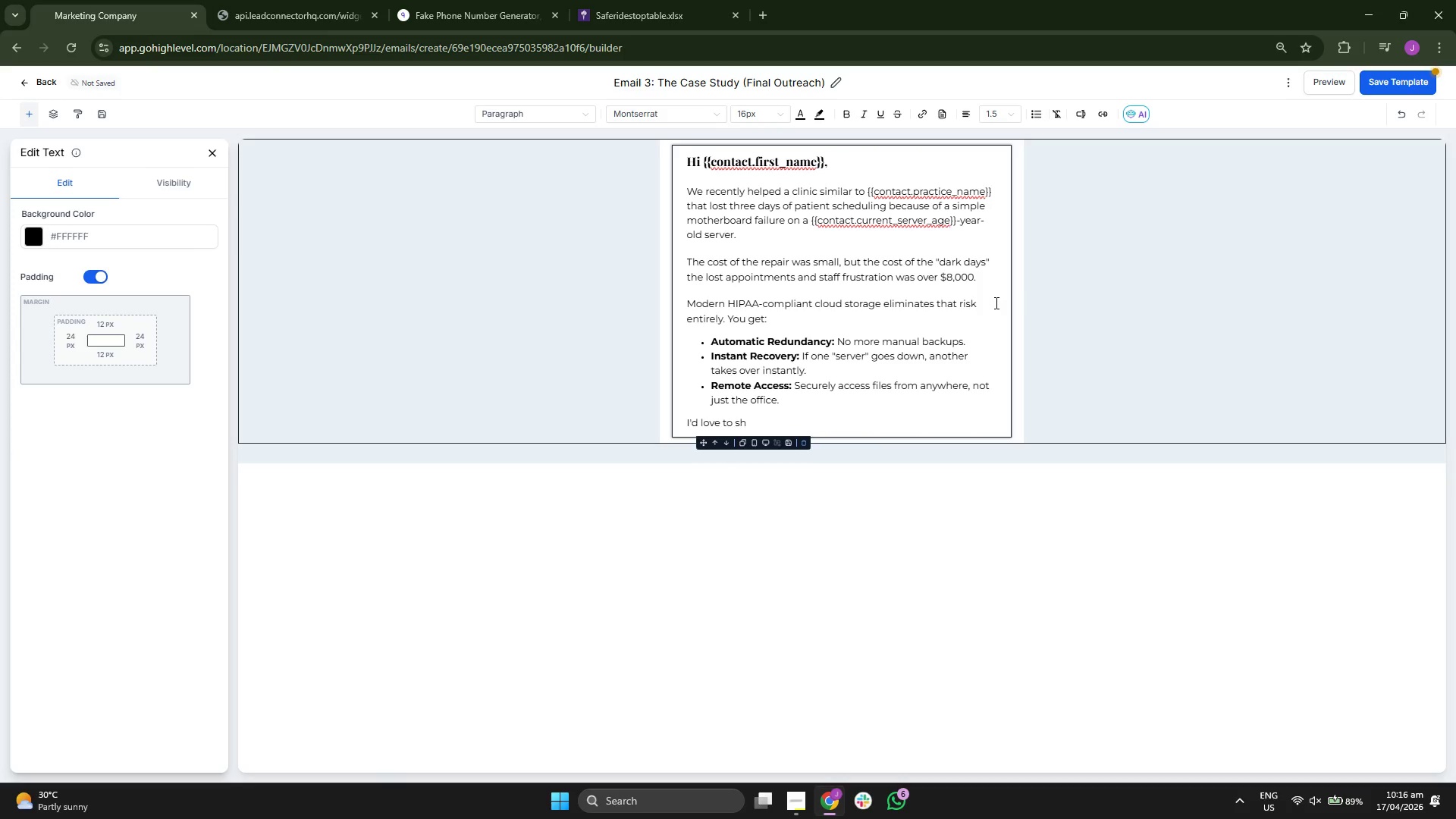 
type(ow y)
 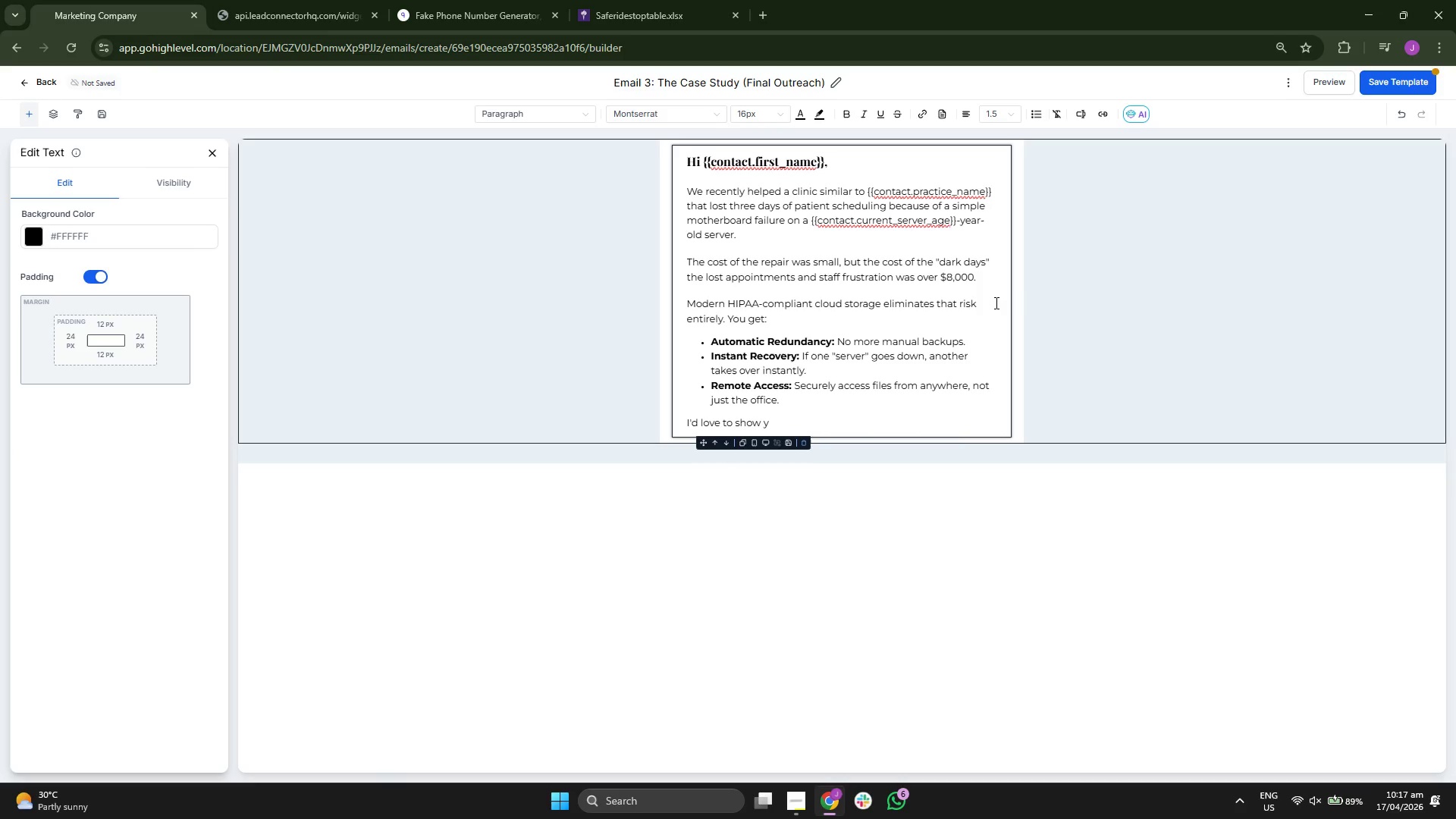 
key(O)
 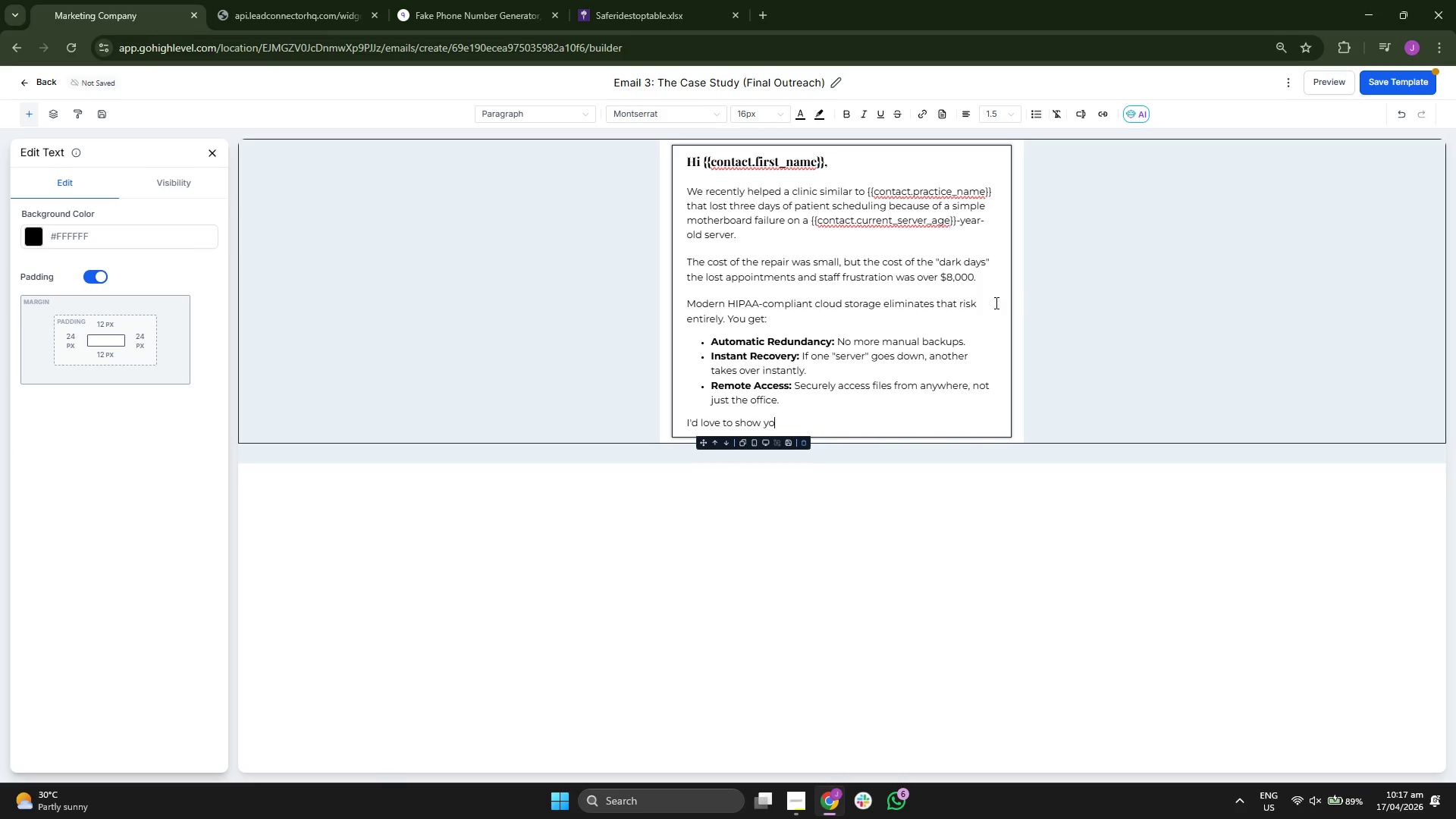 
key(U)
 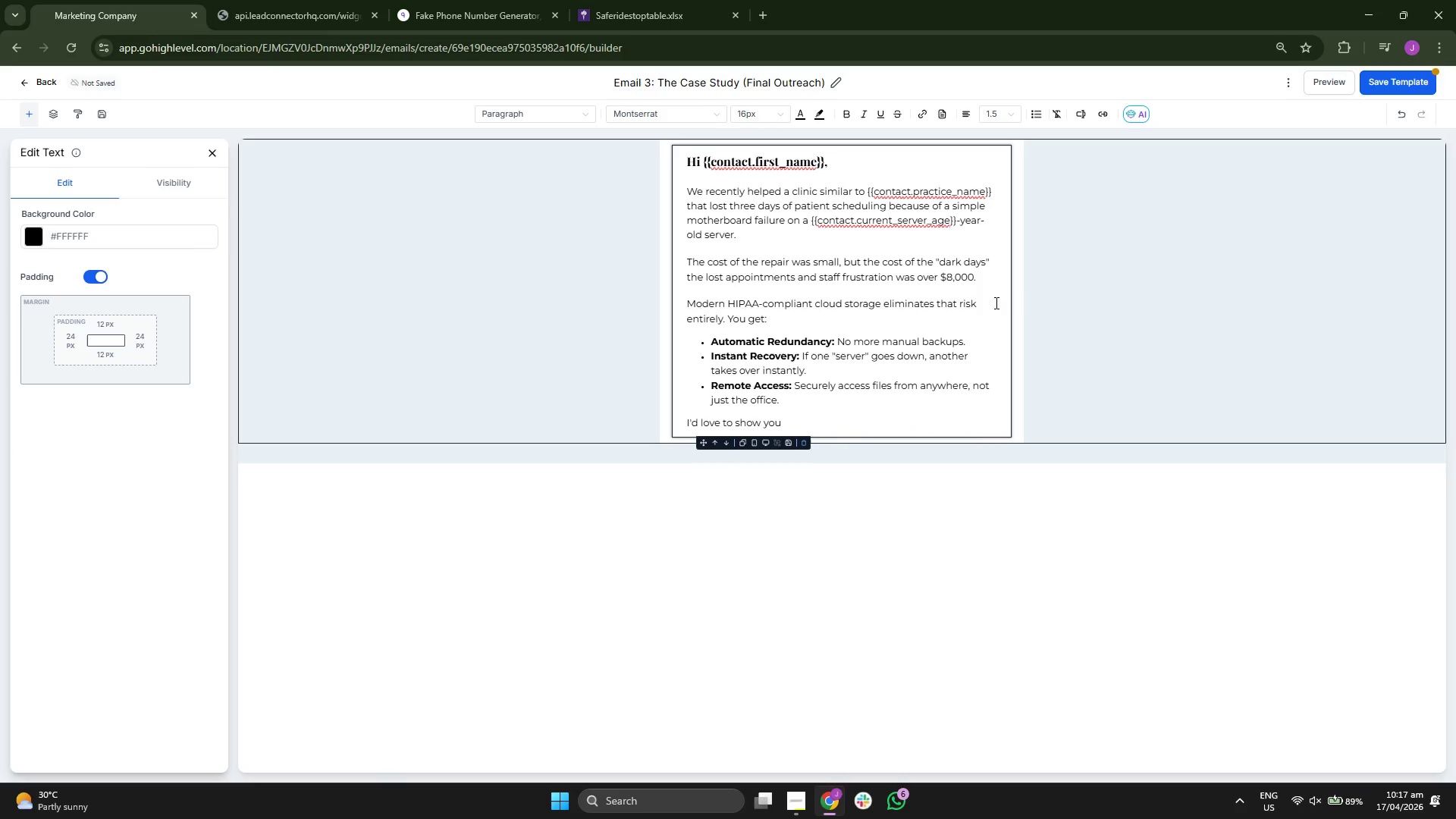 
key(Space)
 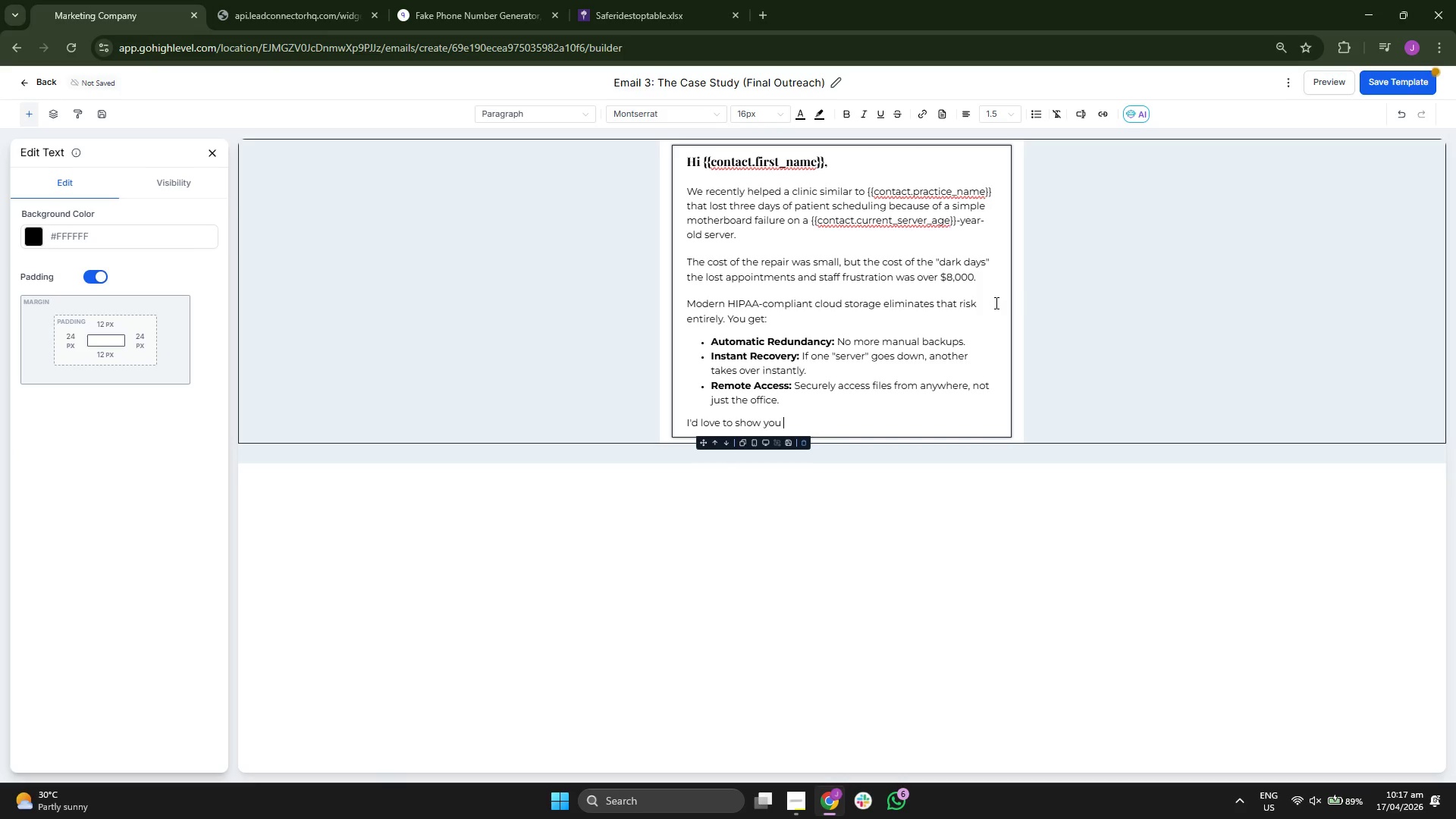 
key(Backspace)
type( how easy t)
 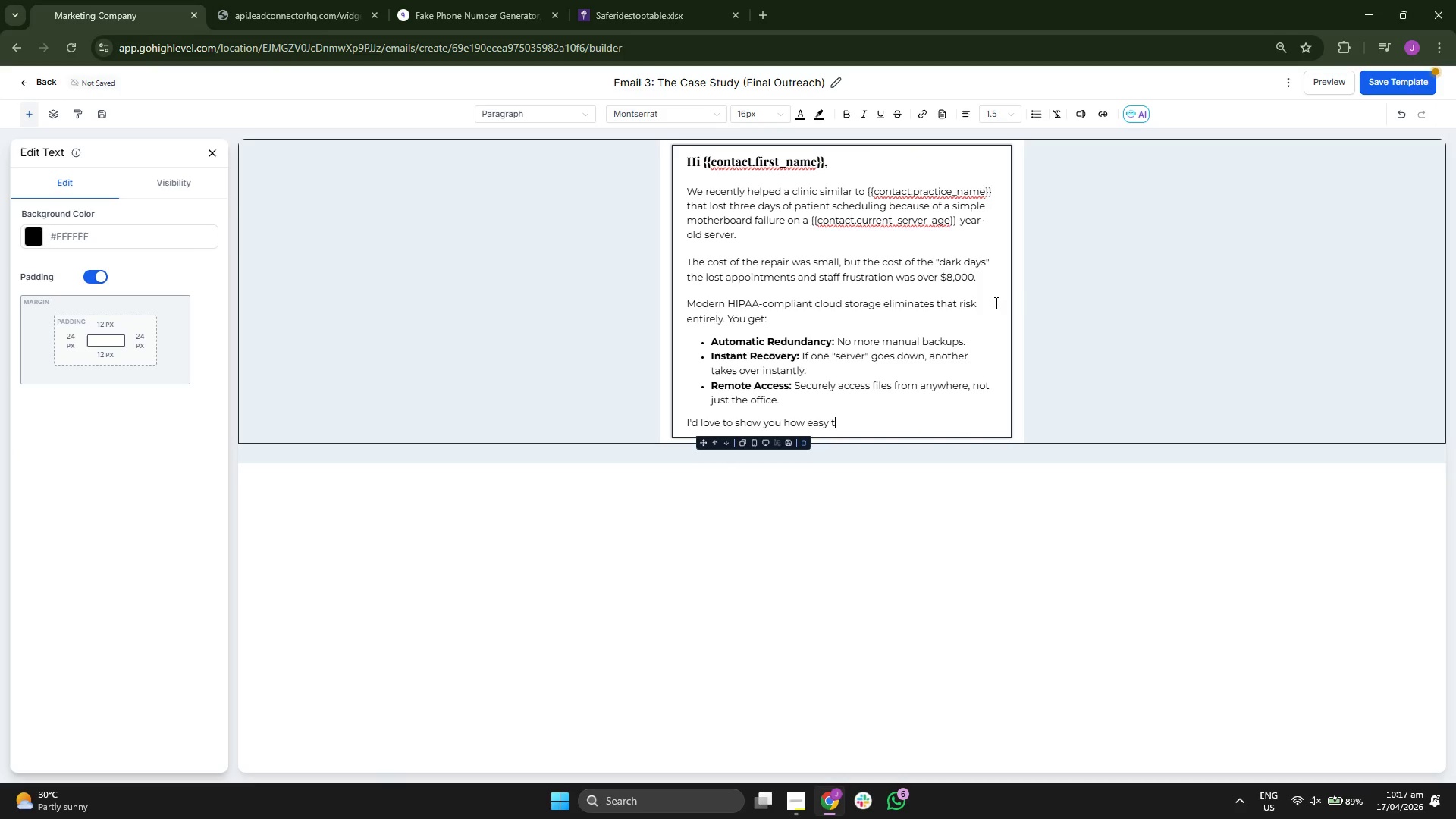 
key(H)
 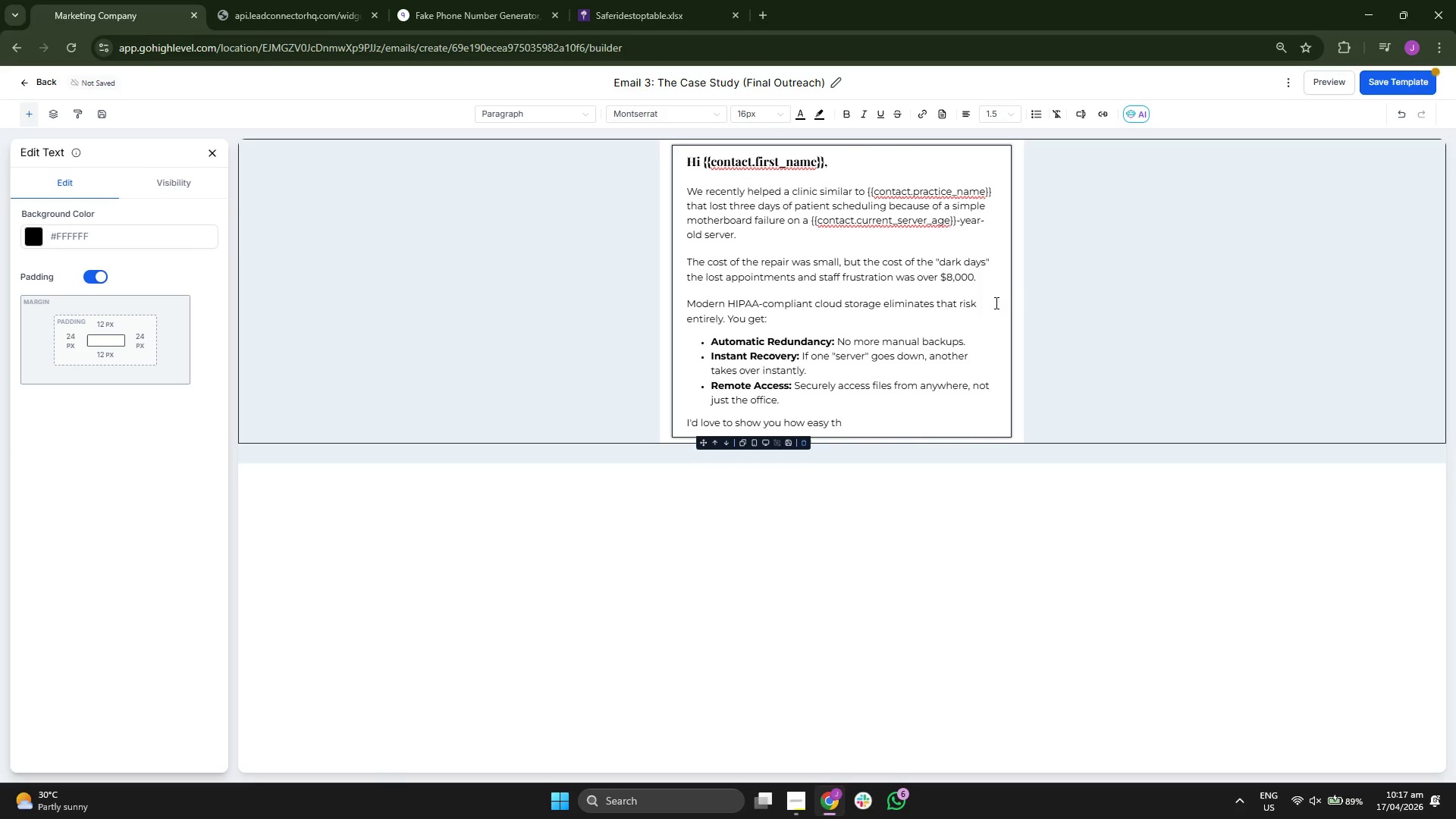 
key(E)
 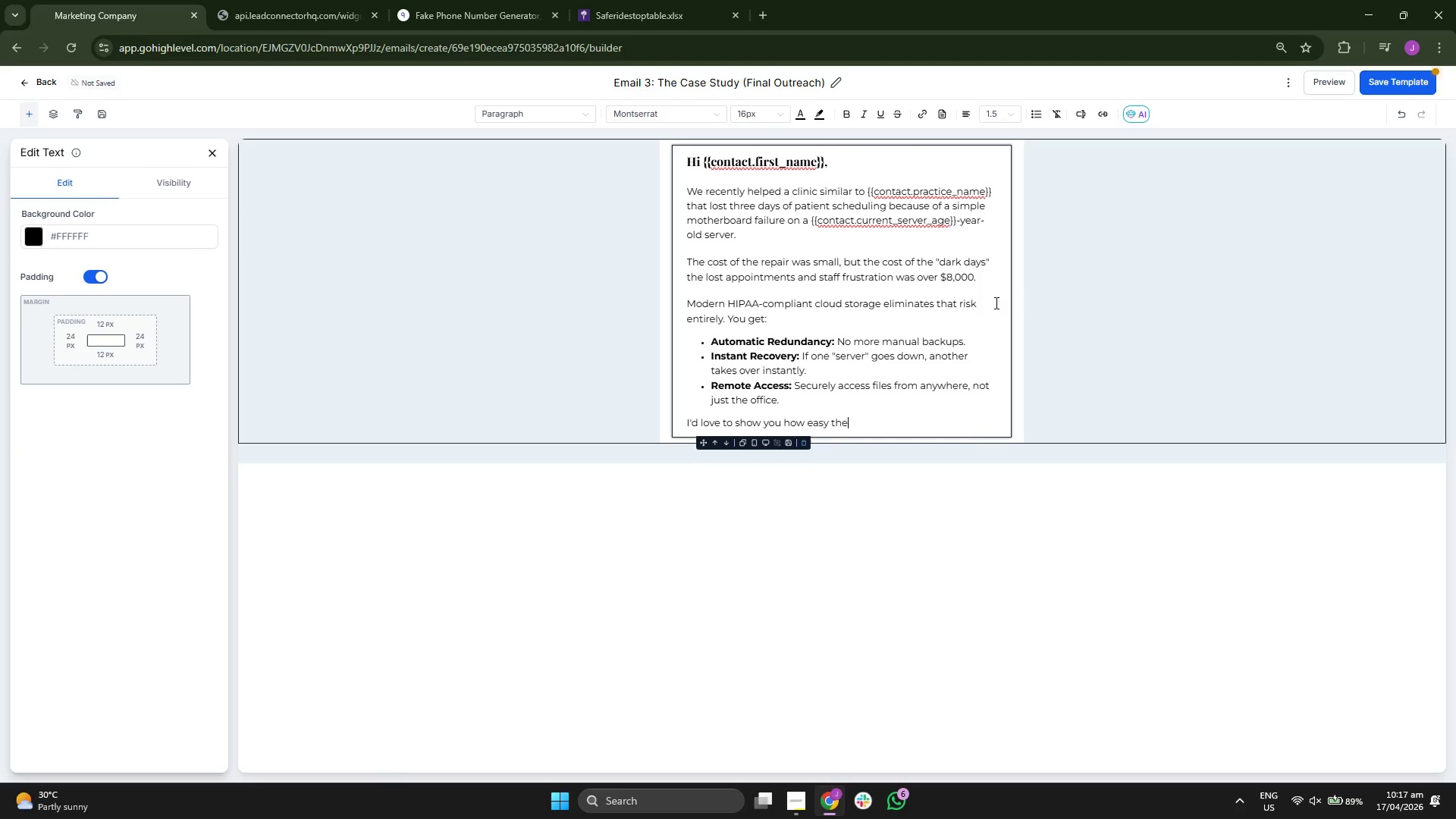 
key(Space)
 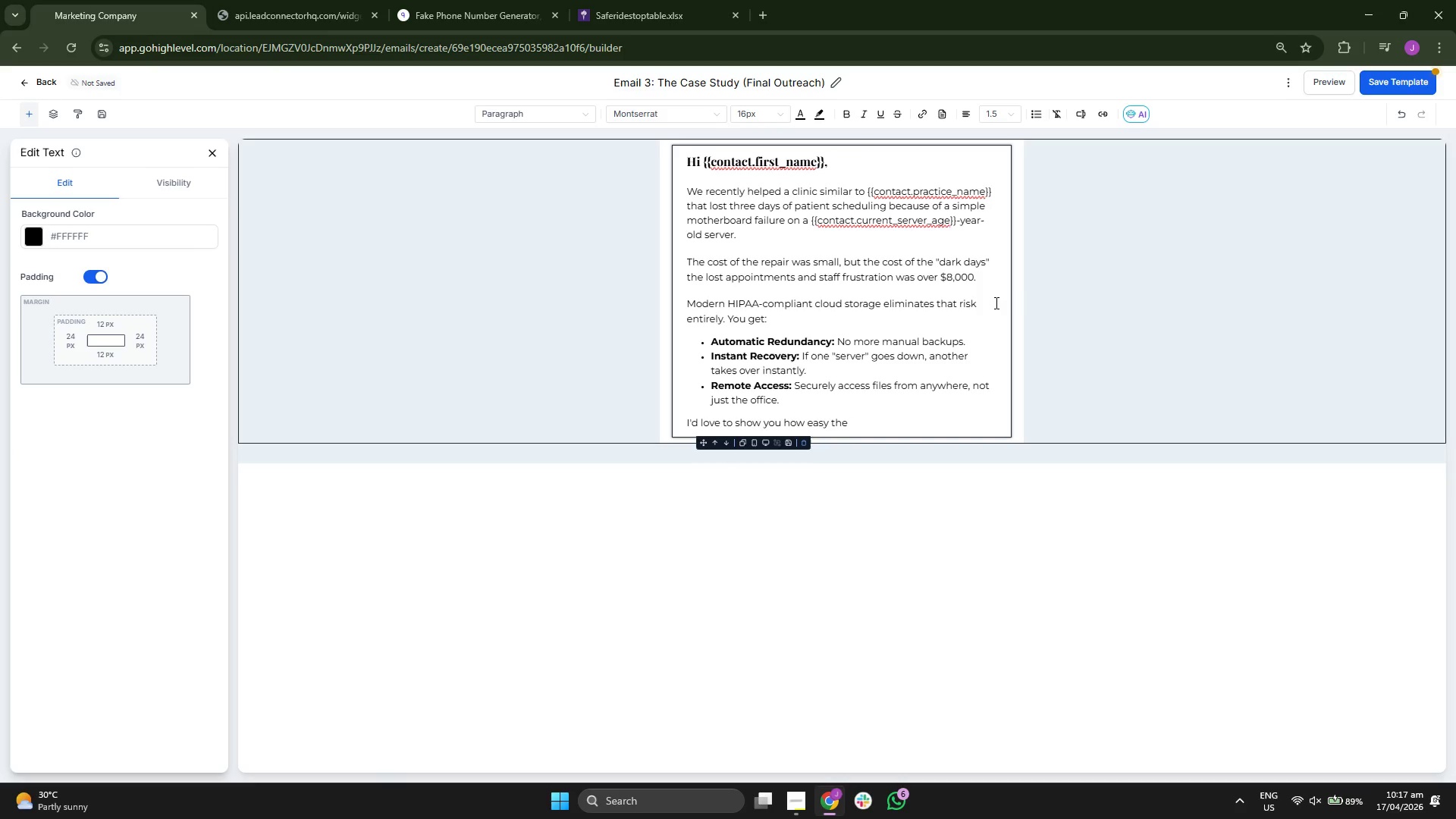 
key(T)
 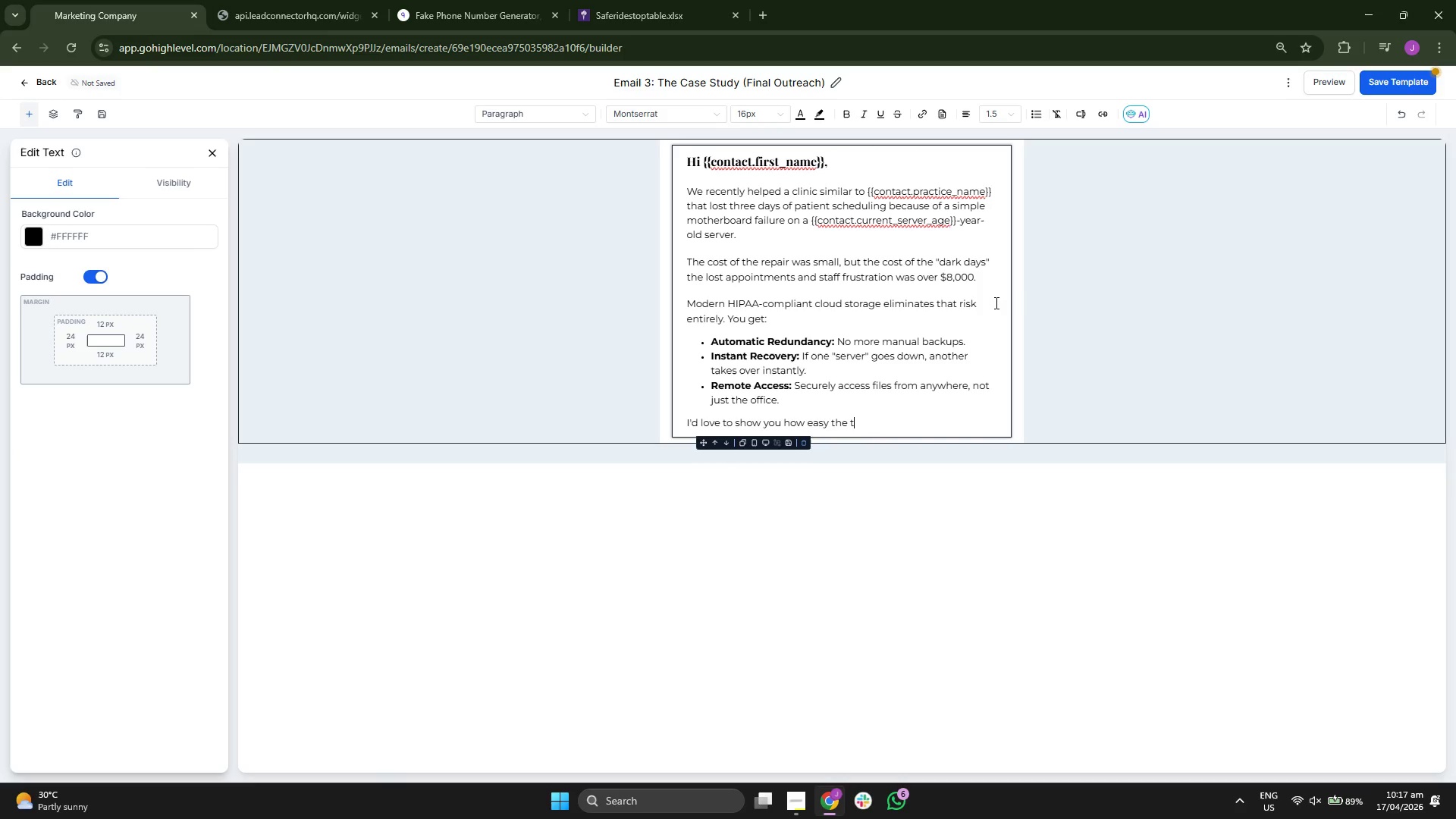 
wait(5.97)
 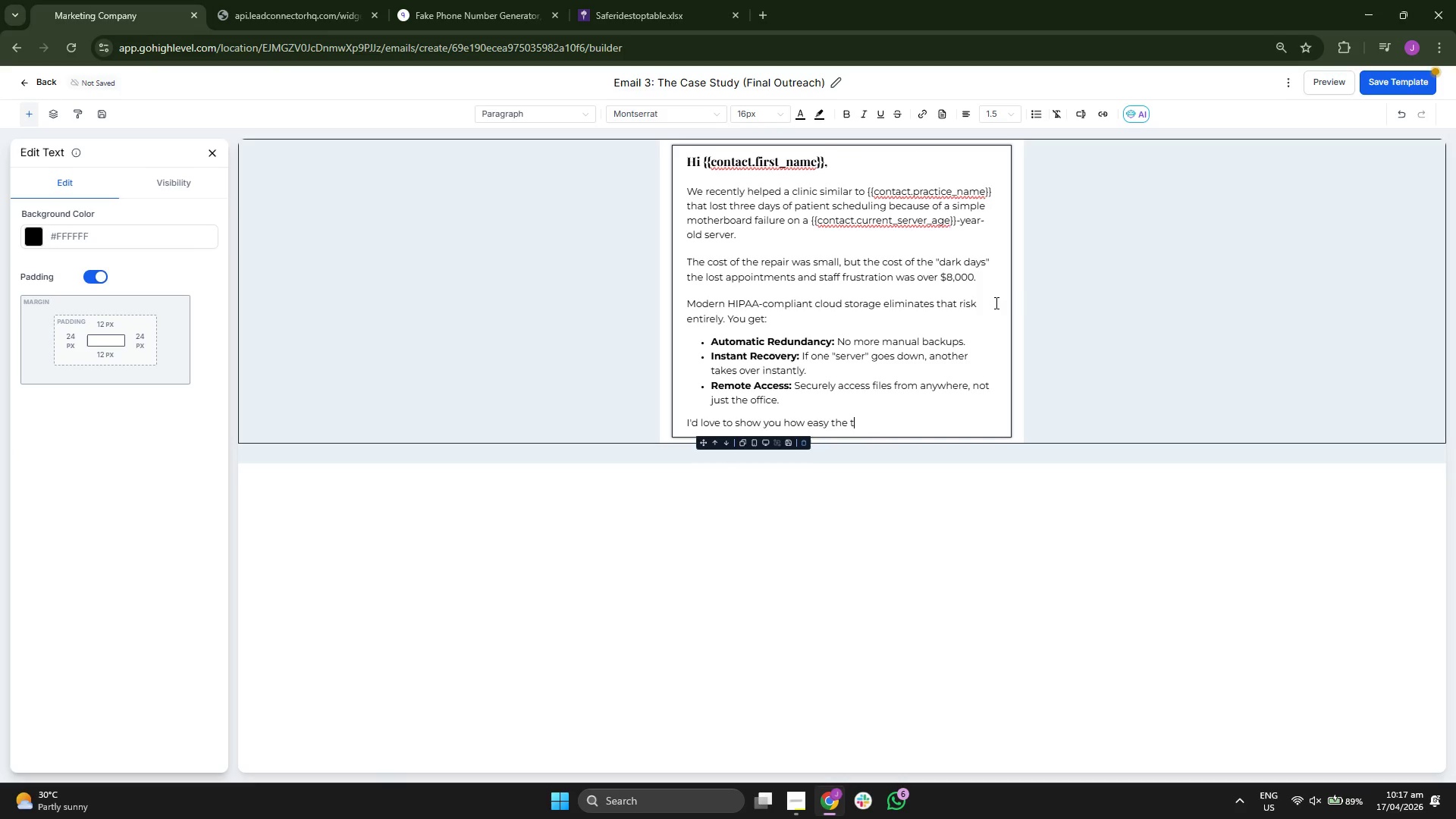 
type(a)
key(Backspace)
type(rans)
 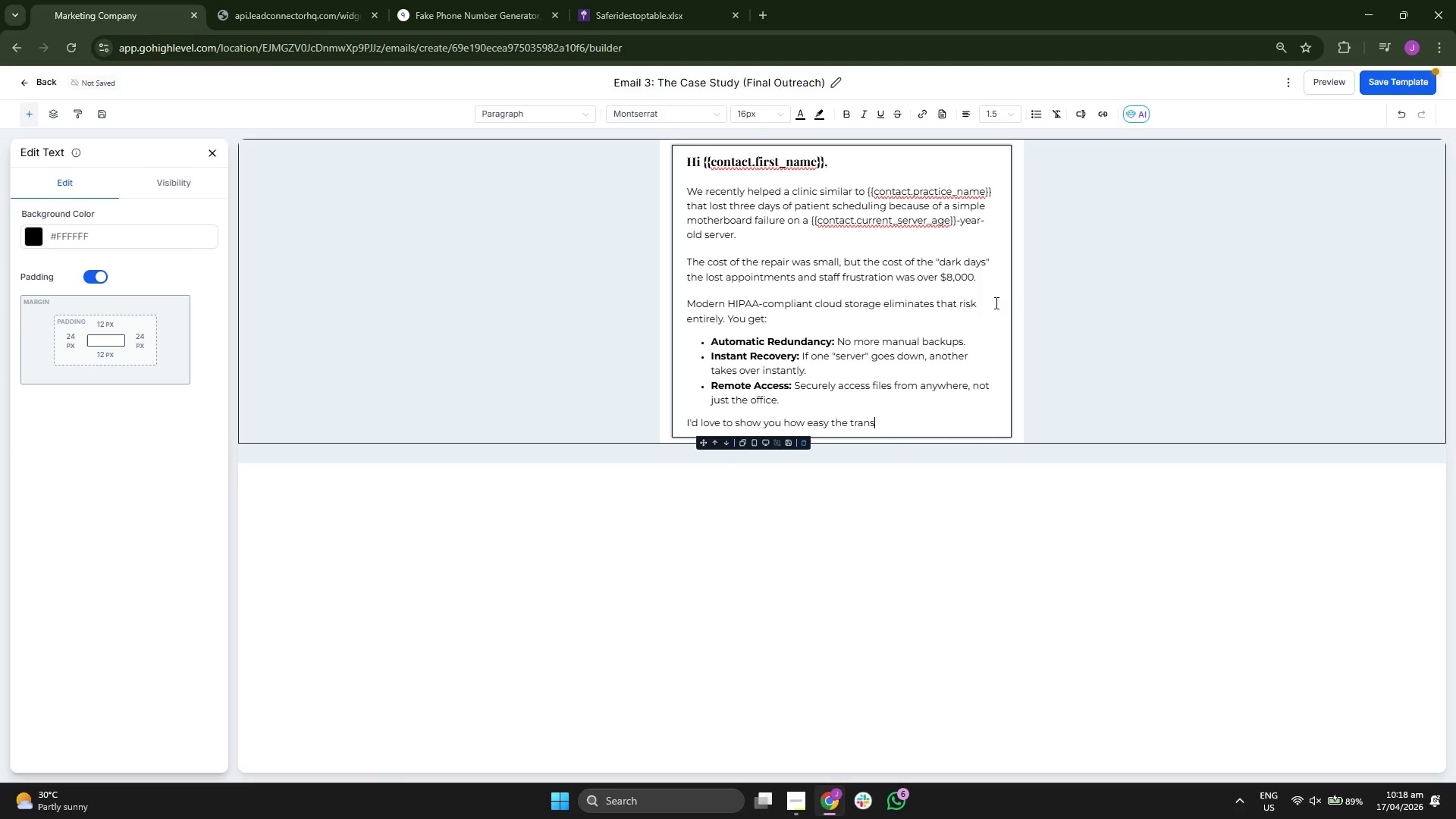 
key(I)
 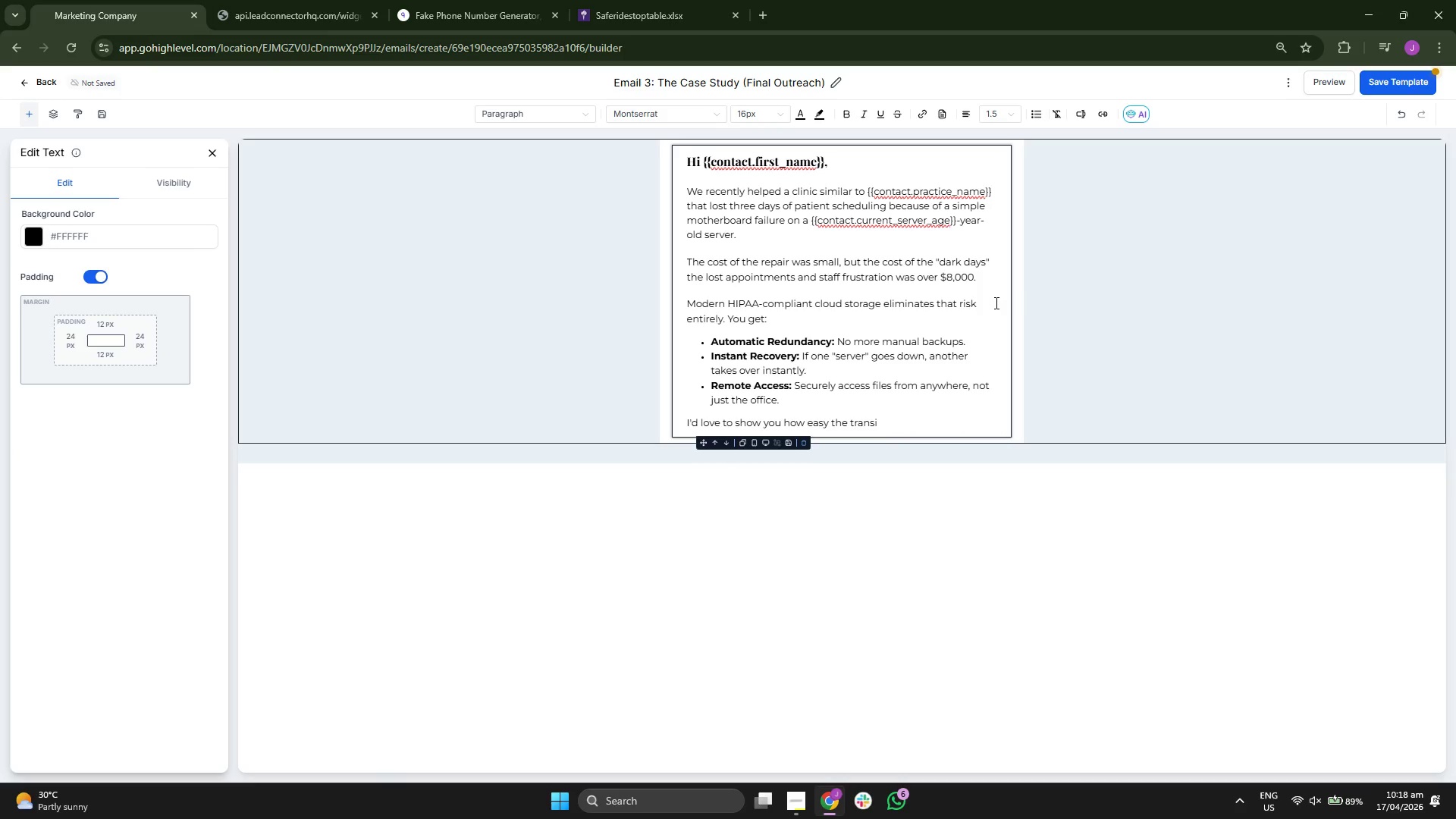 
type(tio)
 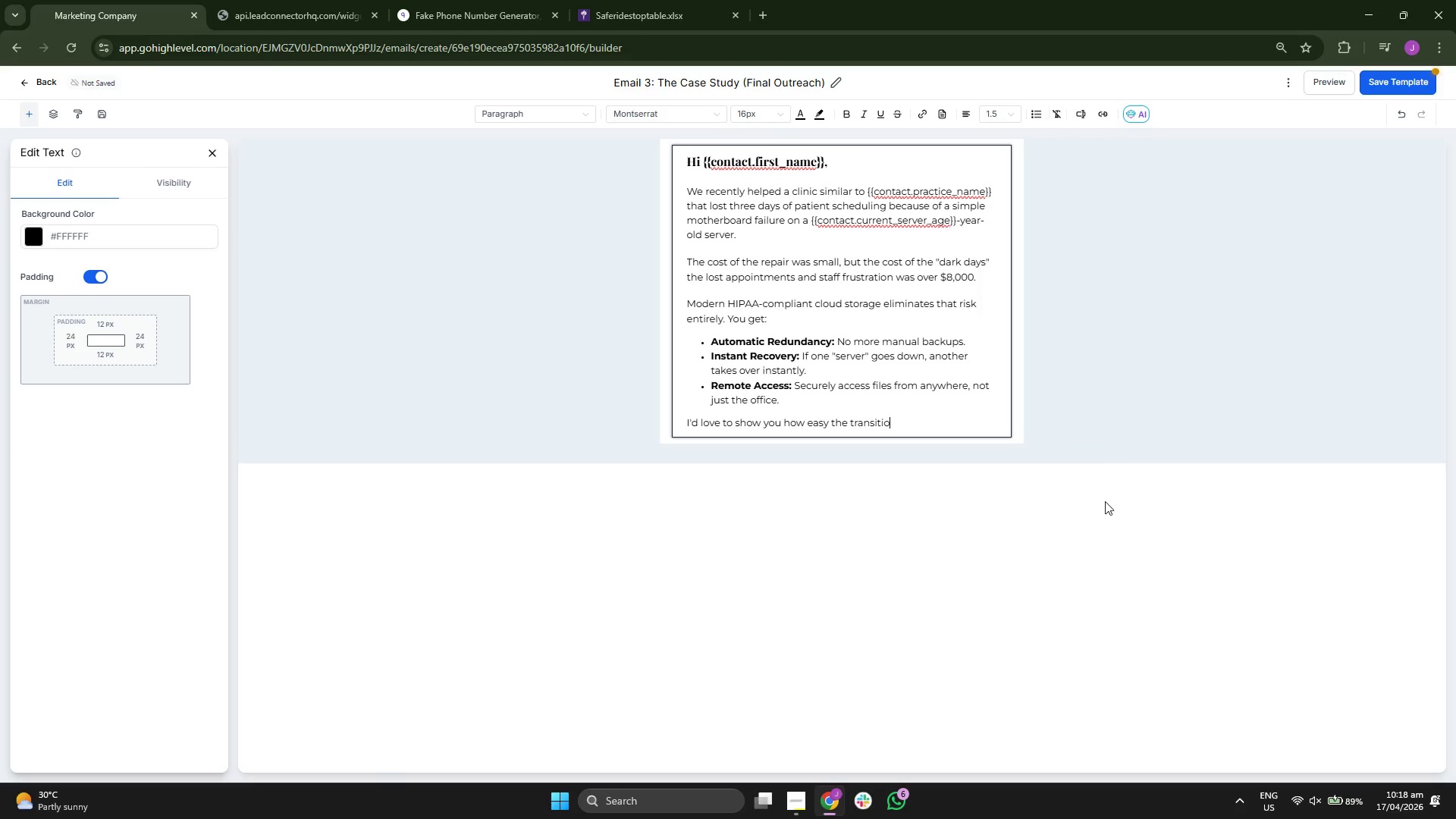 
type(n is. If you have 15 minue)
key(Backspace)
type(tes )
 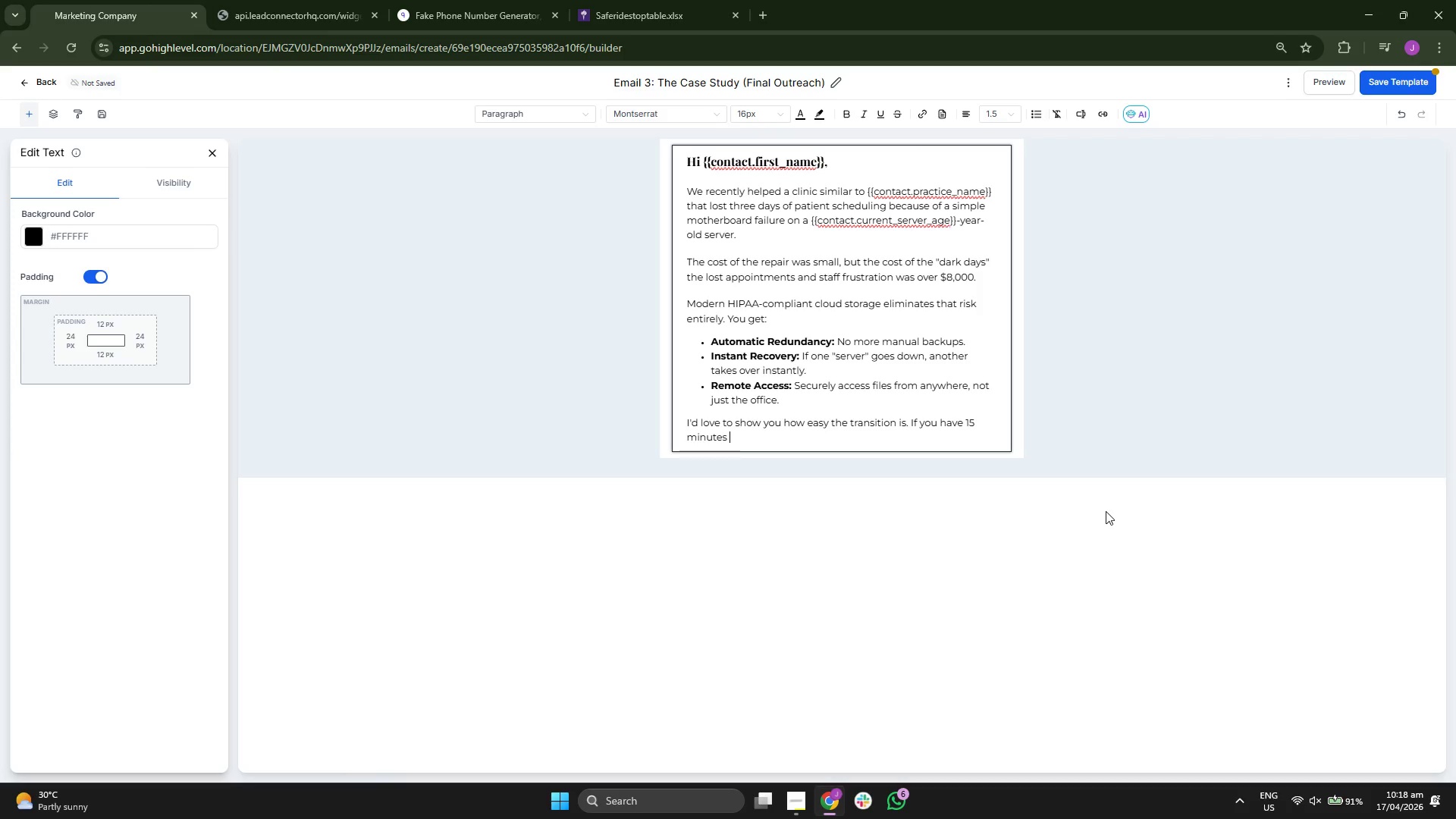 
type(this week, l)
 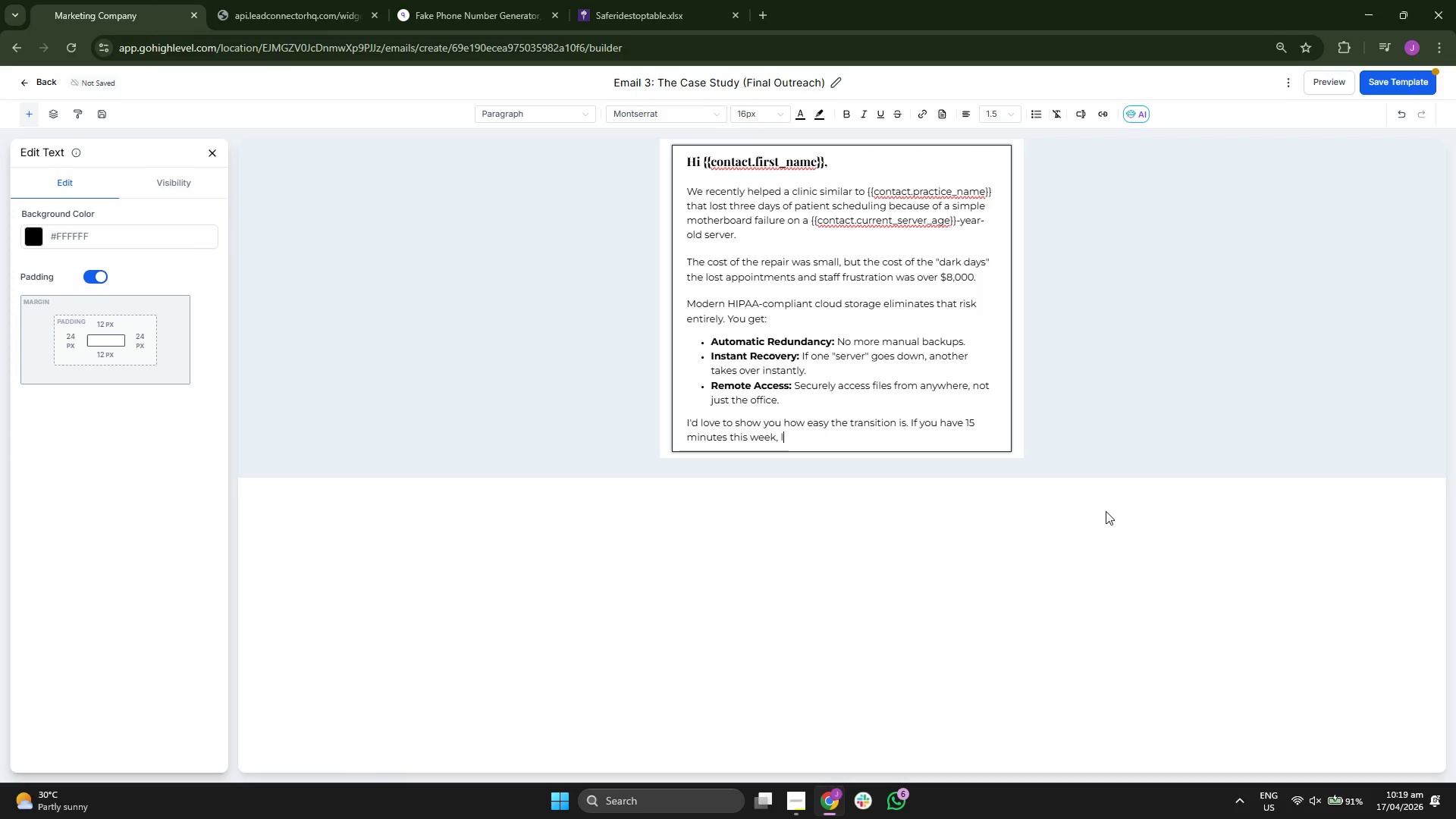 
type(et's r)
 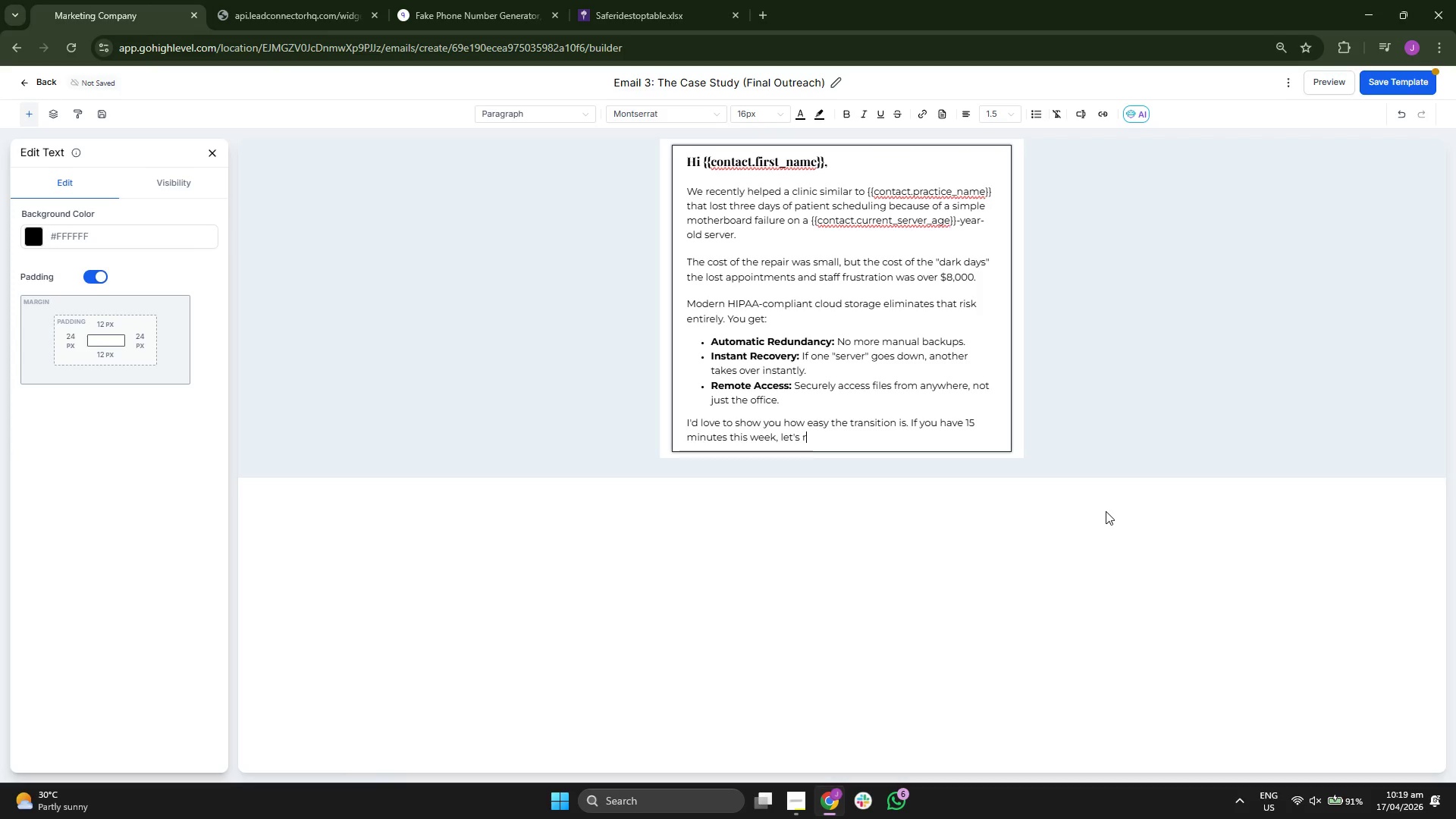 
type(un an audit )
 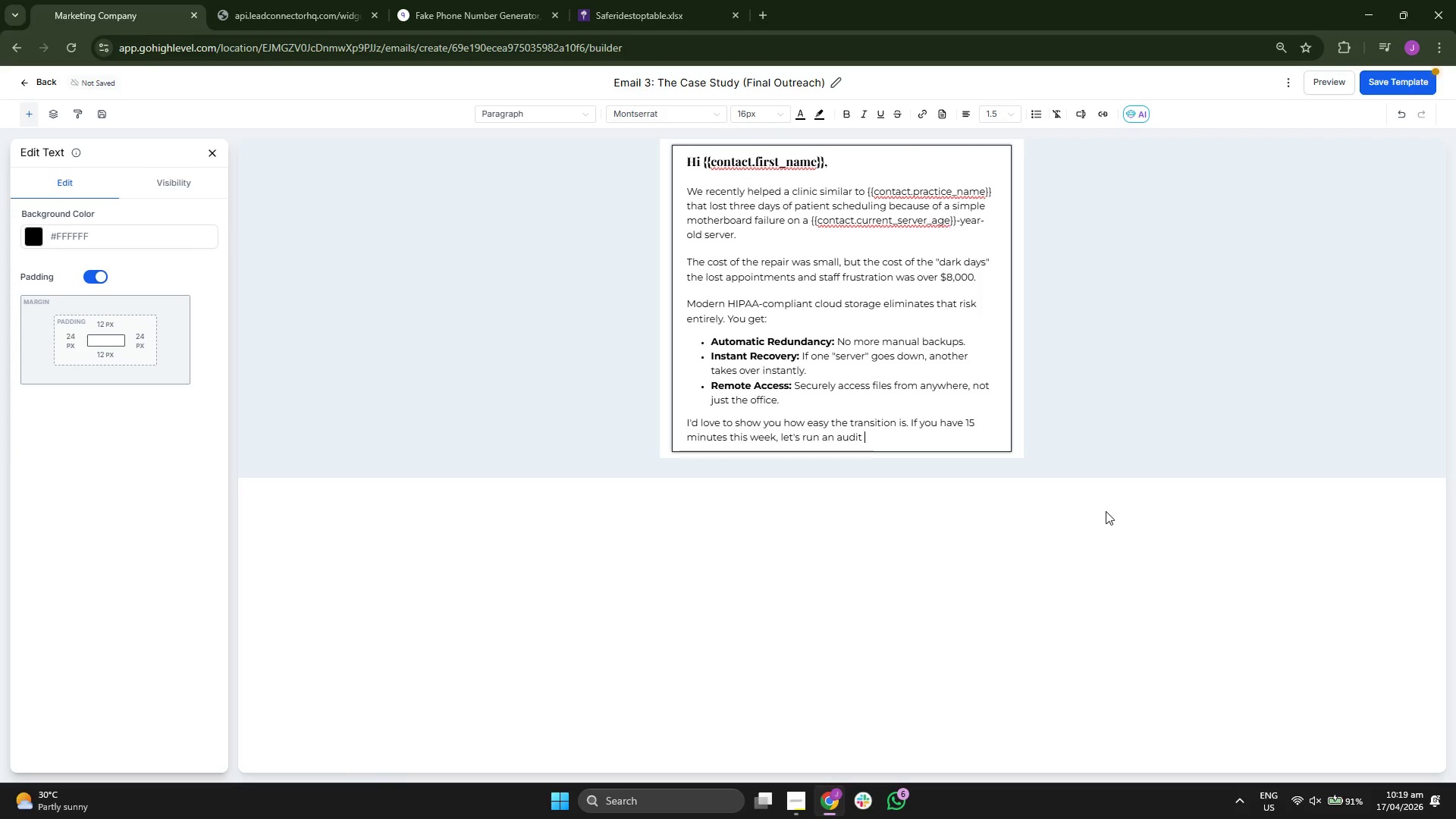 
type(on)
 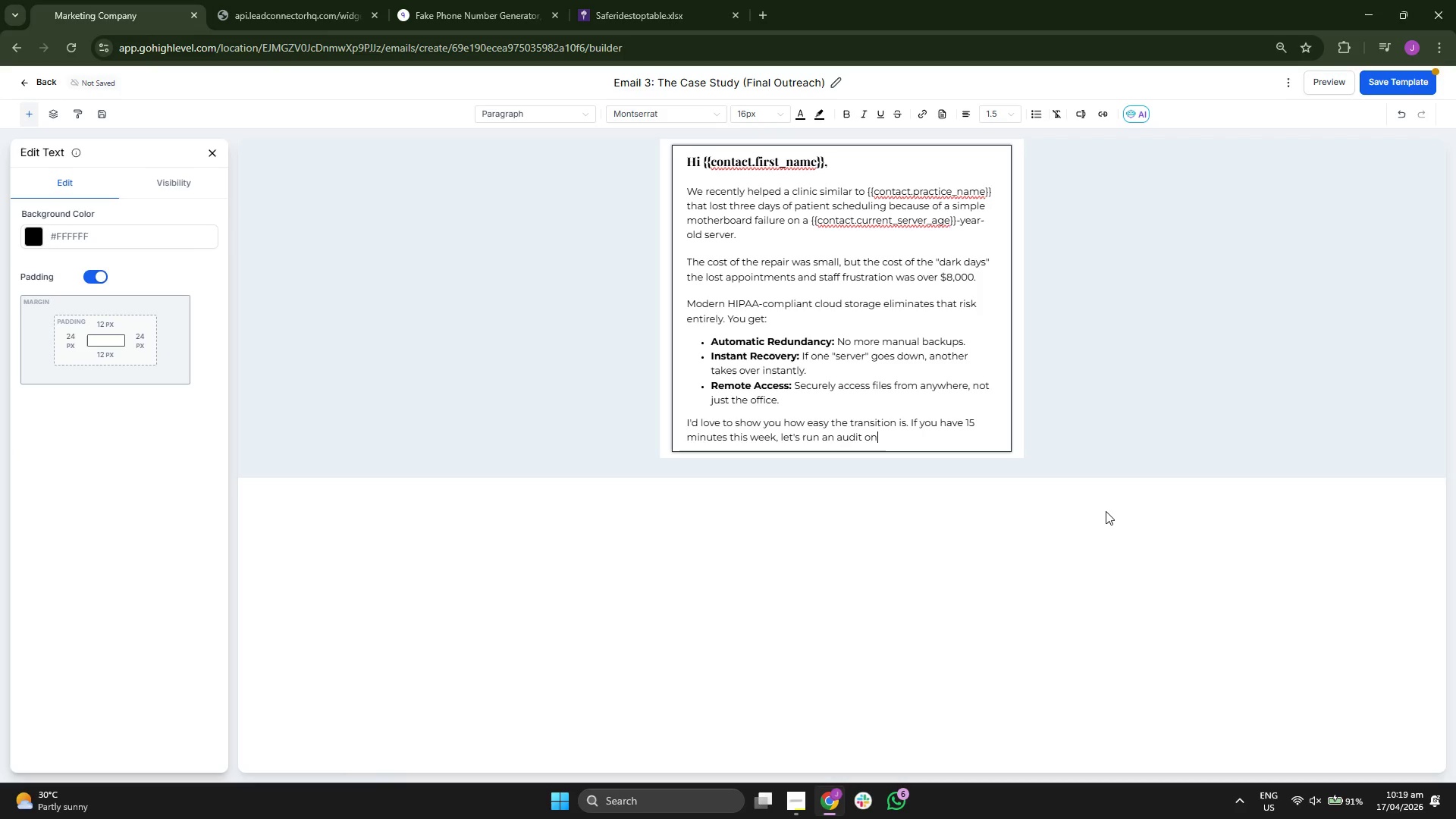 
key(Space)
 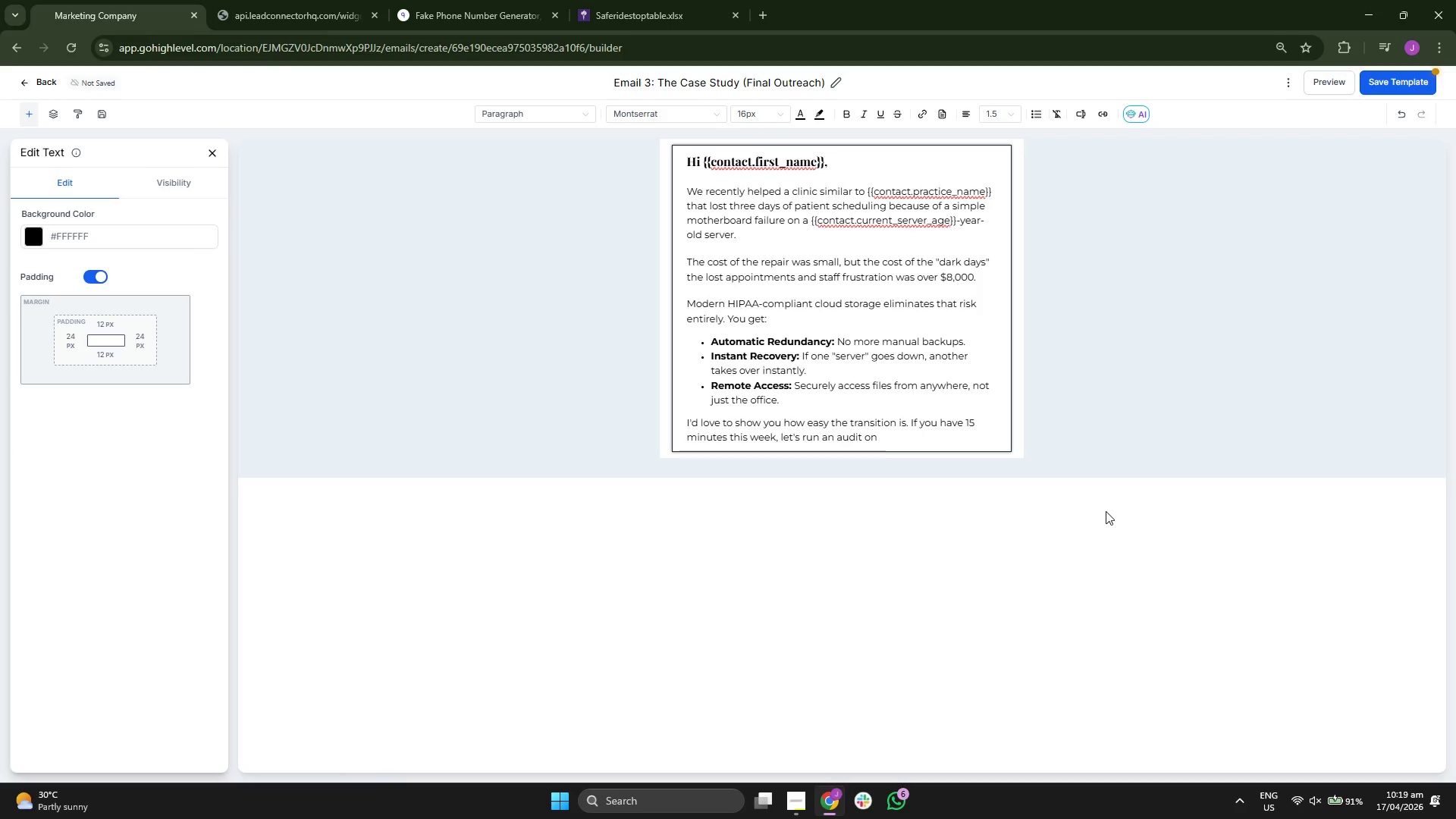 
key(Y)
 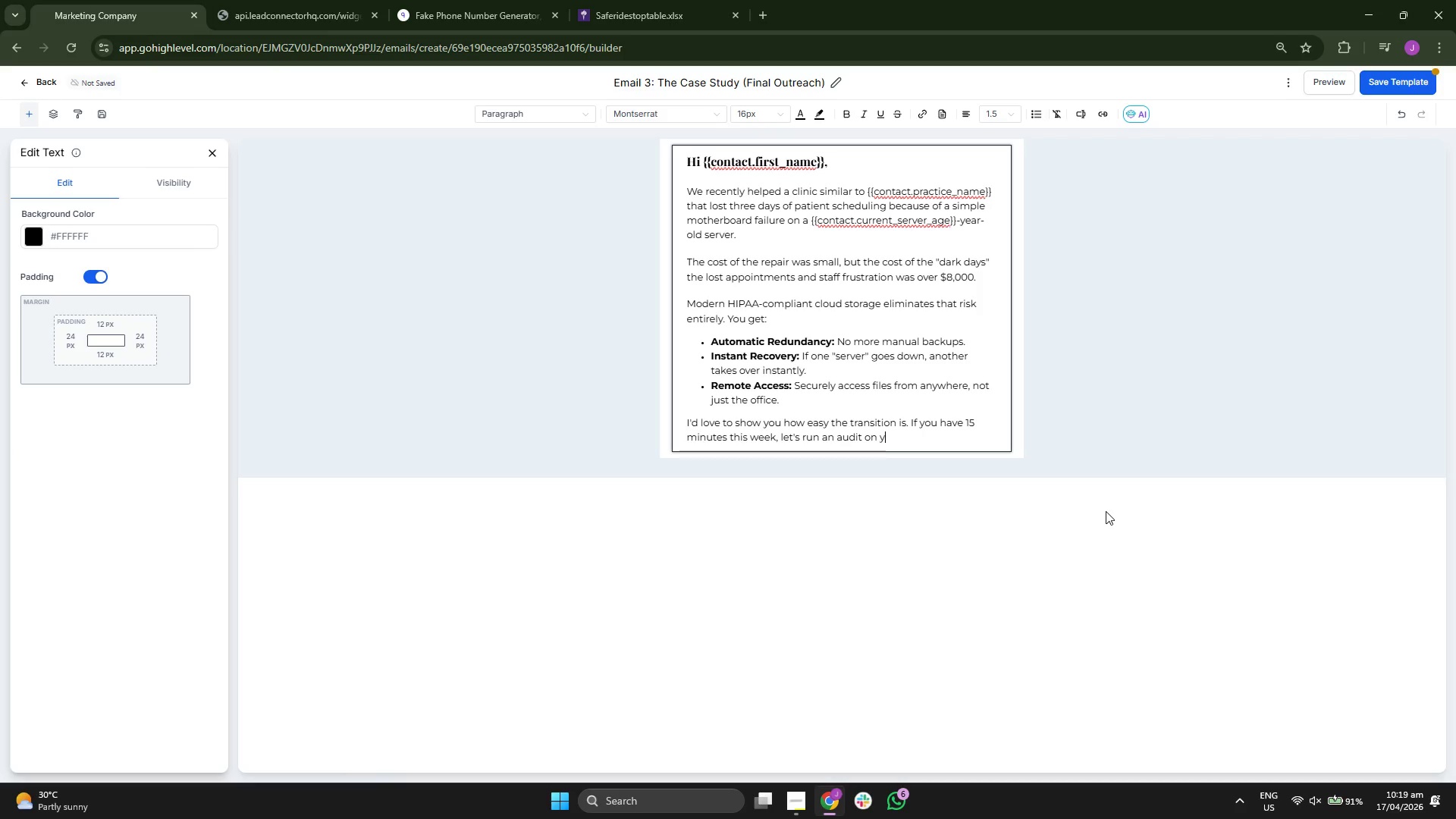 
key(O)
 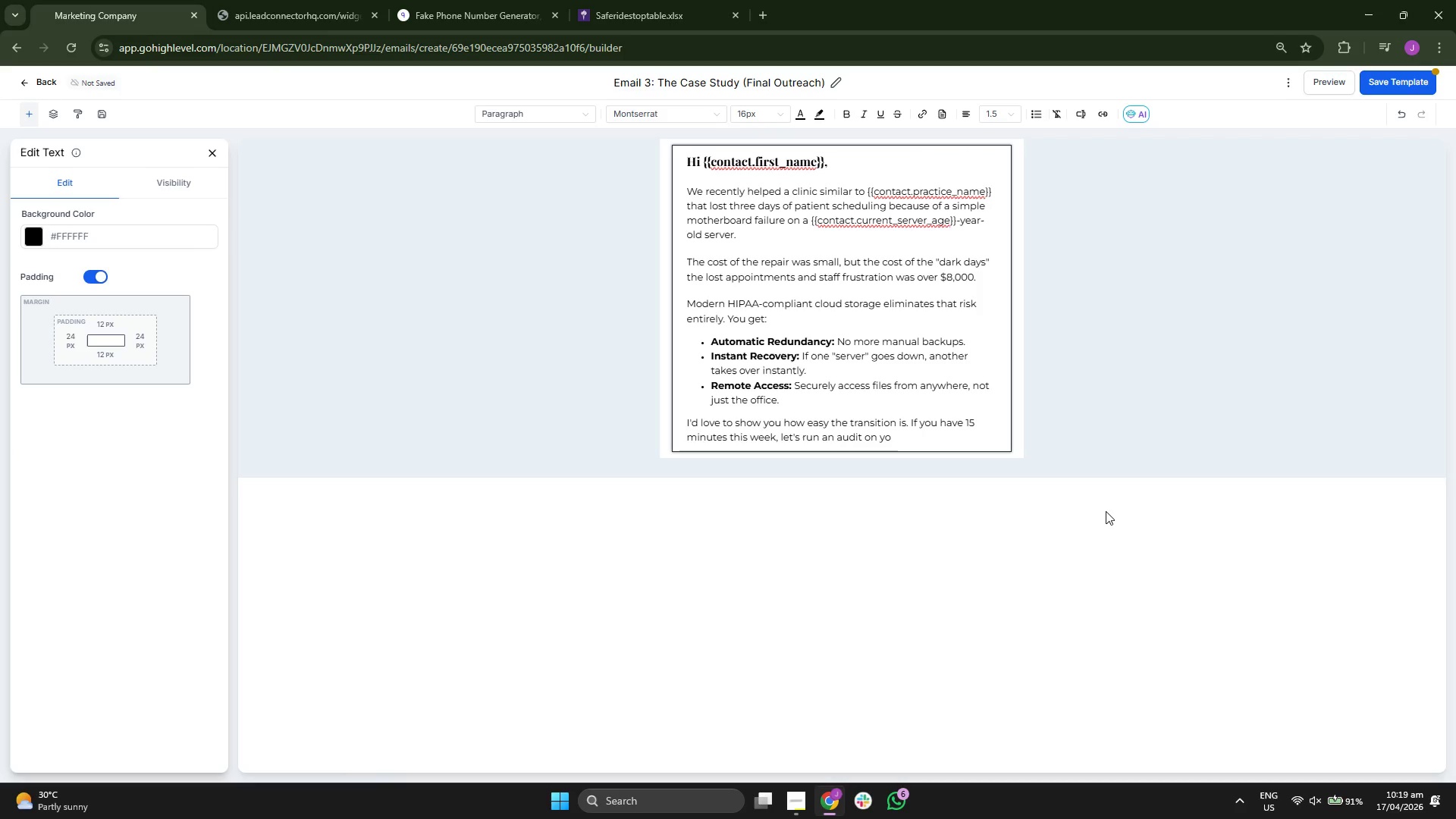 
type(ur cur)
 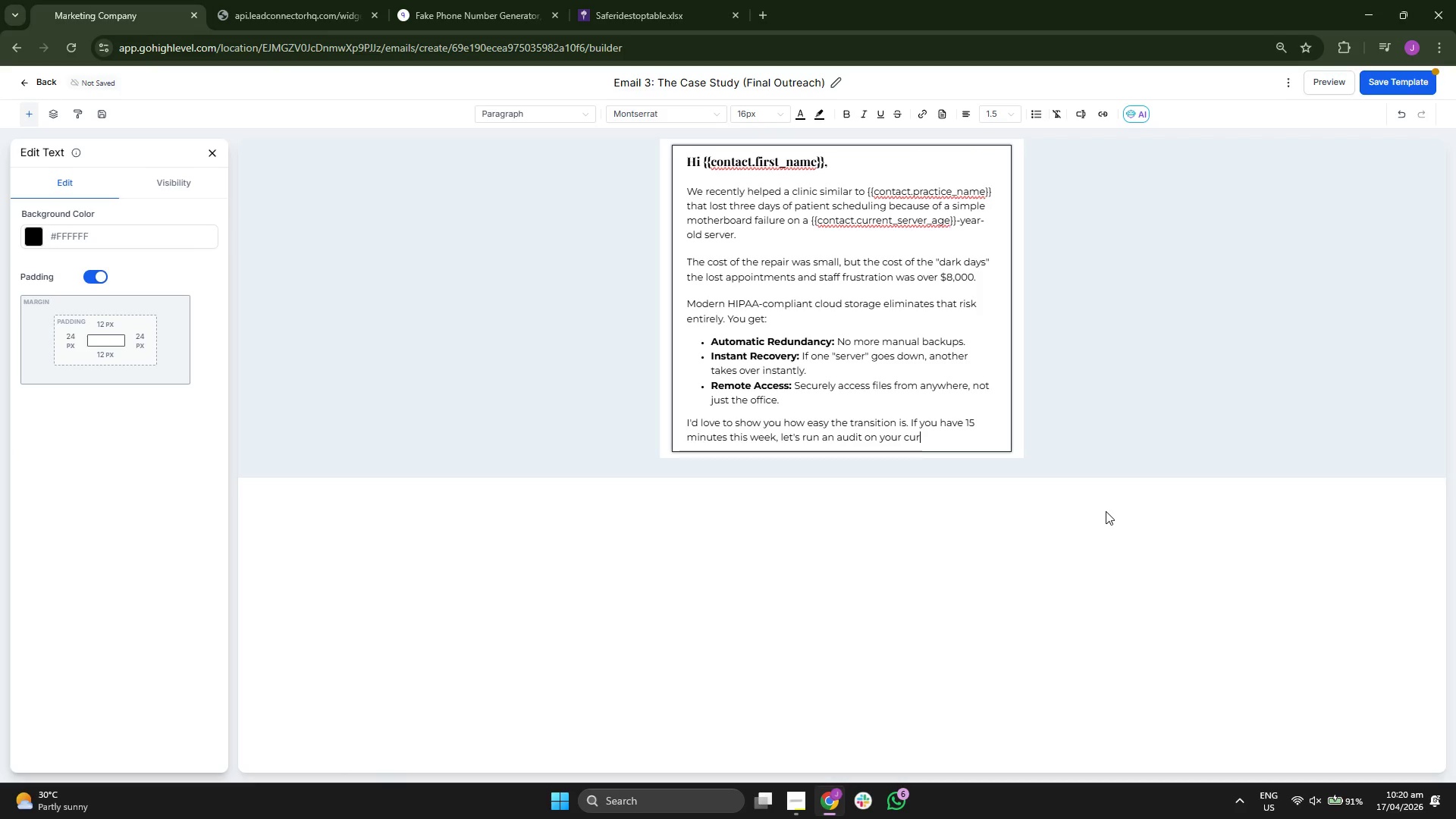 
type(ren)
 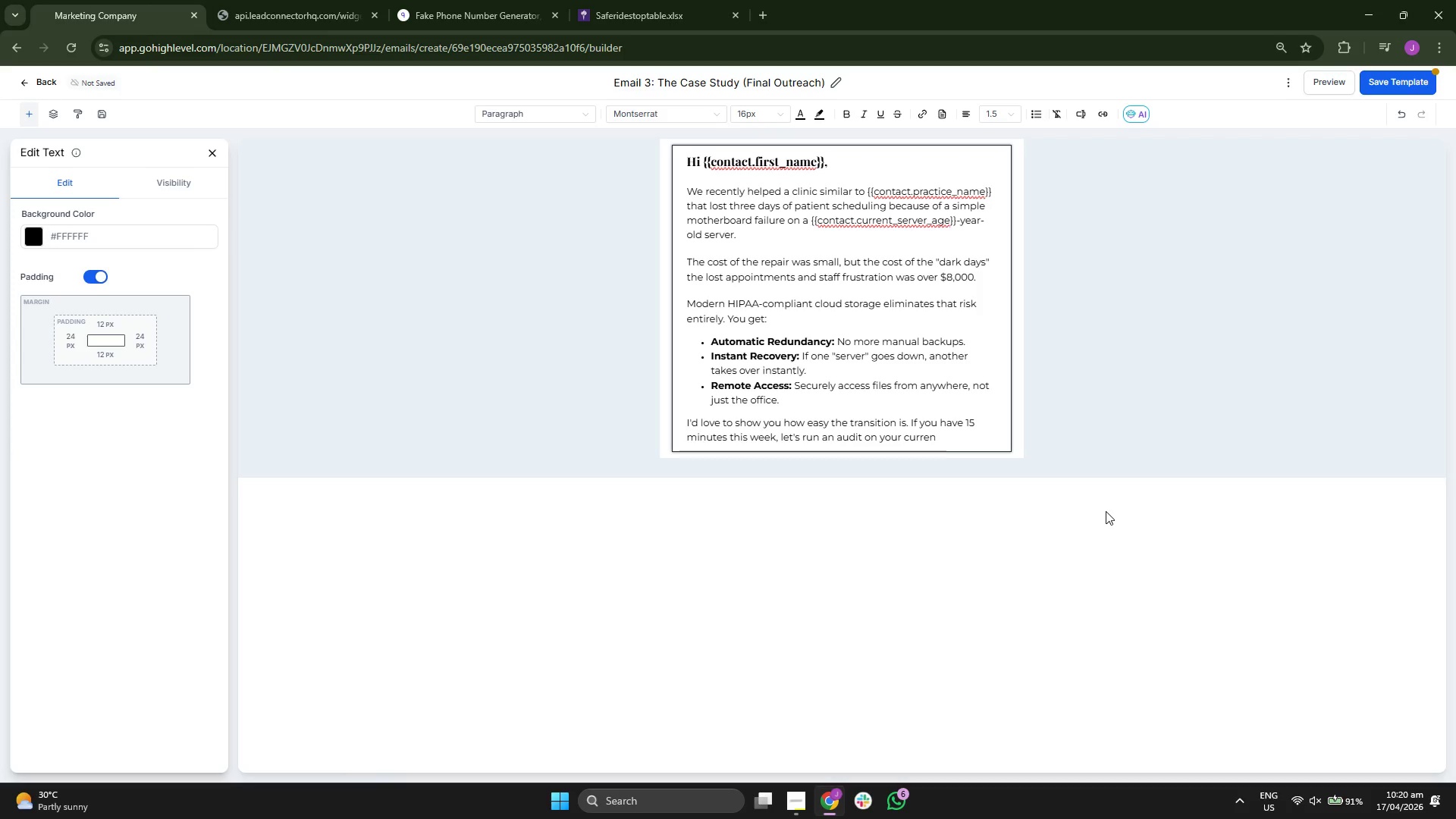 
type(t infrastr)
 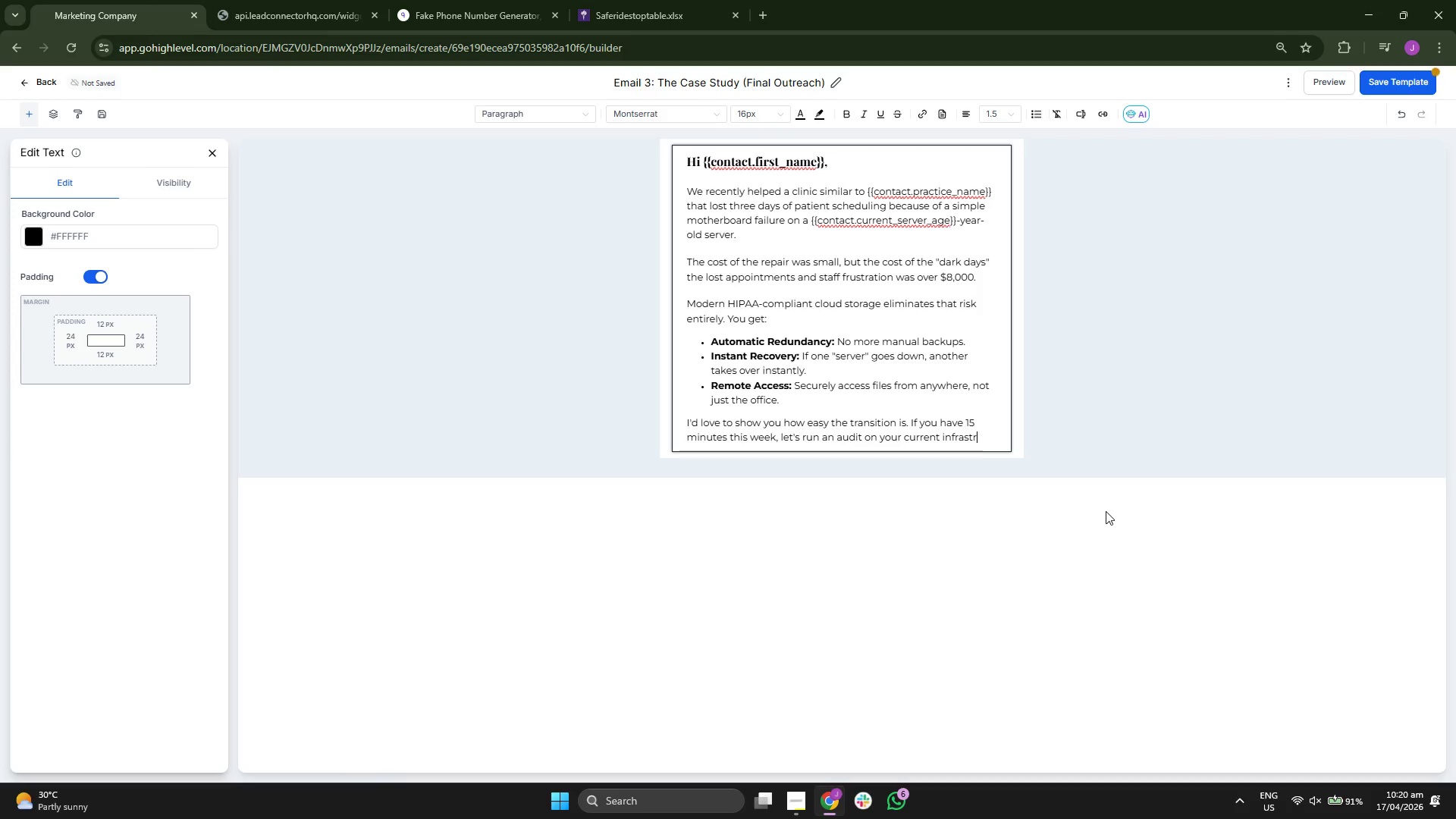 
key(U)
 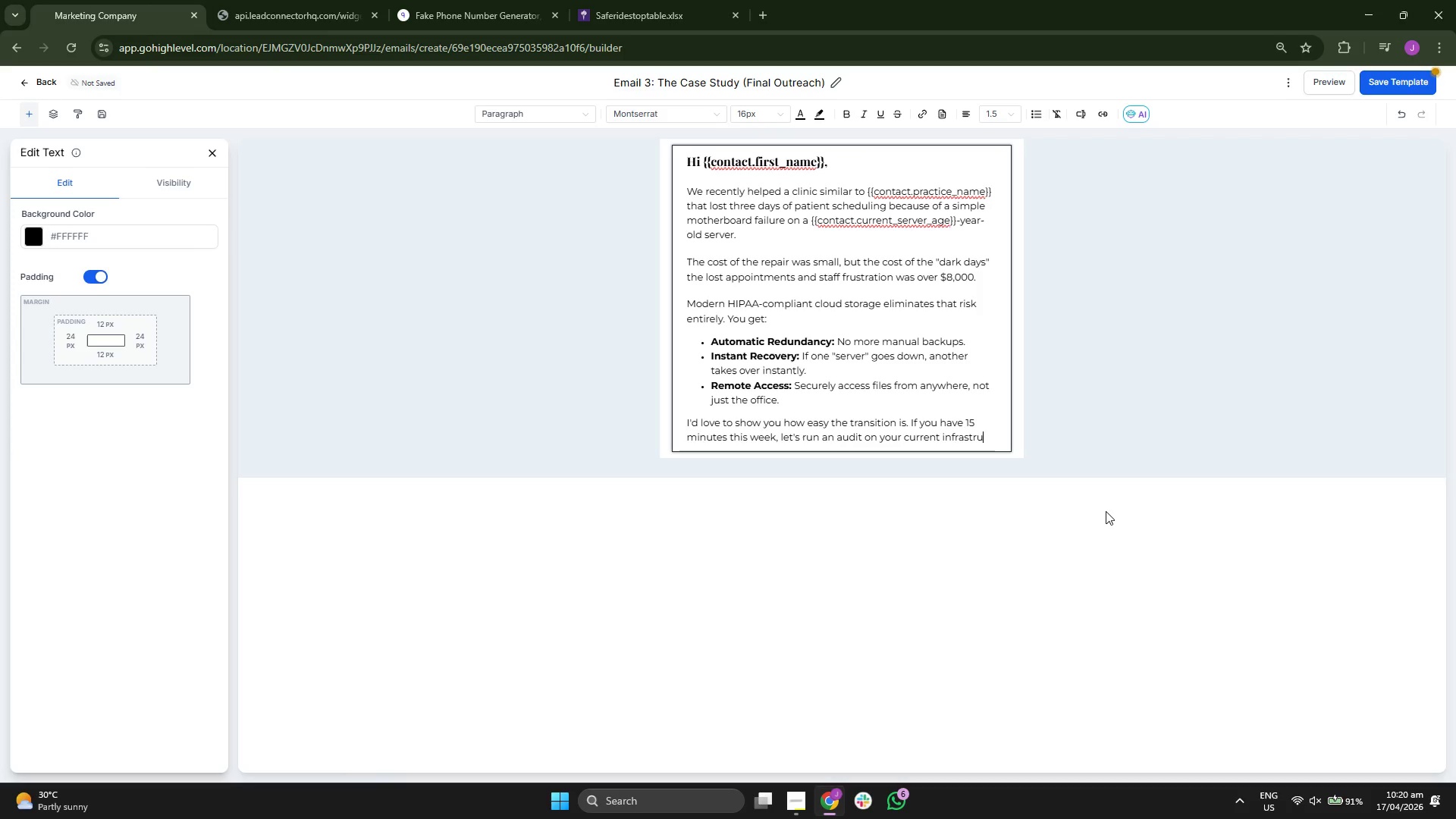 
key(C)
 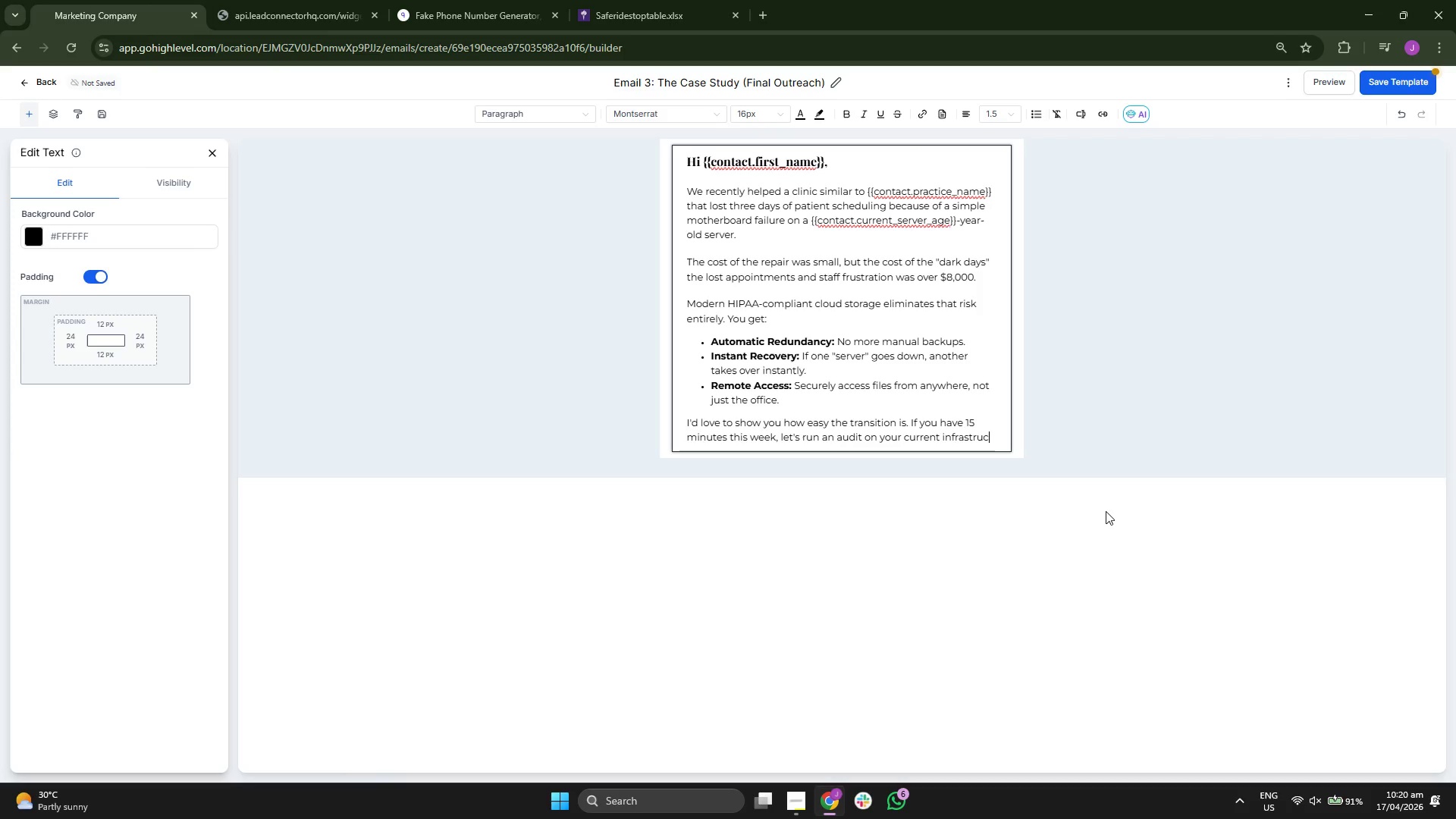 
type(ture.)
 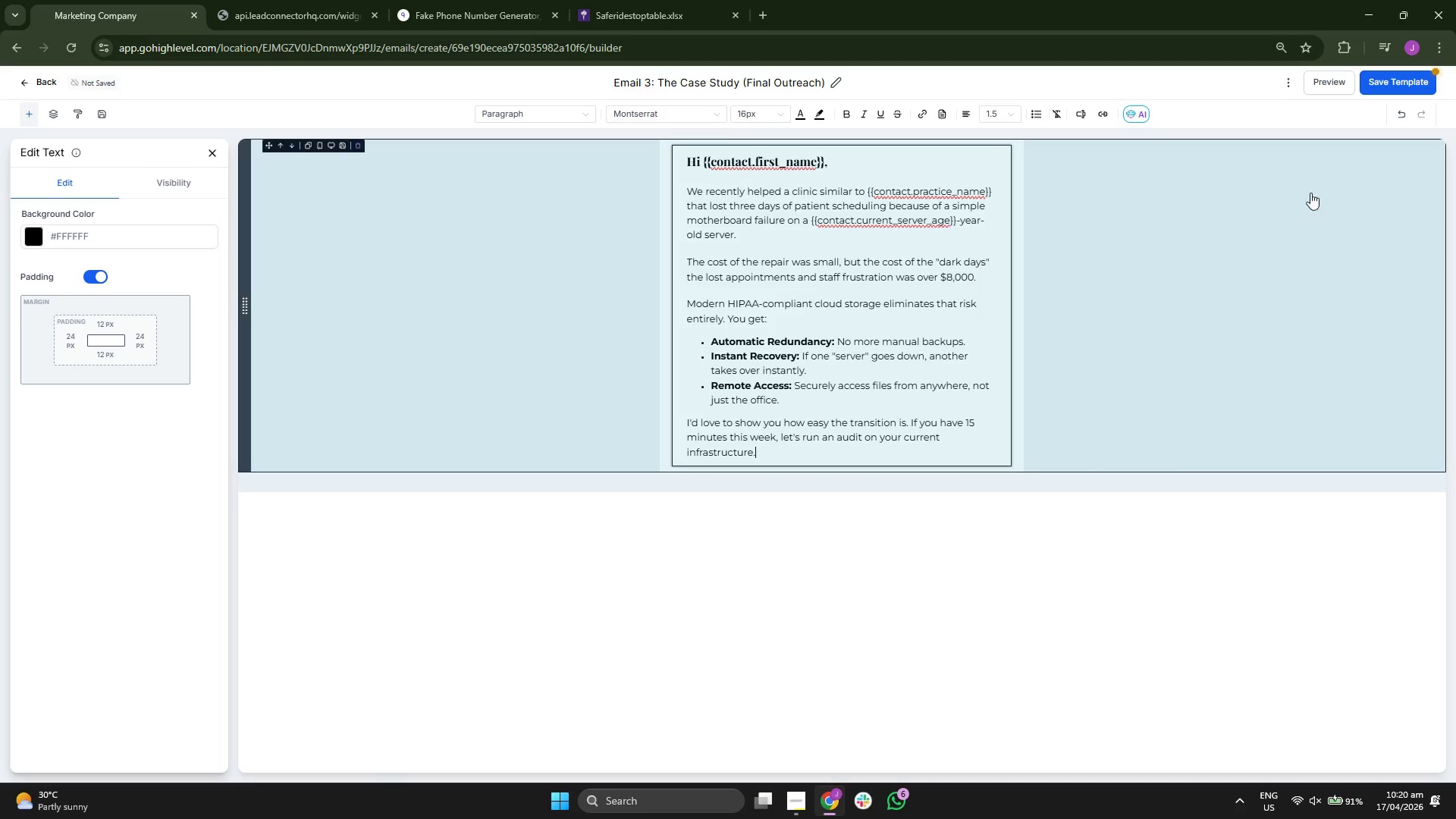 
left_click([1392, 83])
 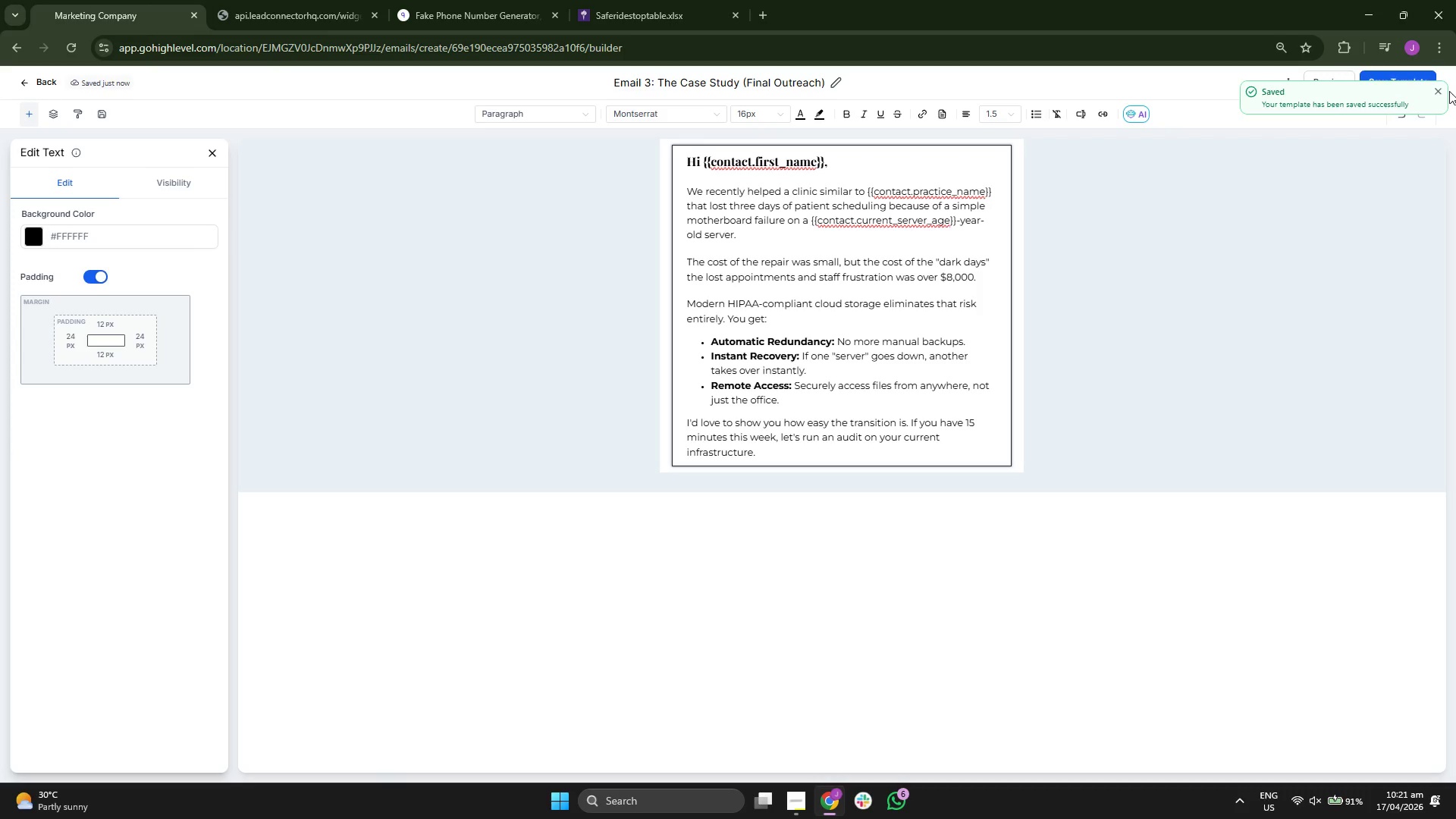 
double_click([1346, 83])
 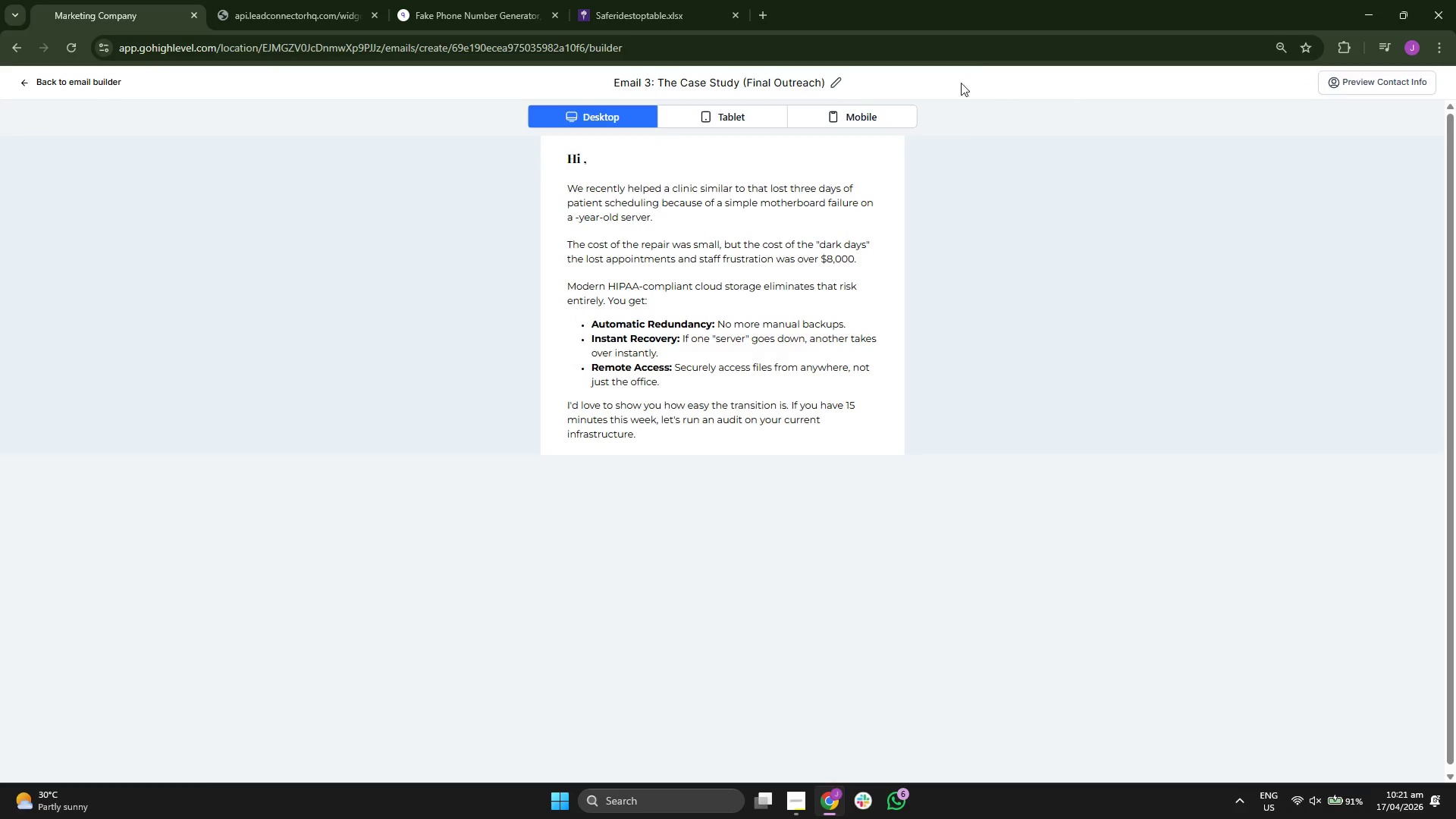 
left_click([721, 120])
 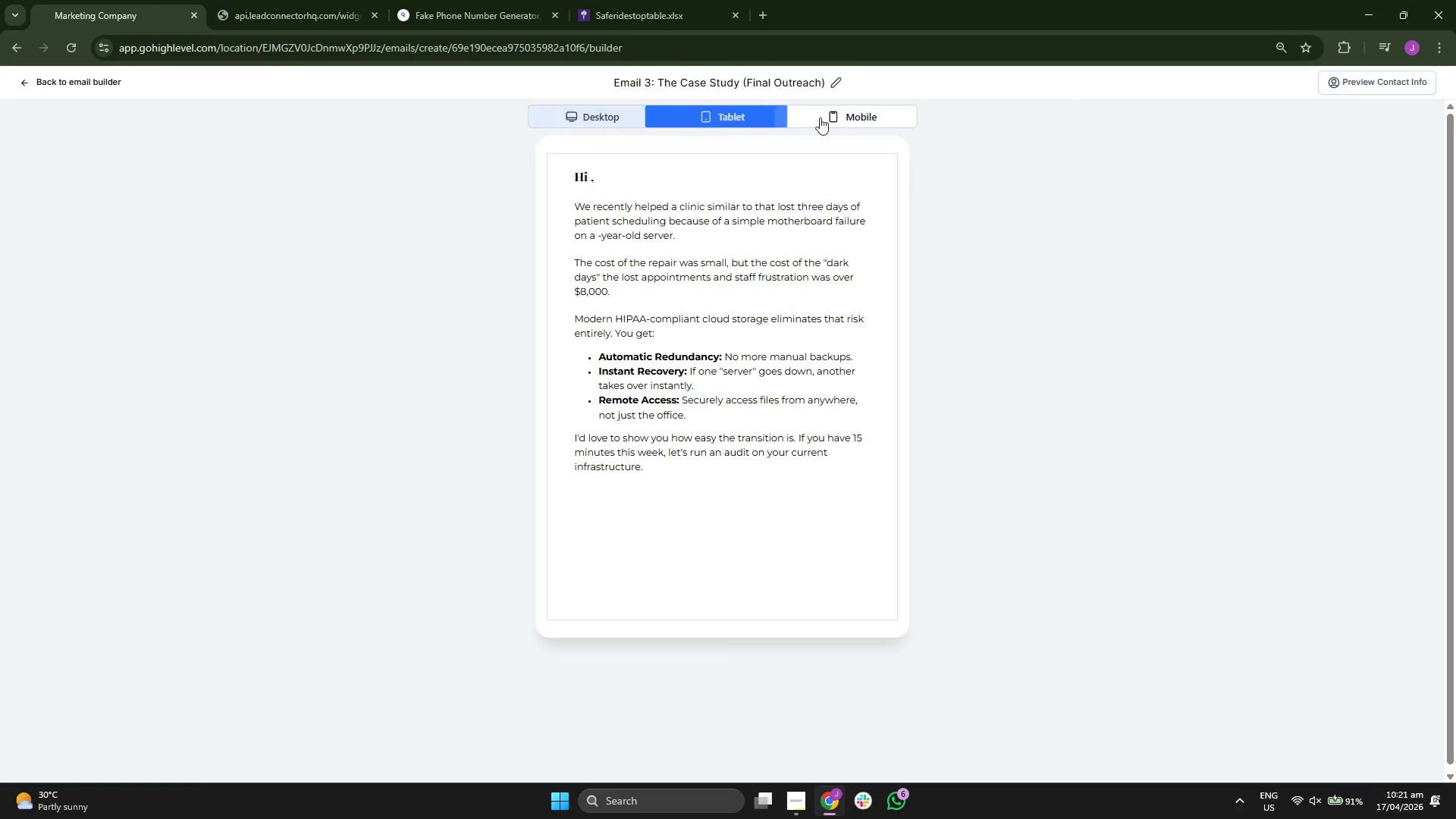 
left_click([850, 115])
 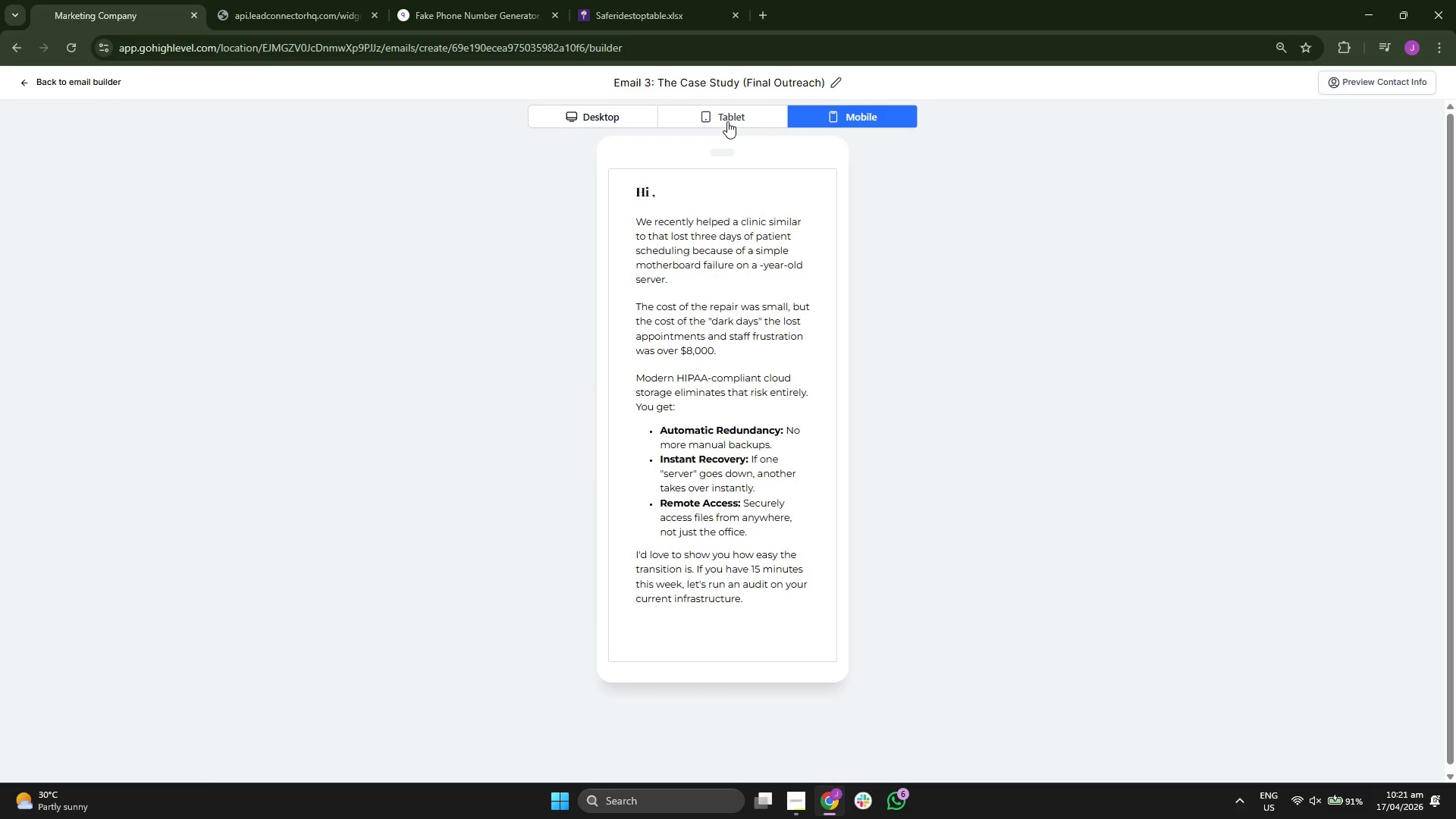 
left_click_drag(start_coordinate=[640, 237], to_coordinate=[722, 234])
 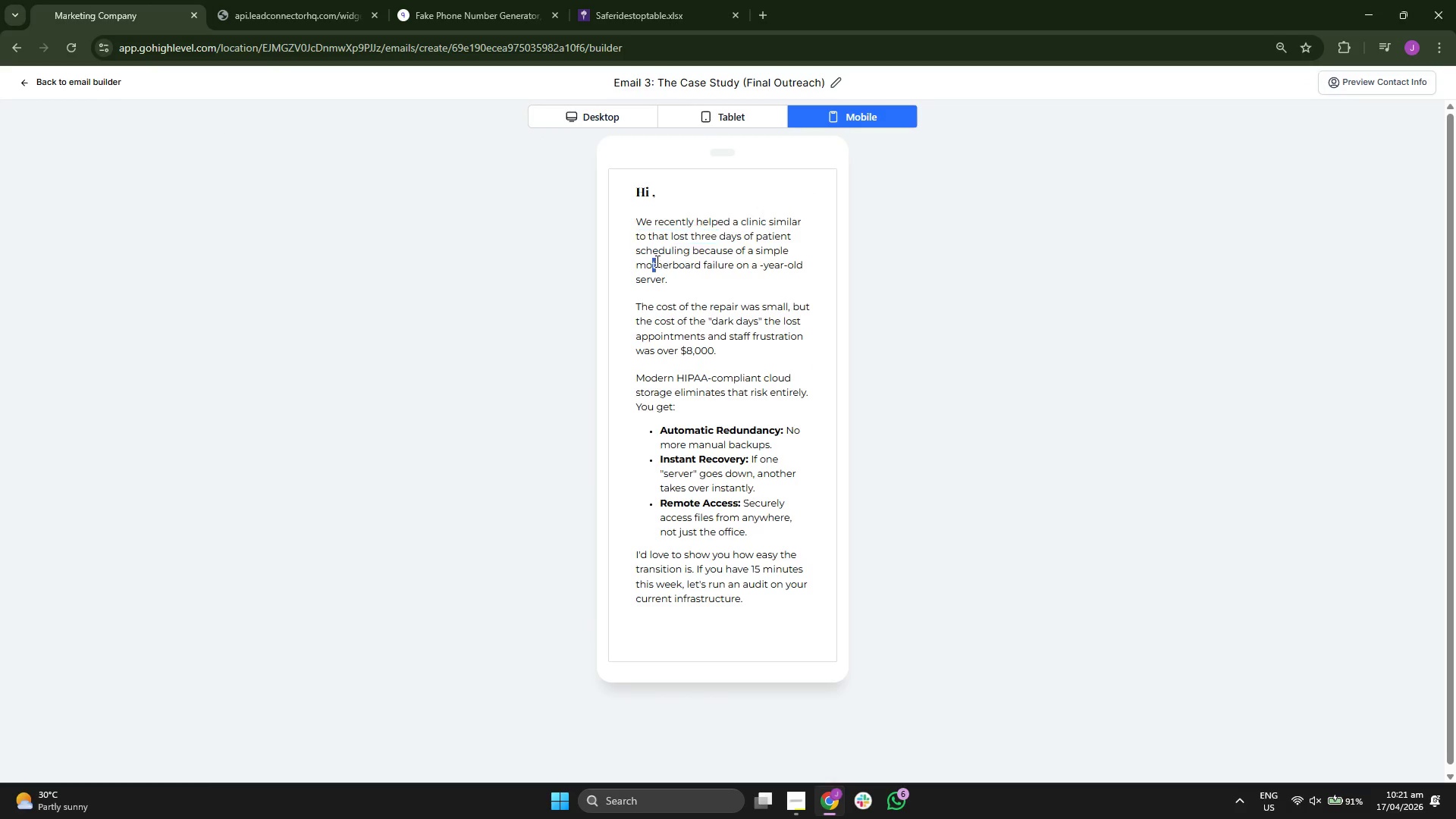 
left_click_drag(start_coordinate=[653, 262], to_coordinate=[766, 257])
 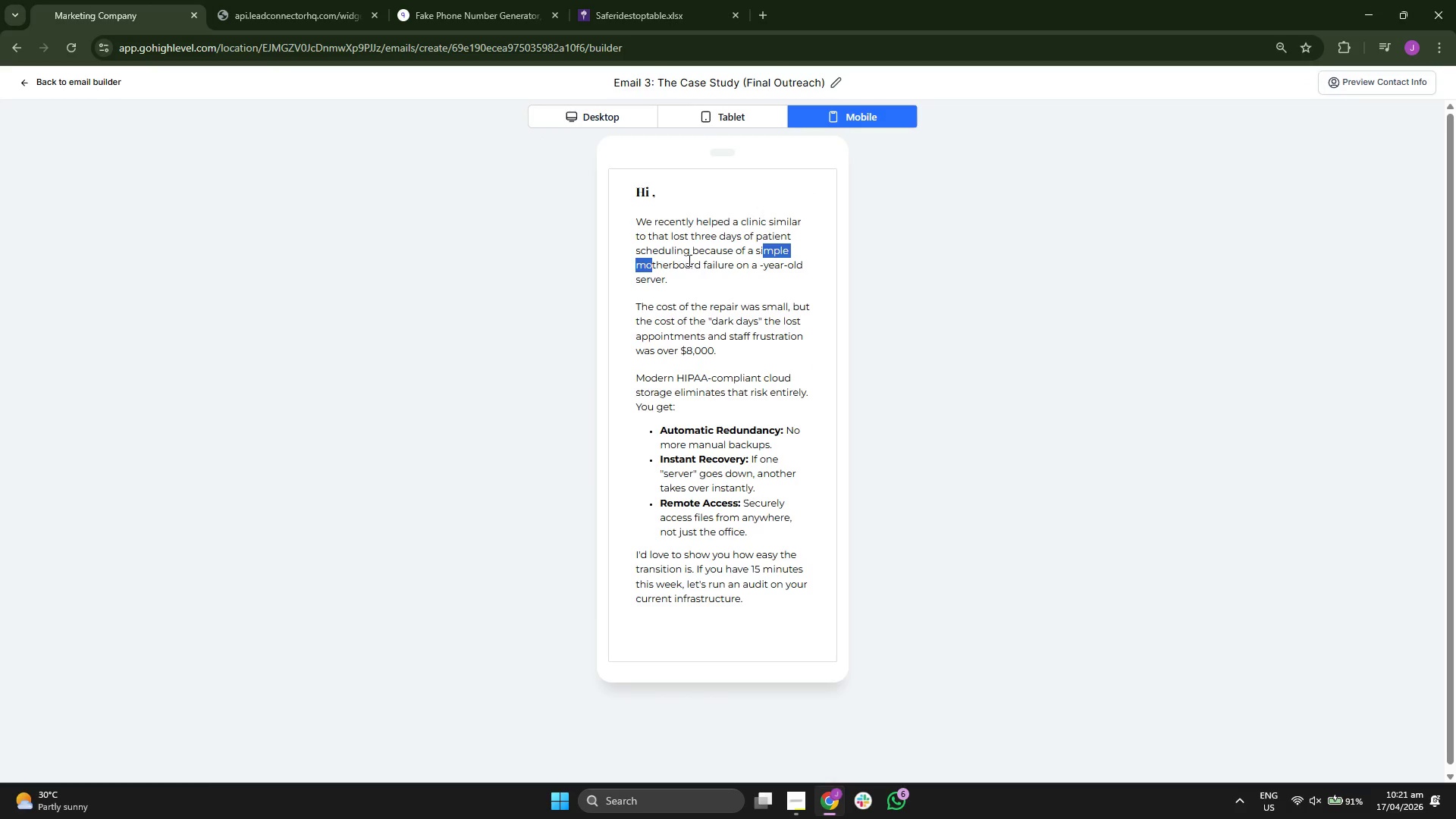 
left_click_drag(start_coordinate=[687, 260], to_coordinate=[753, 260])
 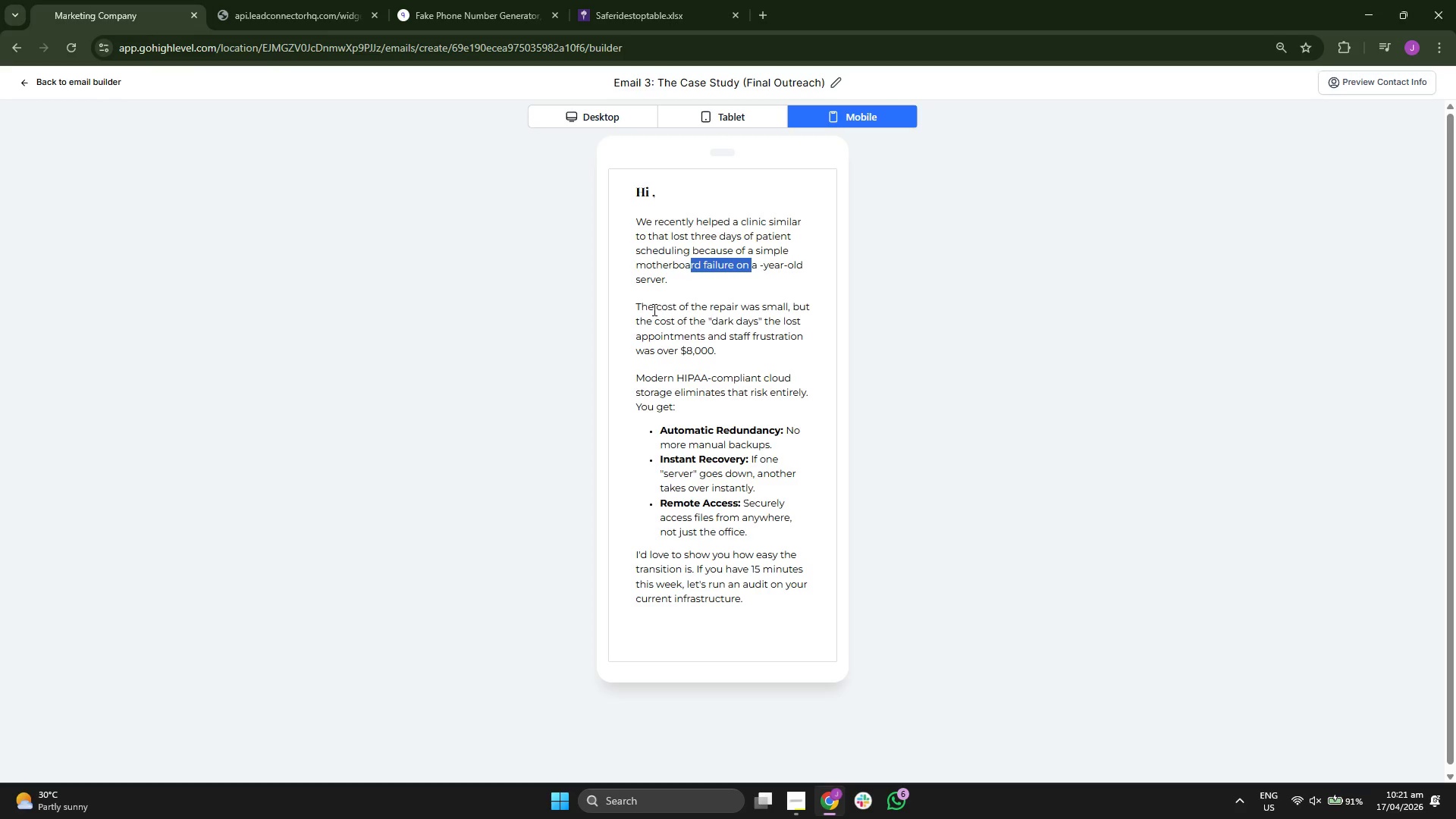 
left_click_drag(start_coordinate=[654, 308], to_coordinate=[792, 306])
 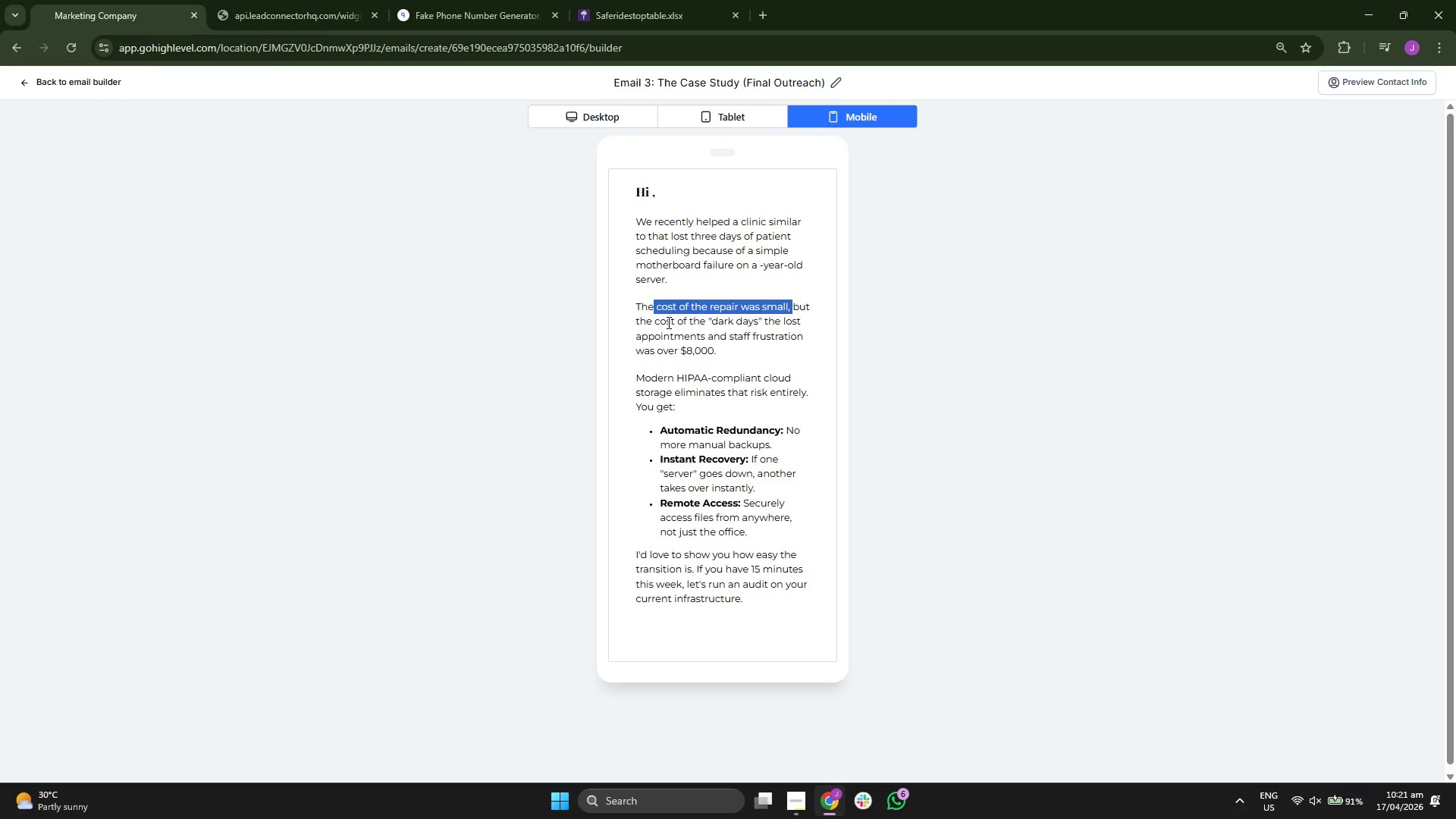 
left_click_drag(start_coordinate=[664, 325], to_coordinate=[801, 320])
 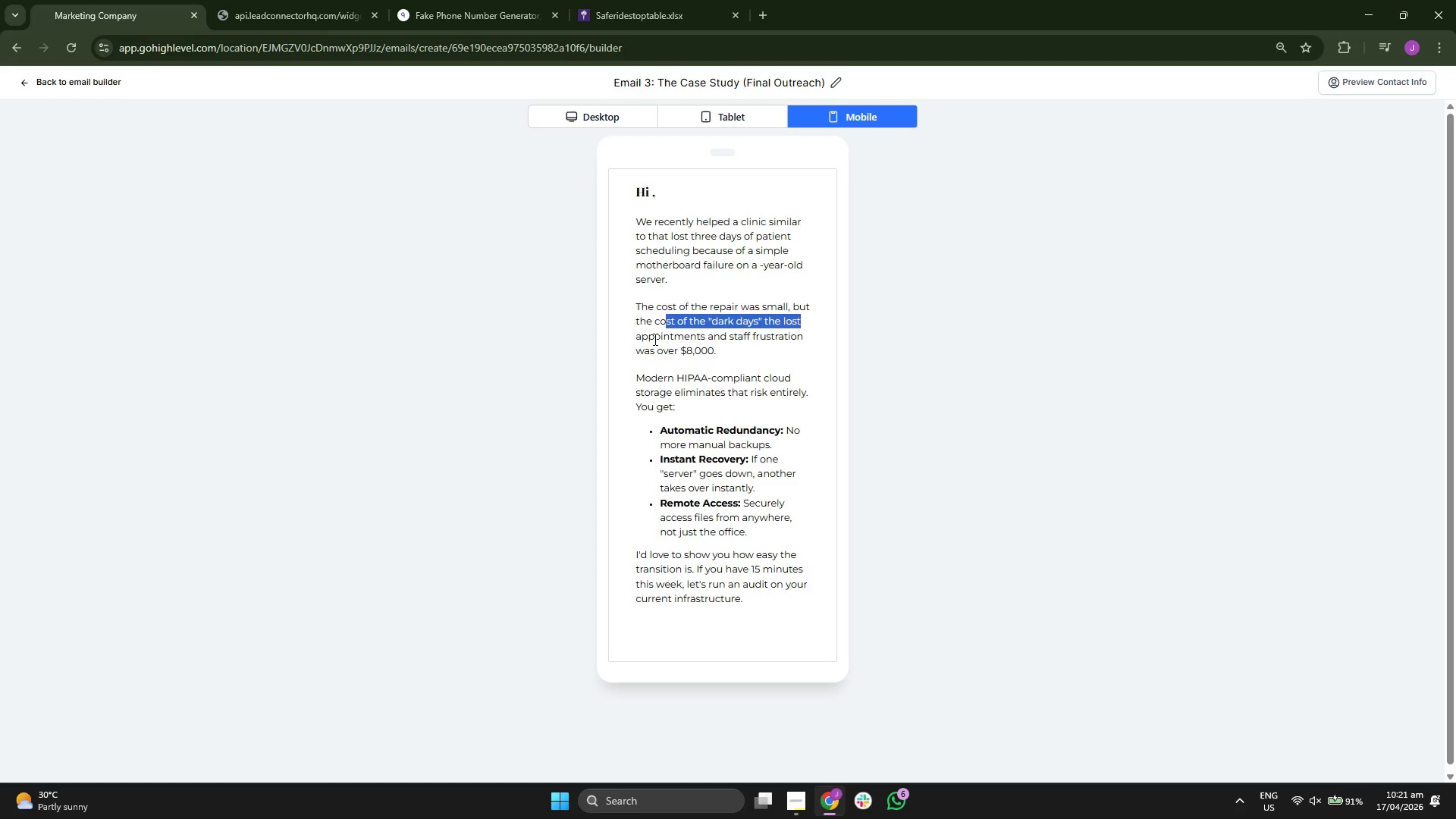 
left_click_drag(start_coordinate=[651, 339], to_coordinate=[792, 337])
 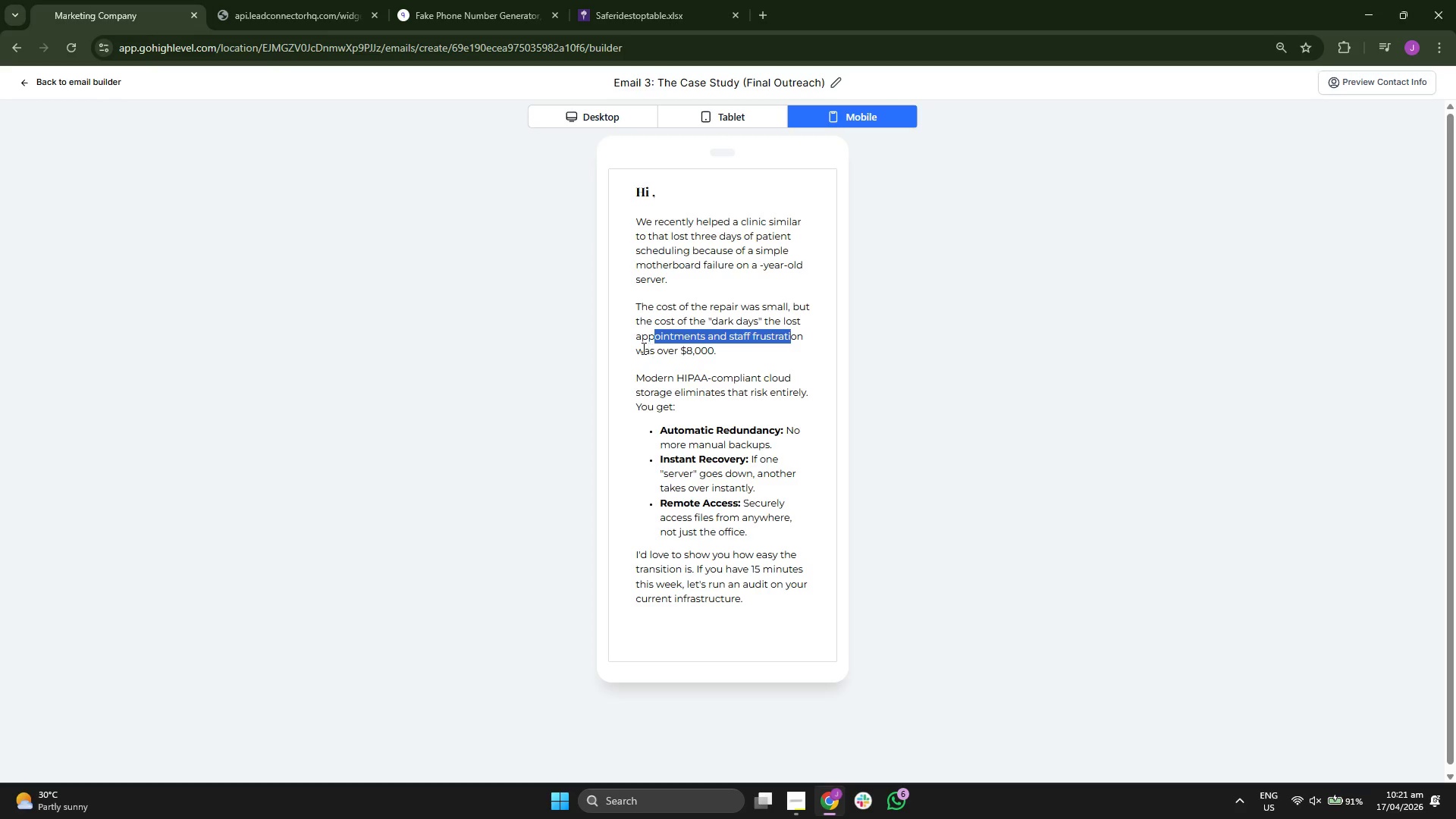 
left_click_drag(start_coordinate=[638, 349], to_coordinate=[757, 343])
 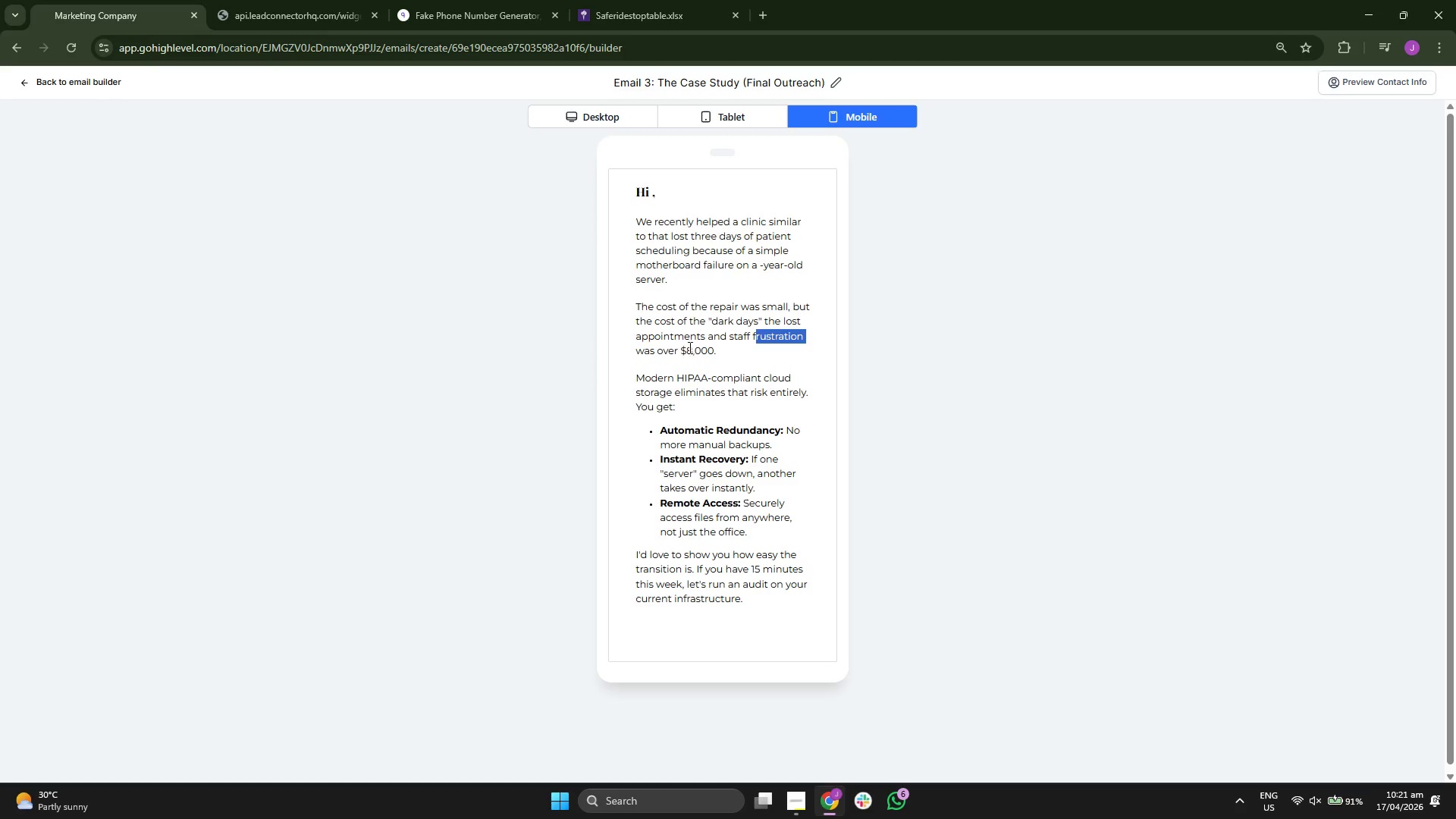 
double_click([688, 347])
 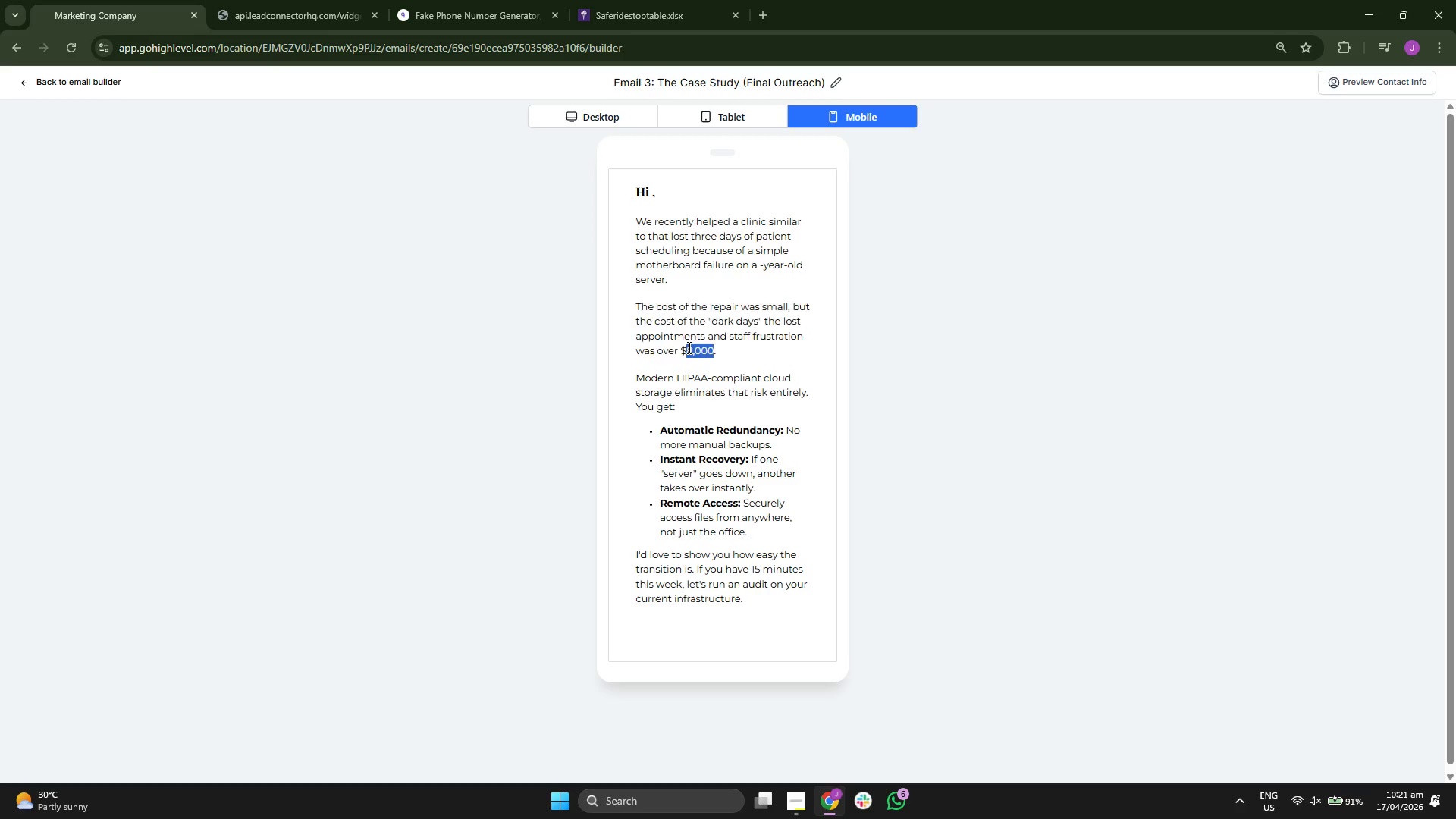 
triple_click([688, 347])
 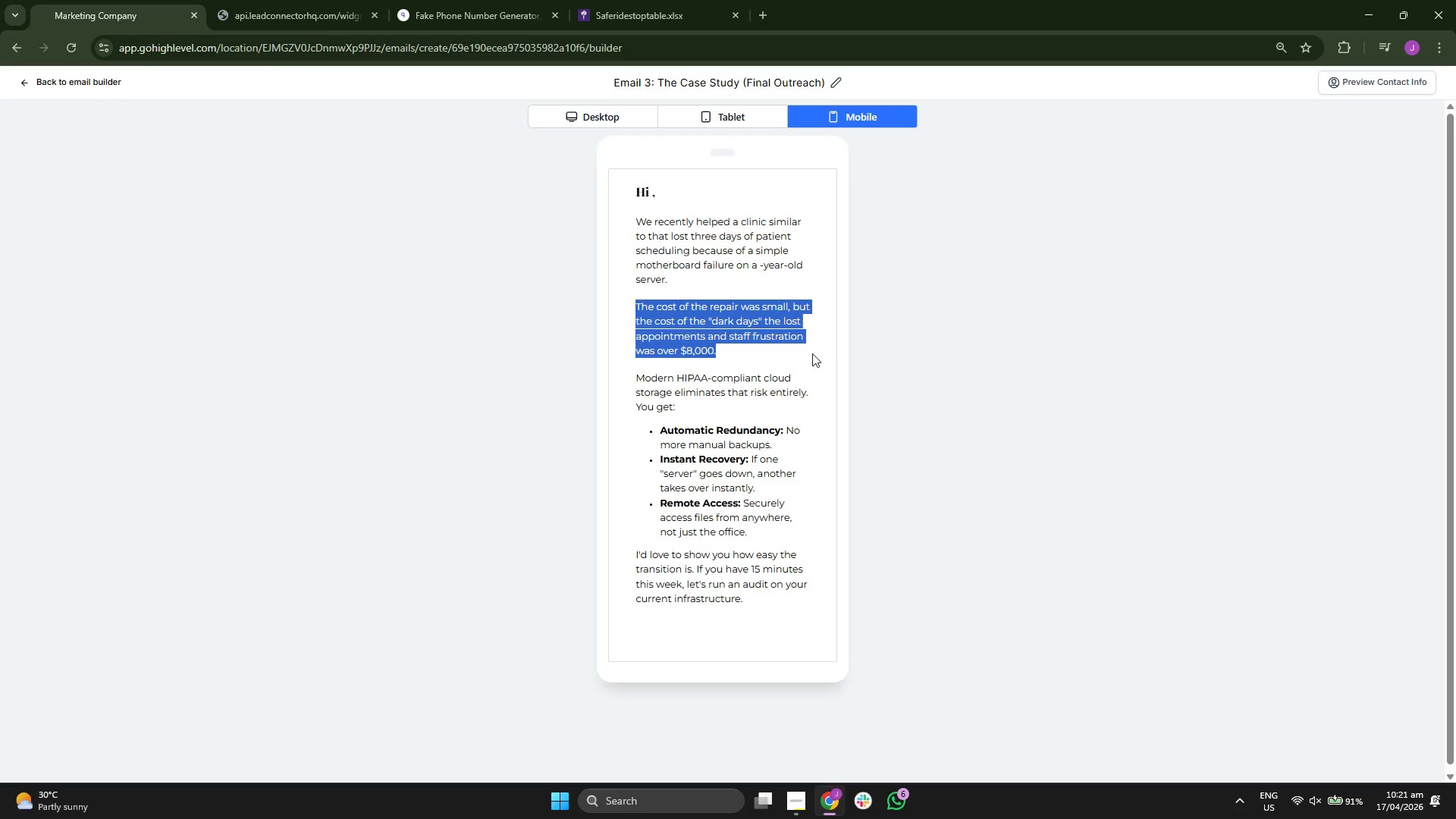 
double_click([777, 378])
 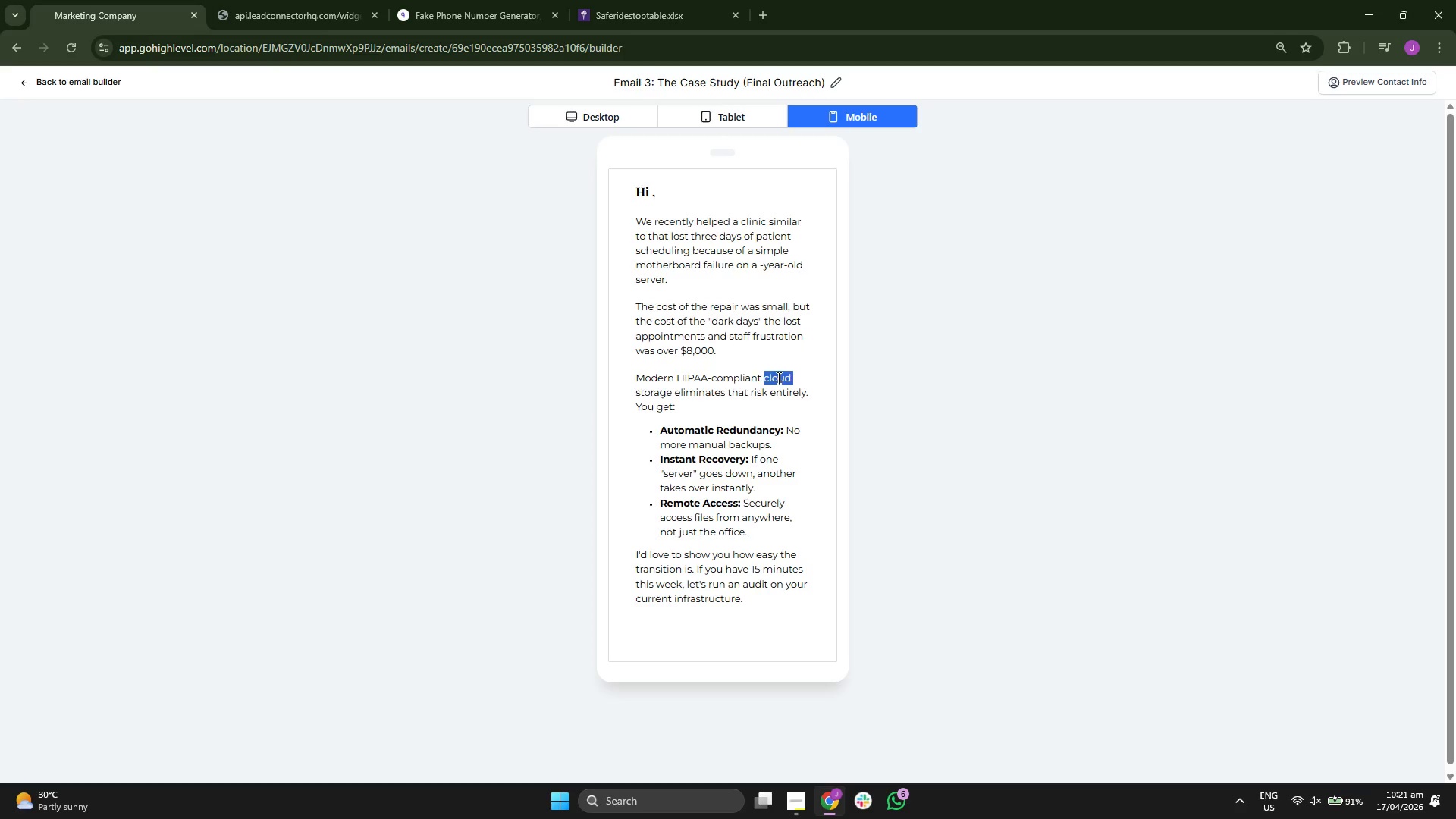 
triple_click([777, 378])
 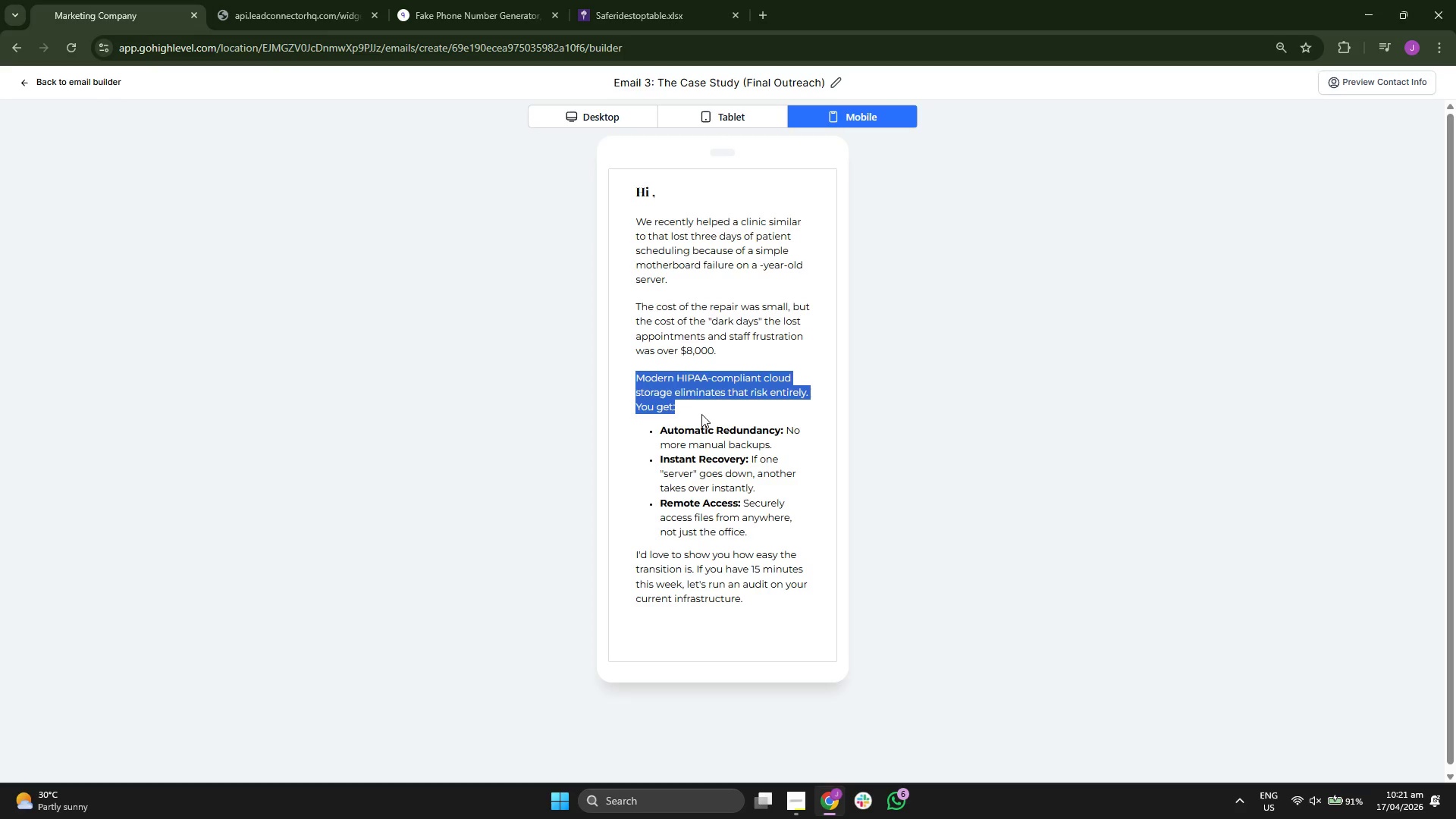 
double_click([707, 441])
 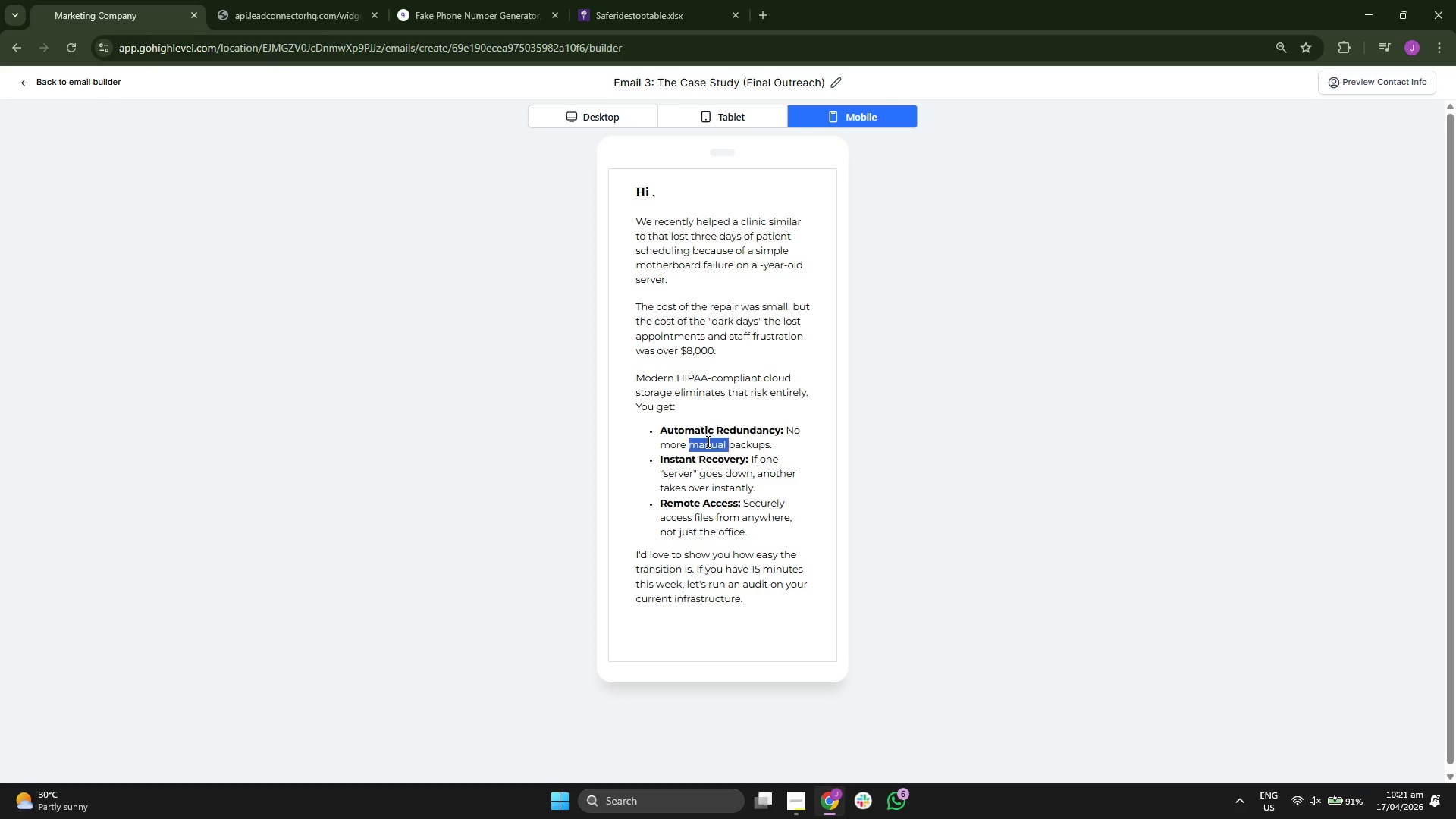 
triple_click([707, 441])
 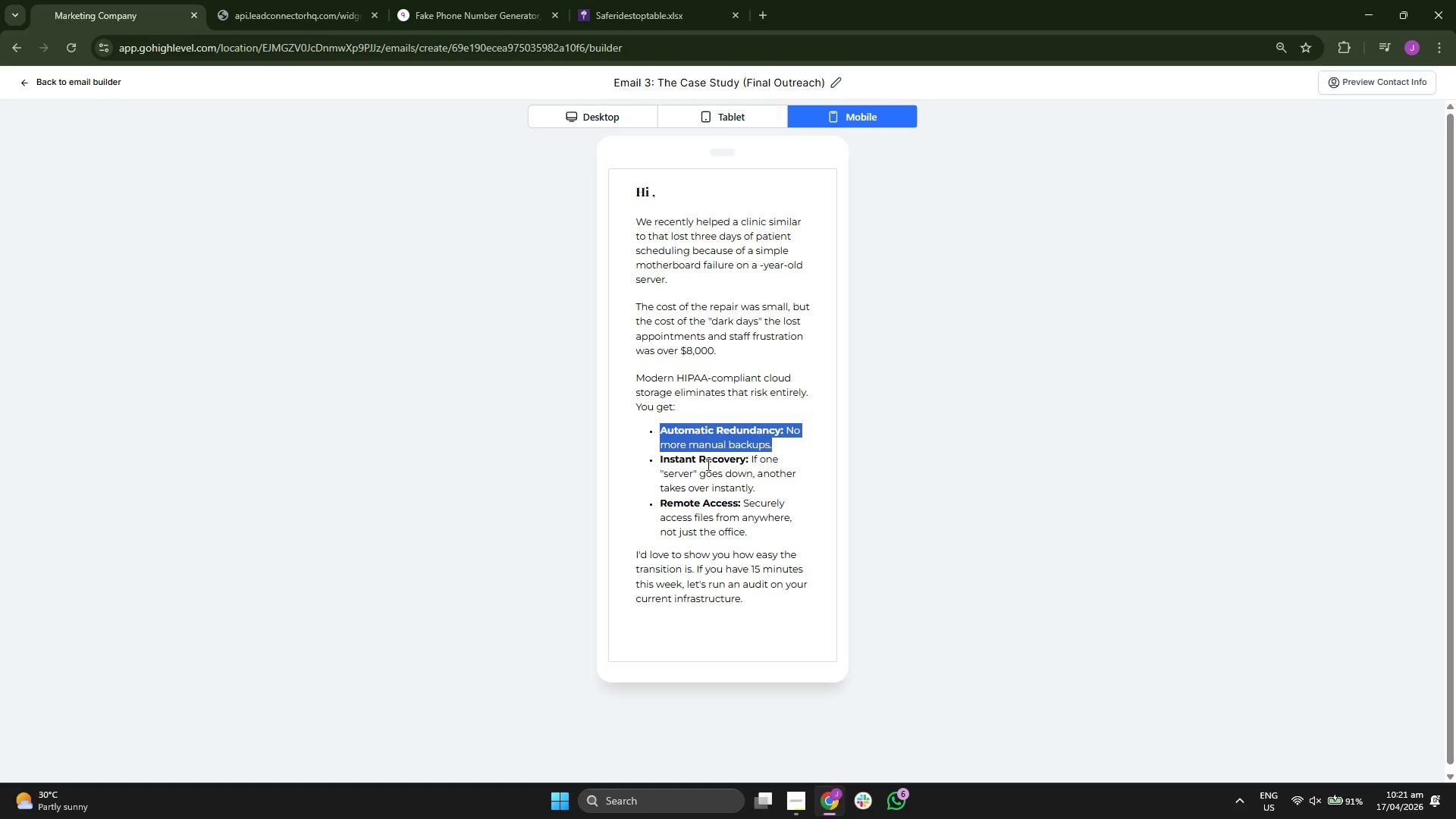 
double_click([740, 479])
 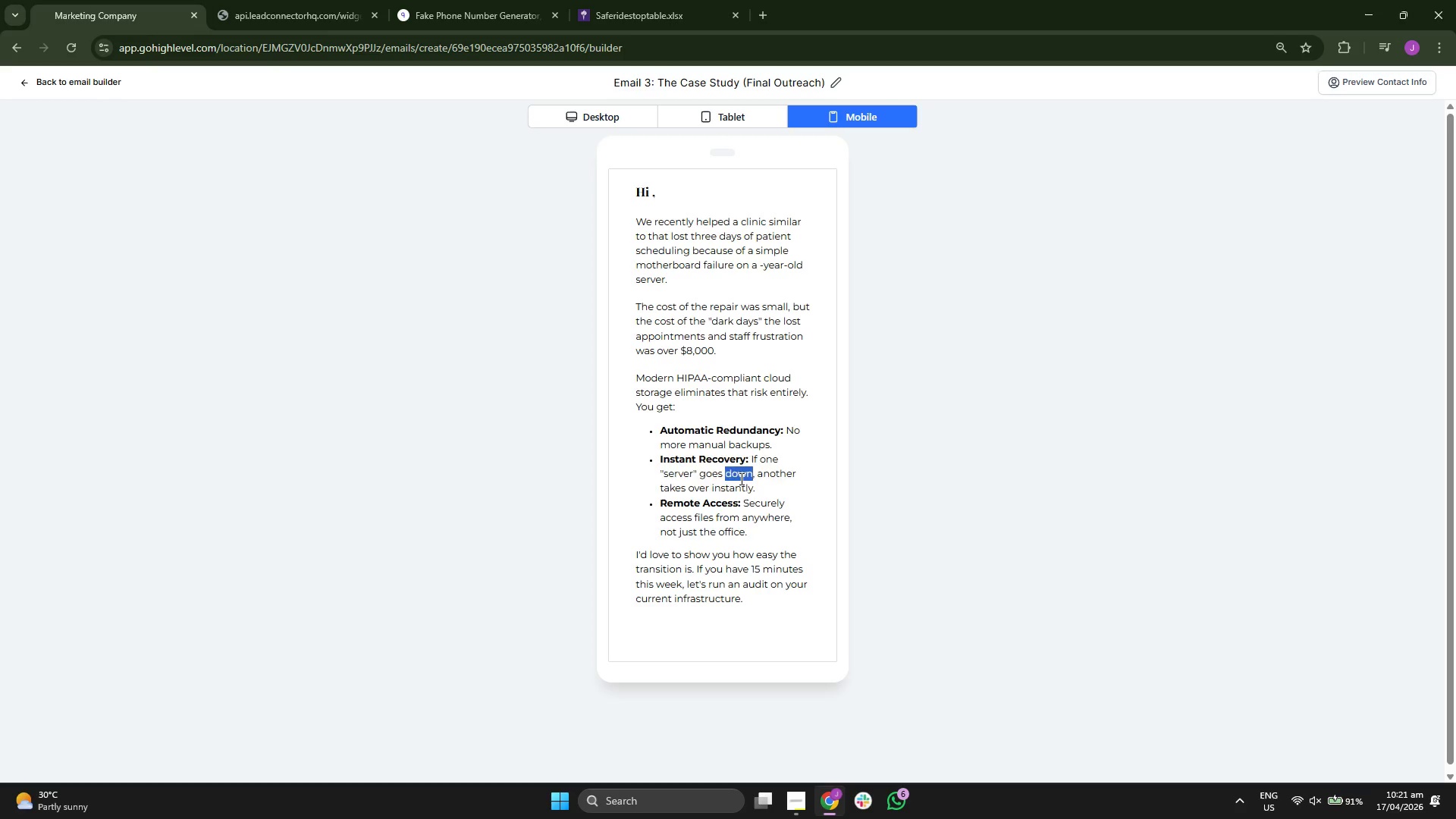 
triple_click([740, 479])
 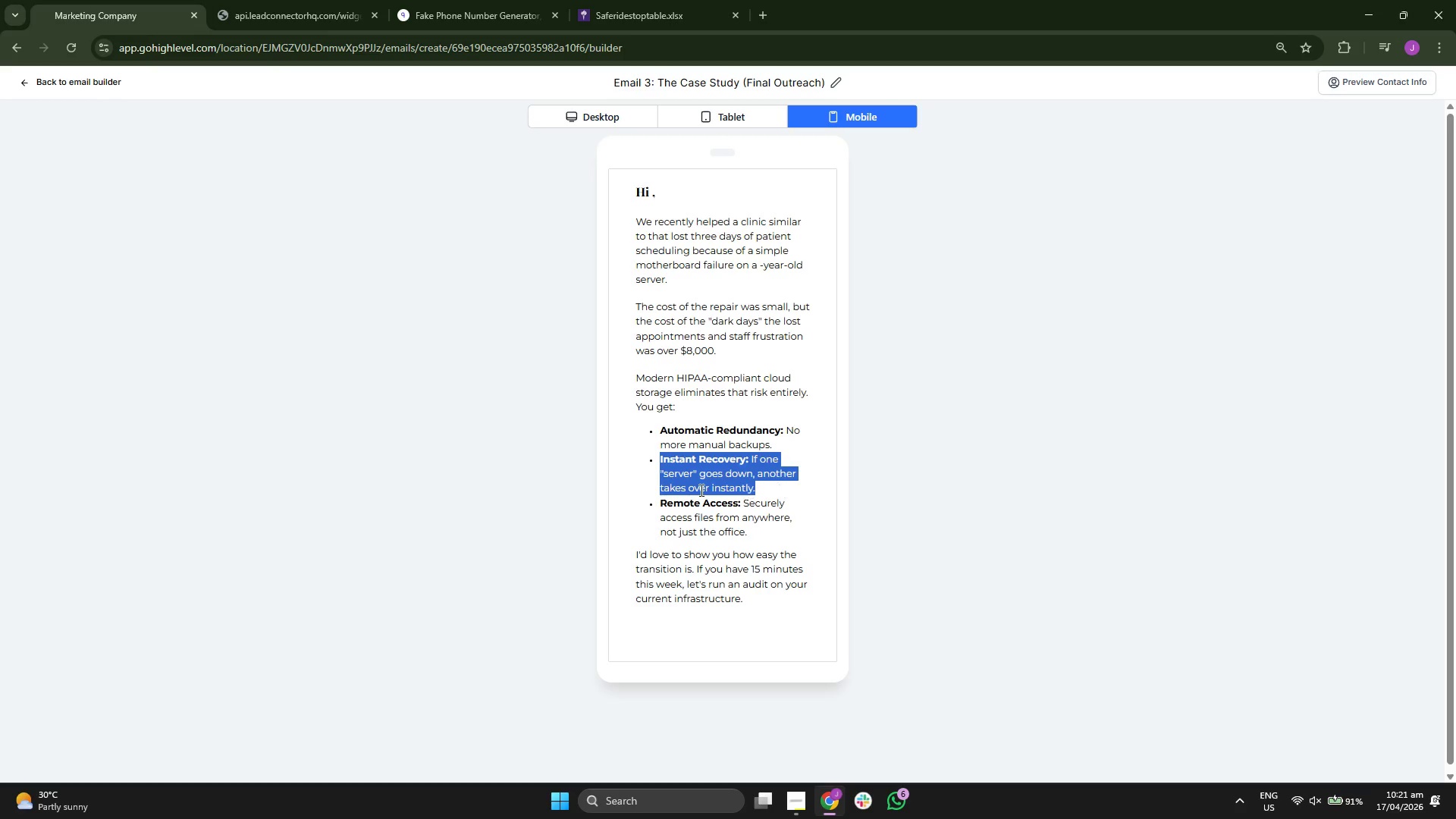 
double_click([712, 516])
 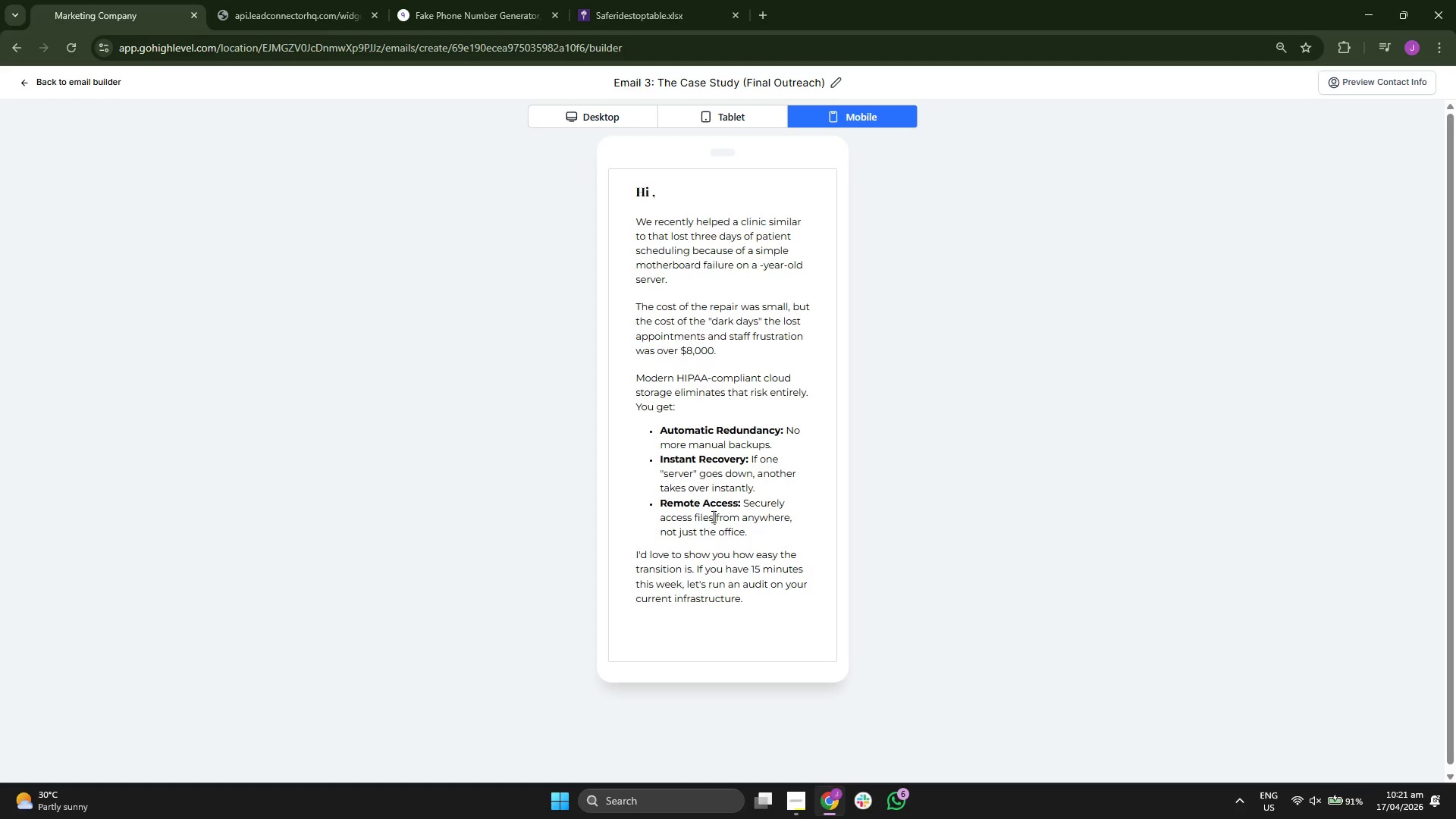 
triple_click([712, 516])
 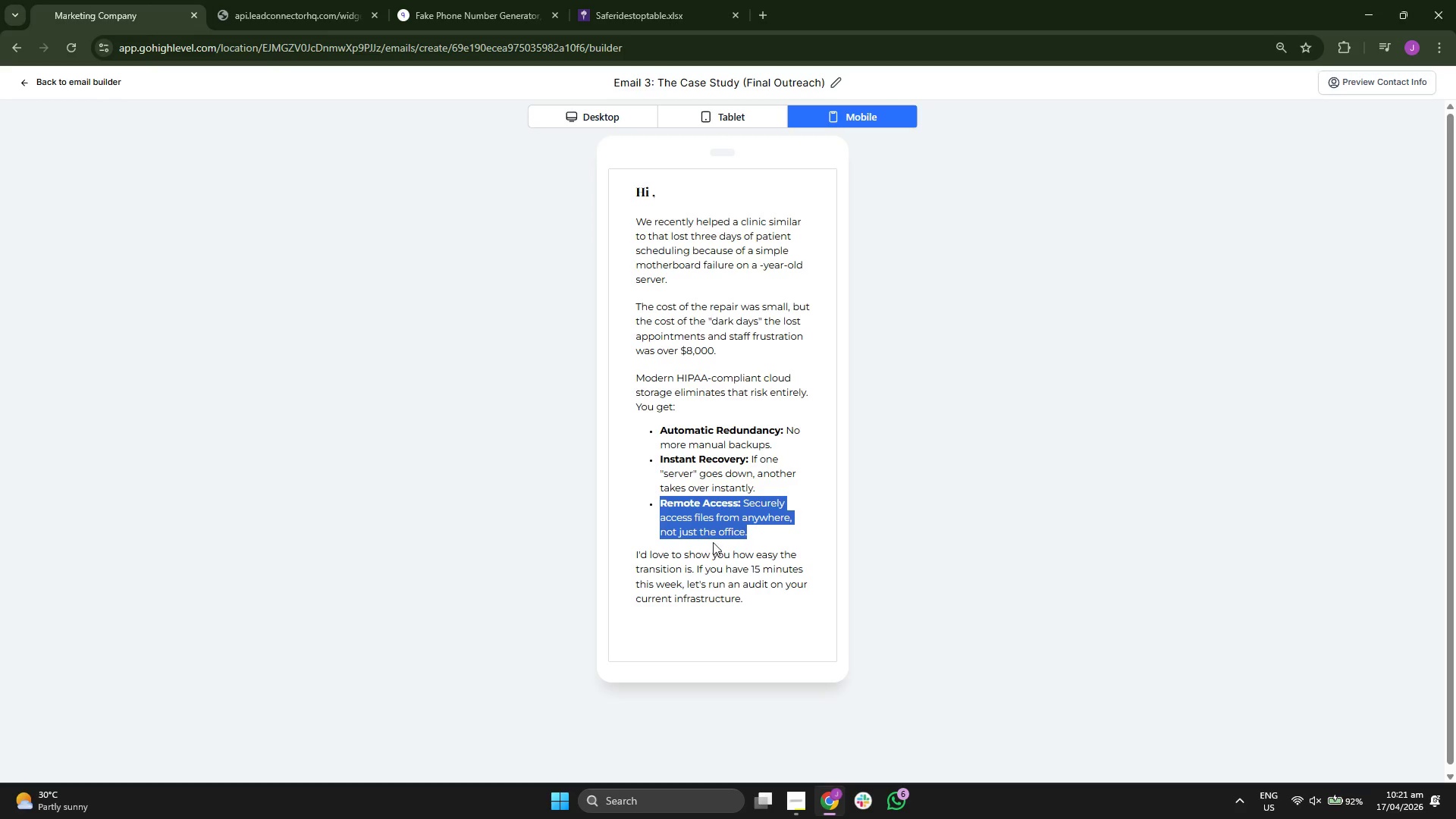 
double_click([749, 555])
 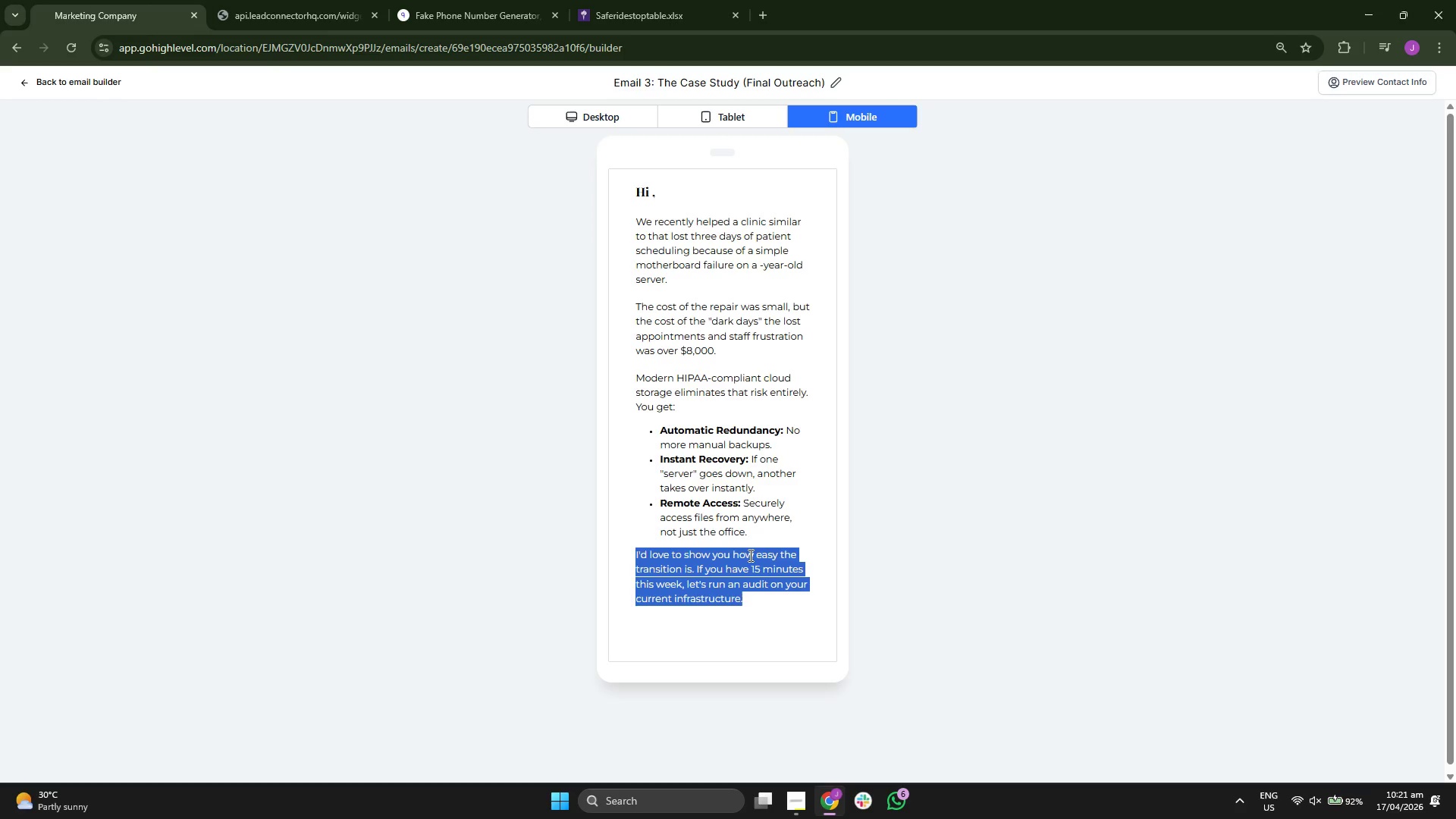 
triple_click([749, 555])
 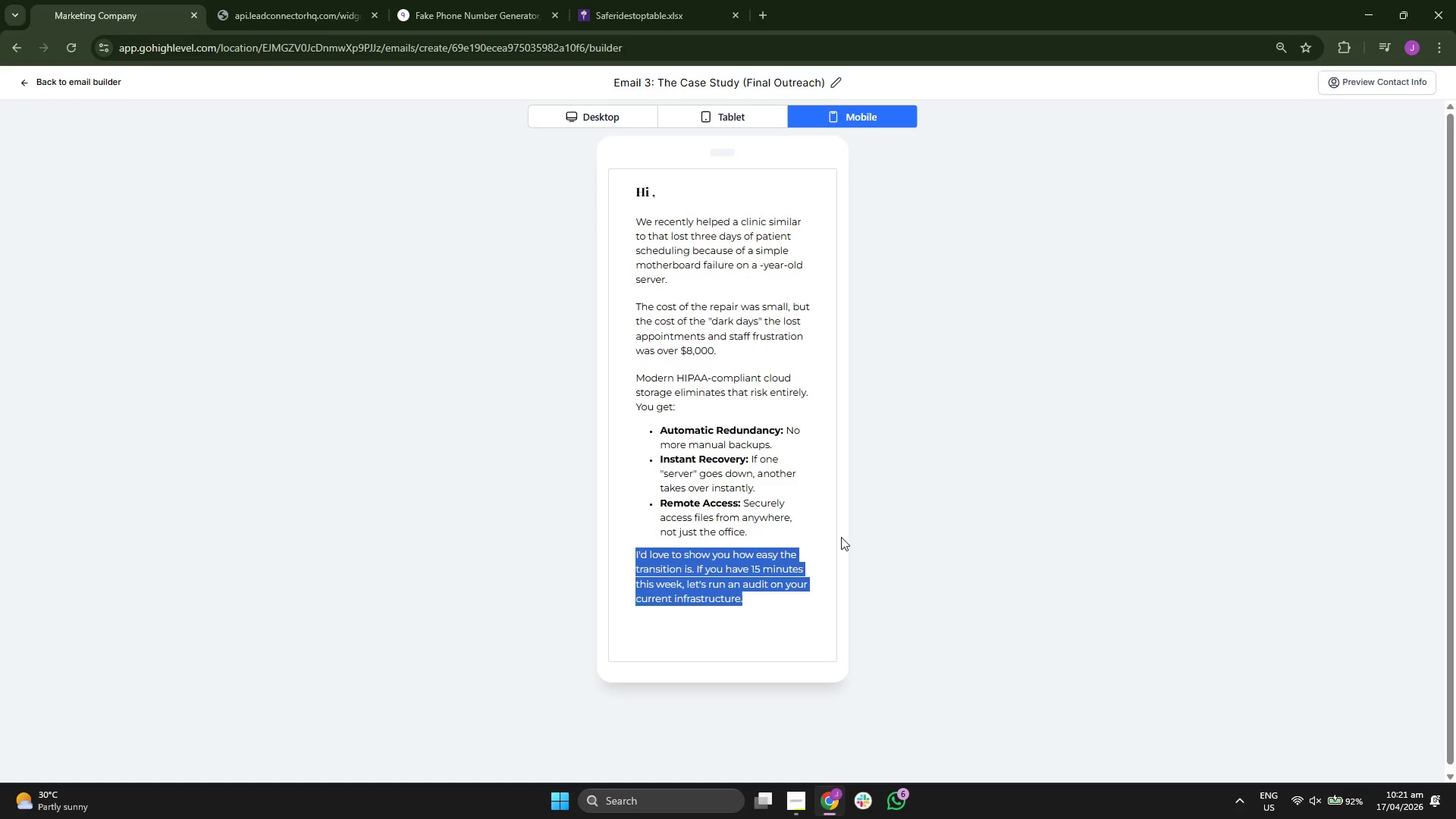 
wait(5.86)
 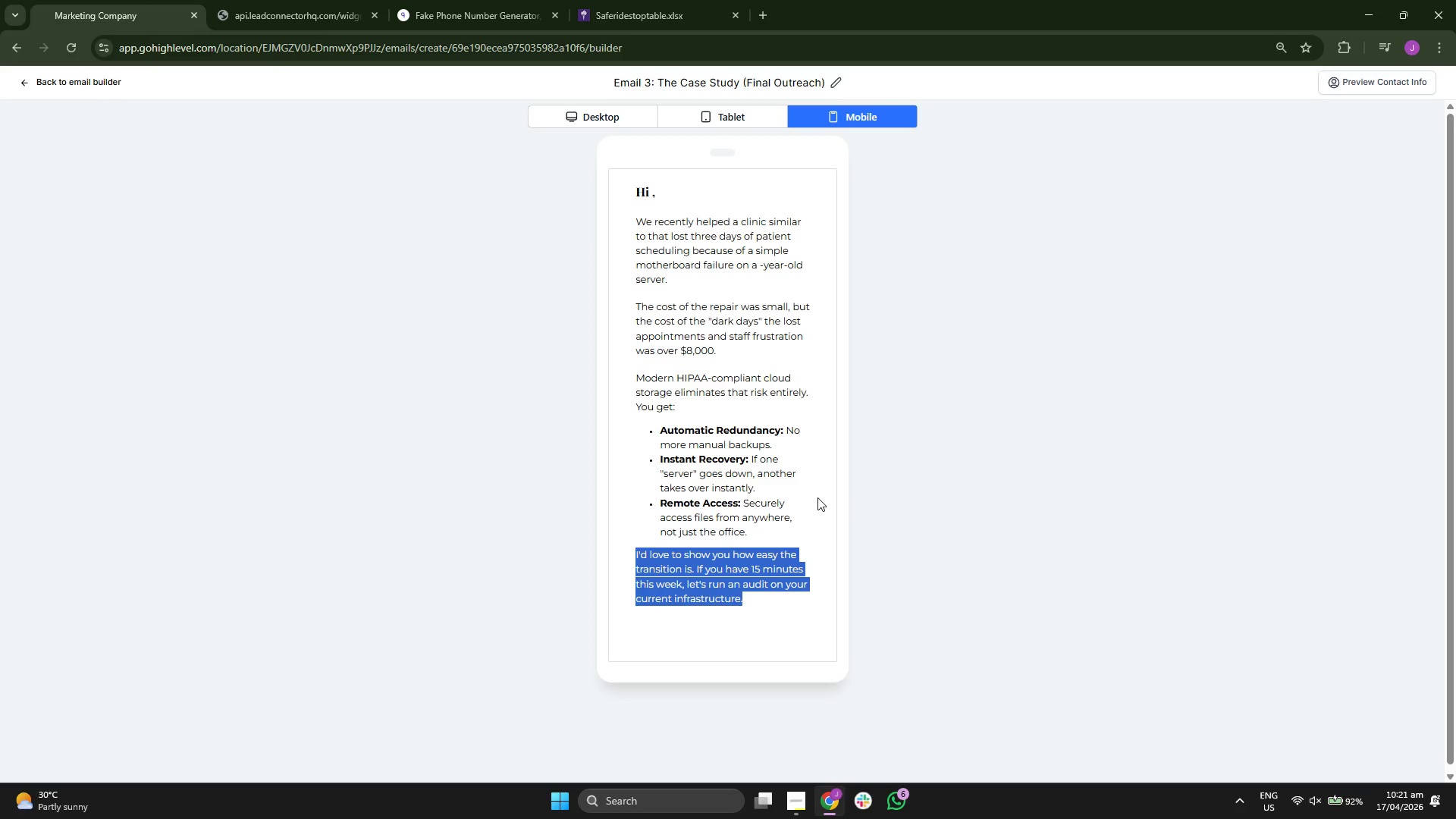 
left_click([727, 325])
 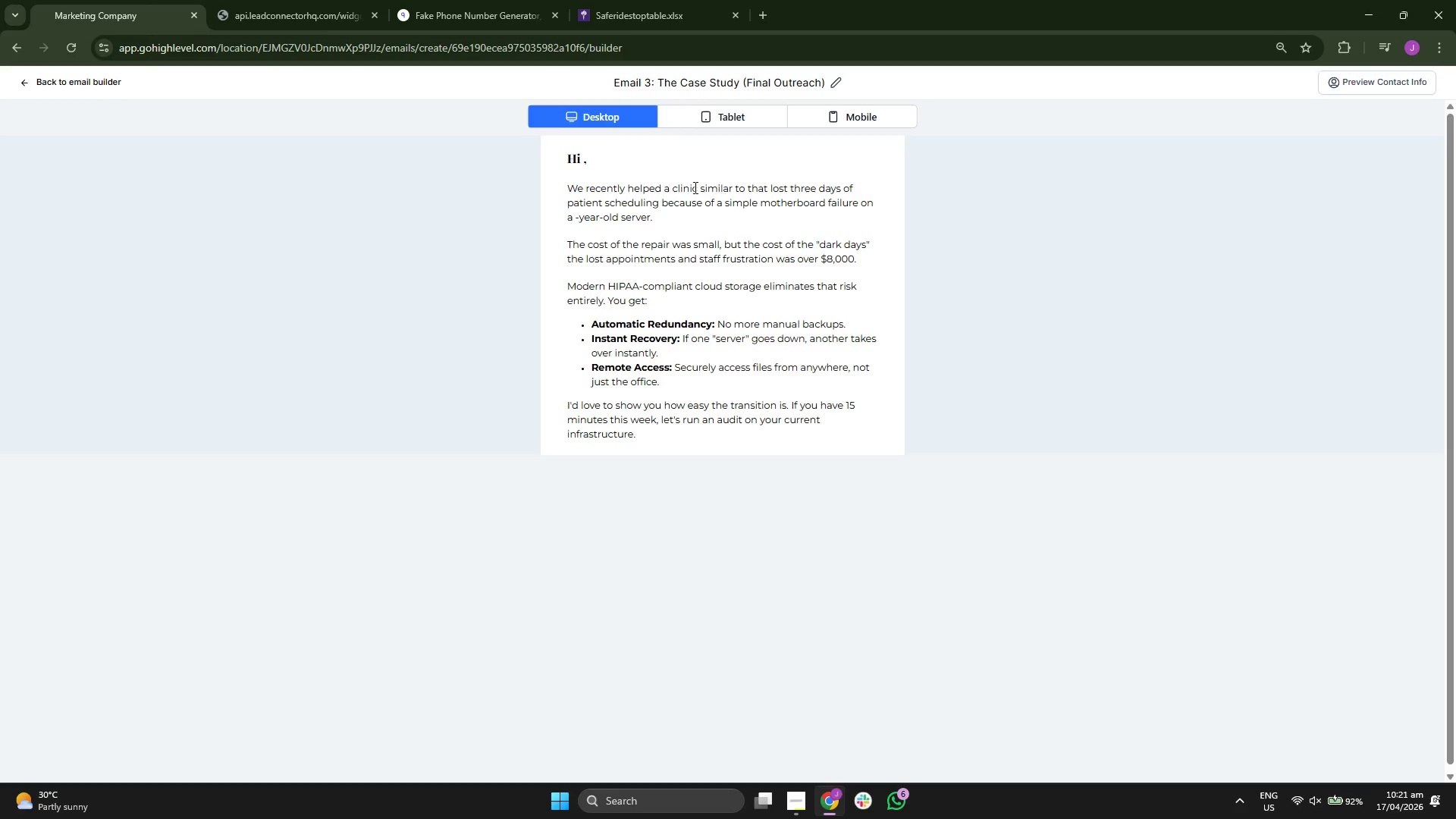 
left_click([76, 77])
 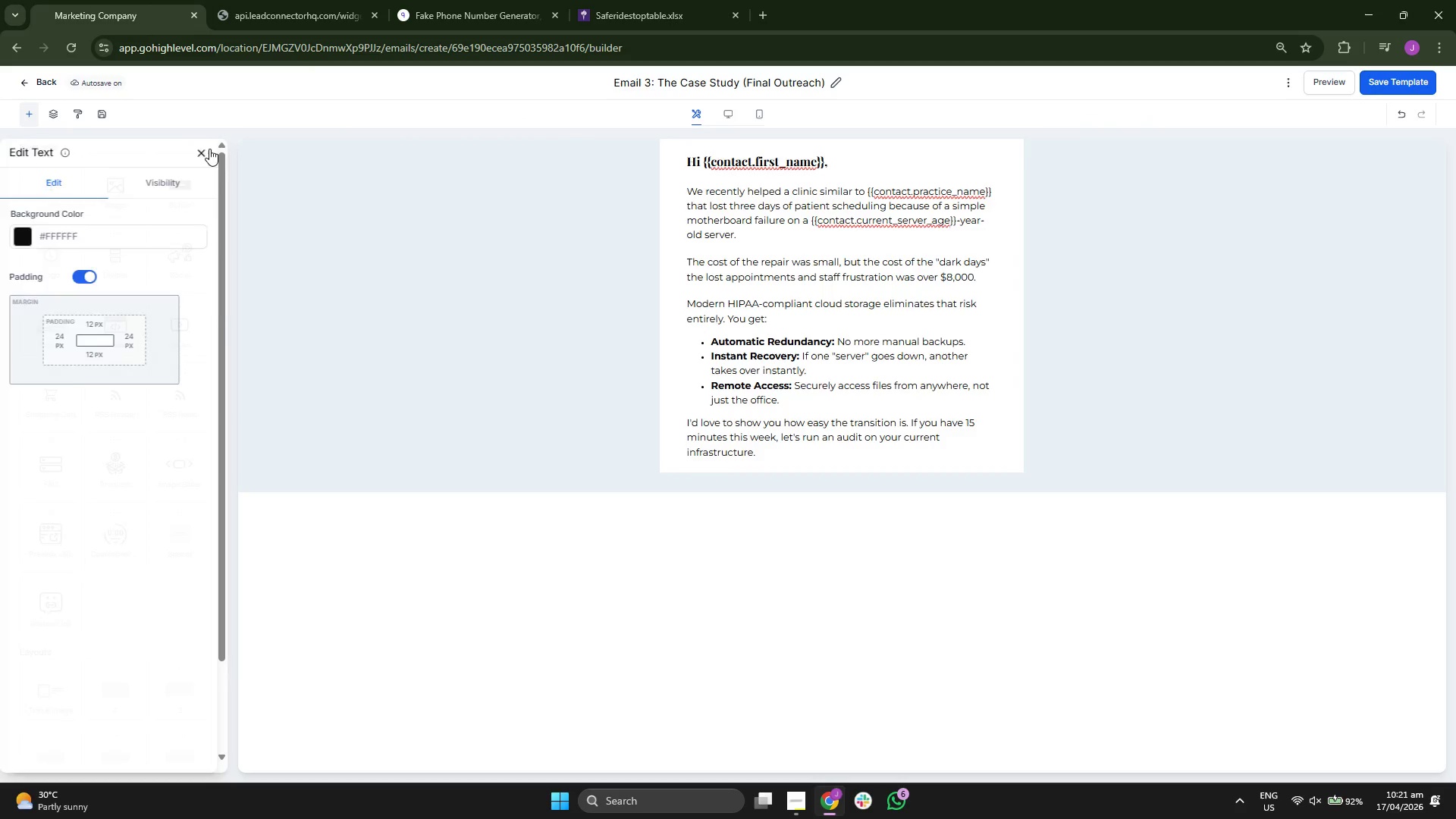 
left_click_drag(start_coordinate=[185, 176], to_coordinate=[702, 427])
 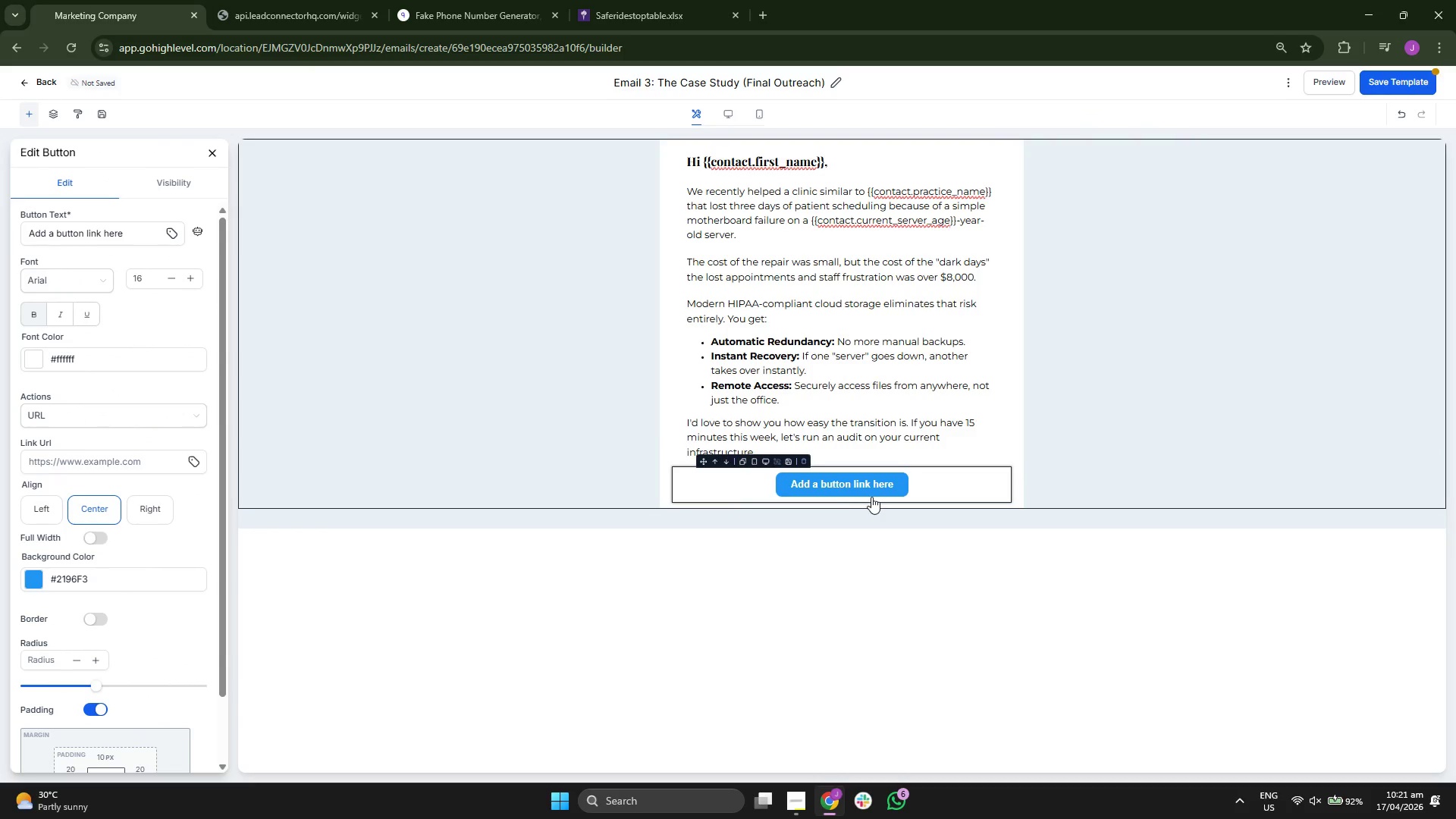 
left_click([857, 482])
 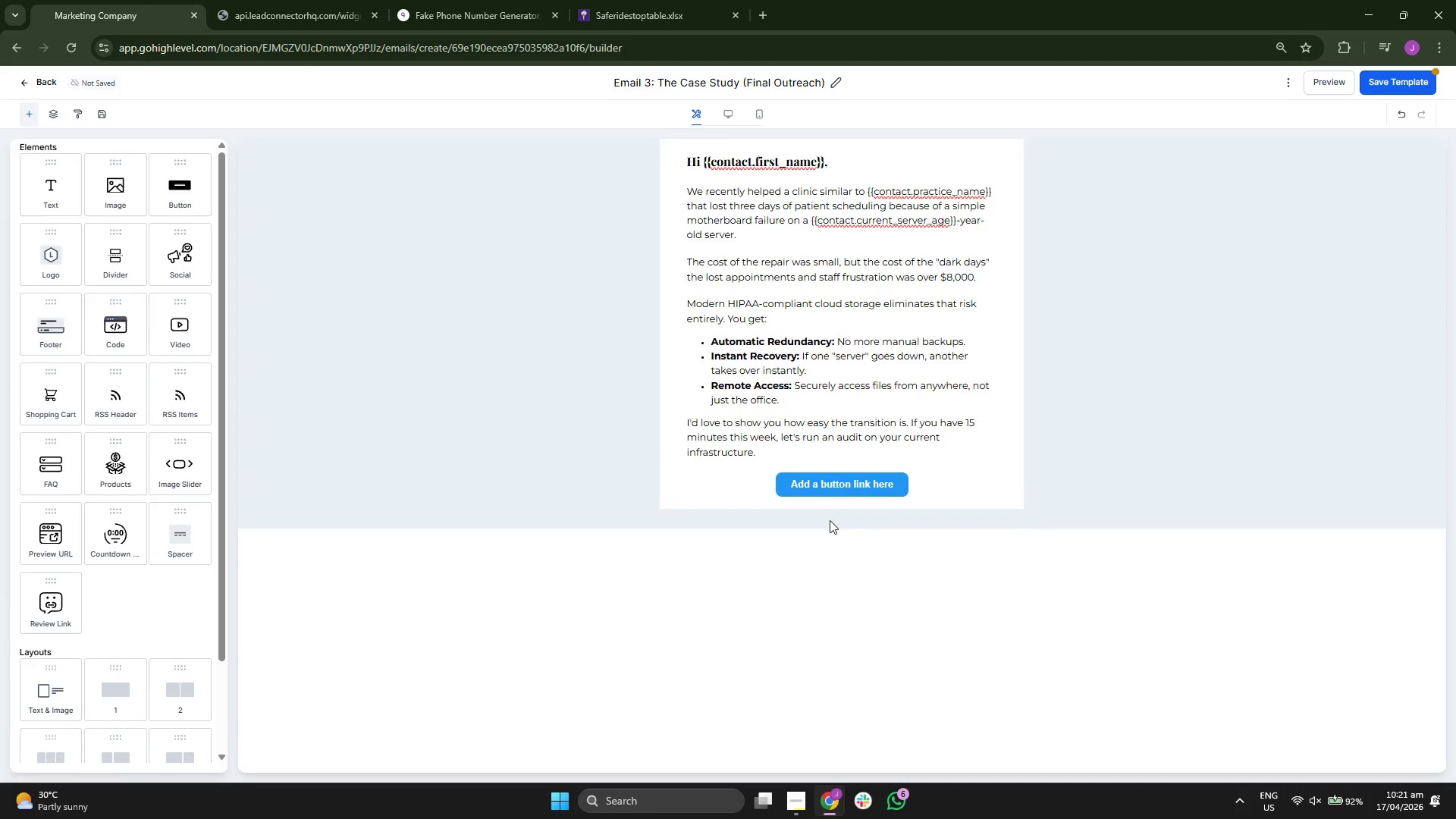 
left_click([846, 483])
 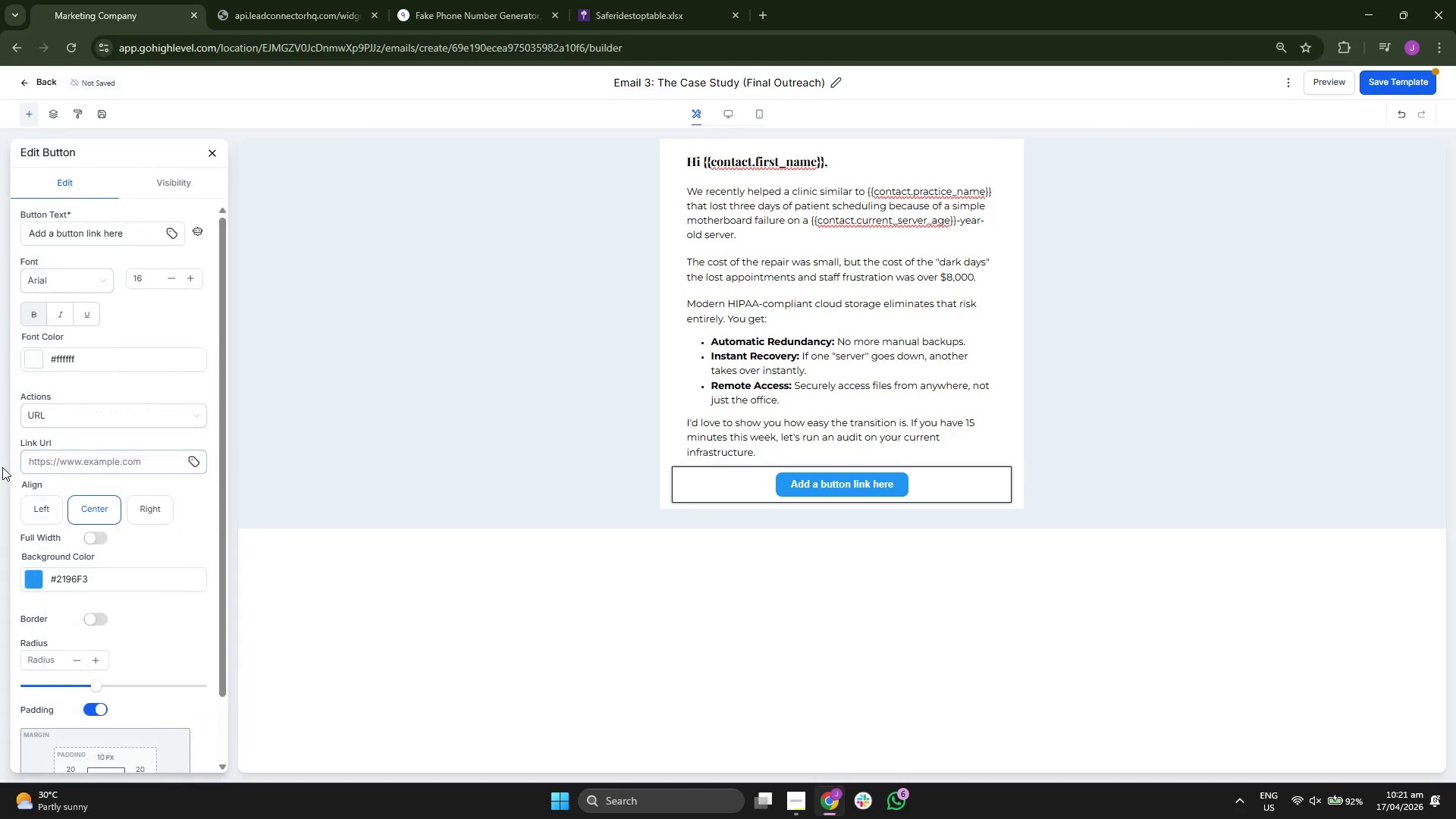 
scroll: coordinate [45, 464], scroll_direction: down, amount: 3.0
 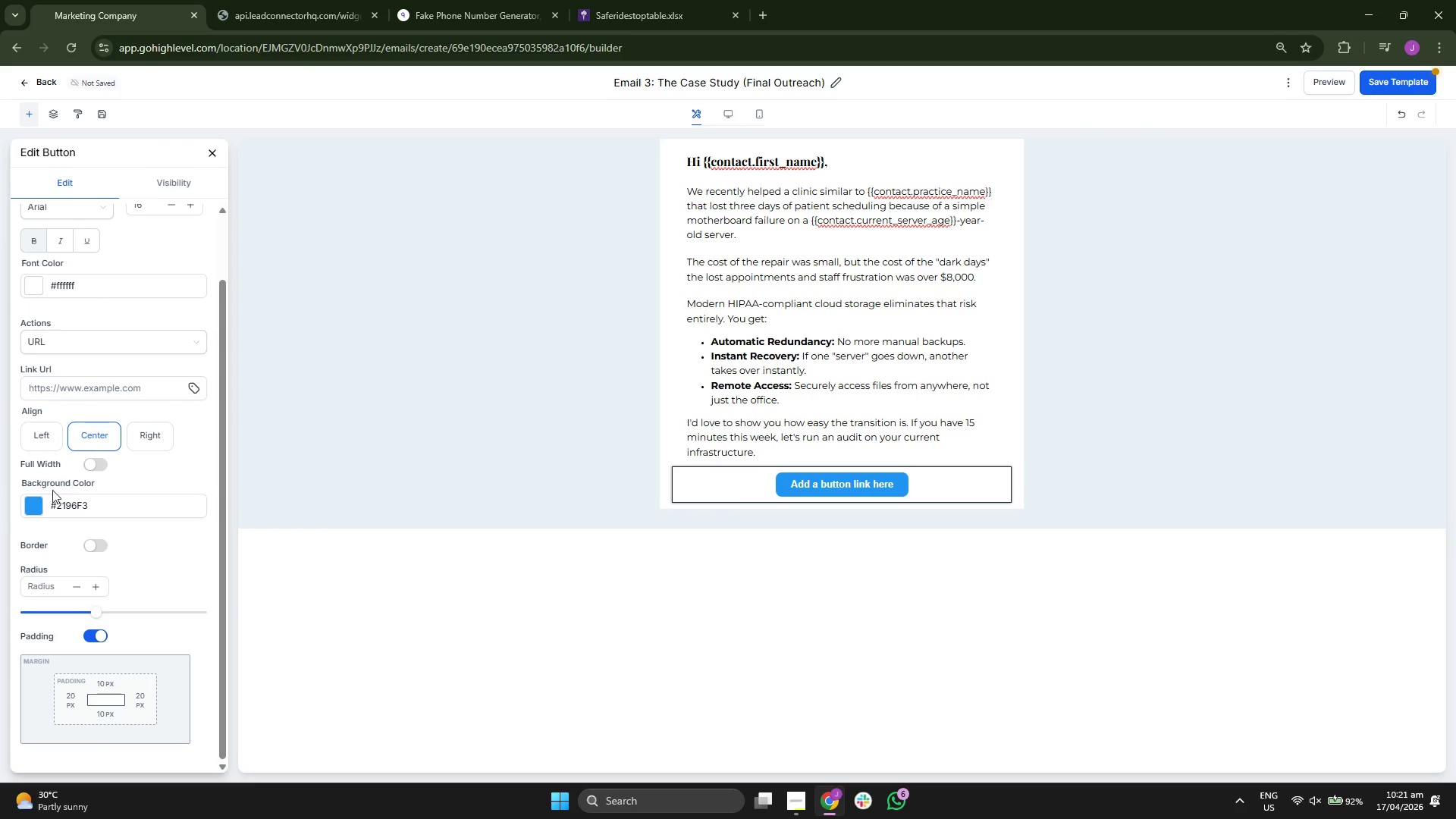 
left_click([42, 501])
 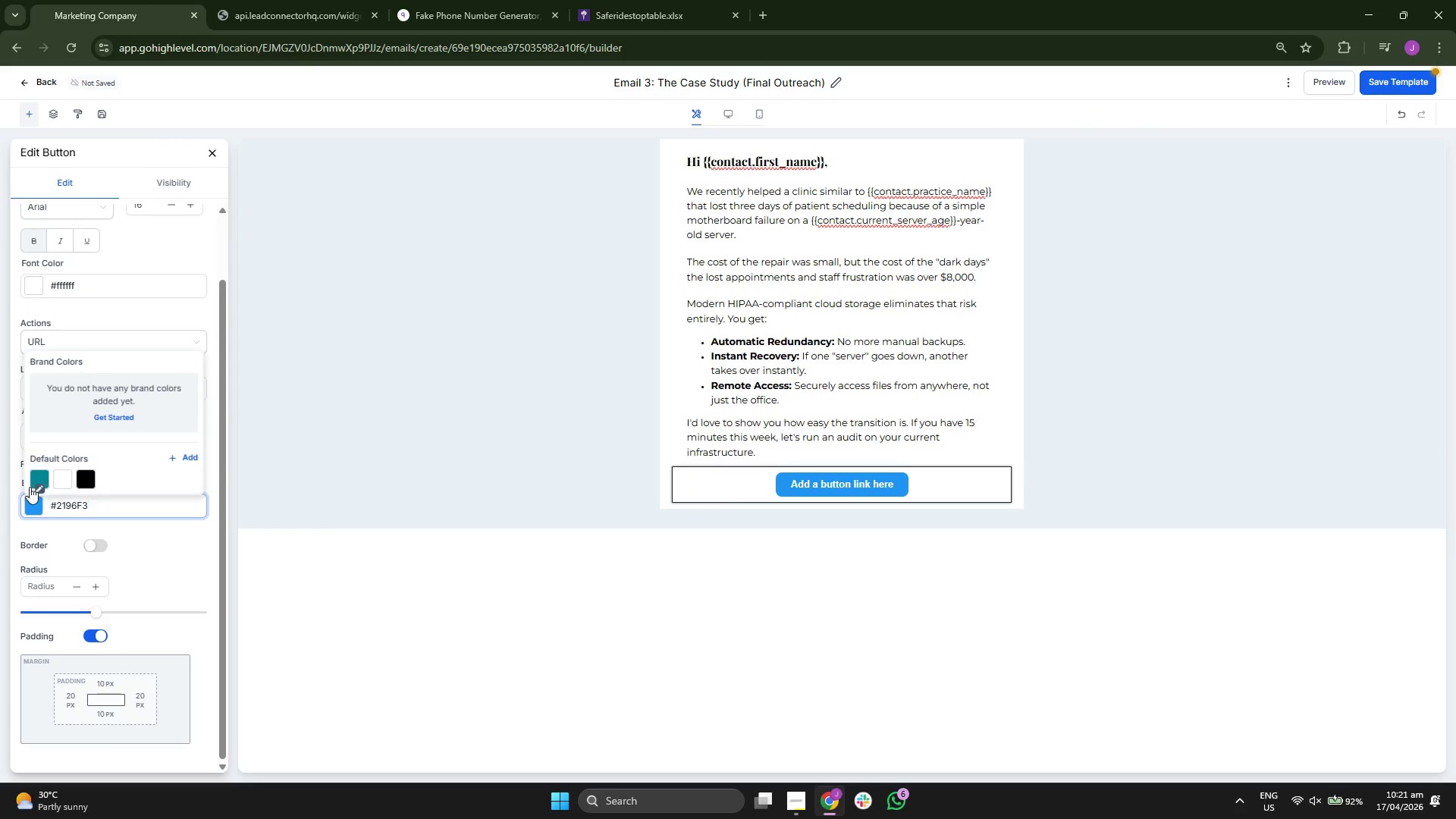 
left_click([34, 480])
 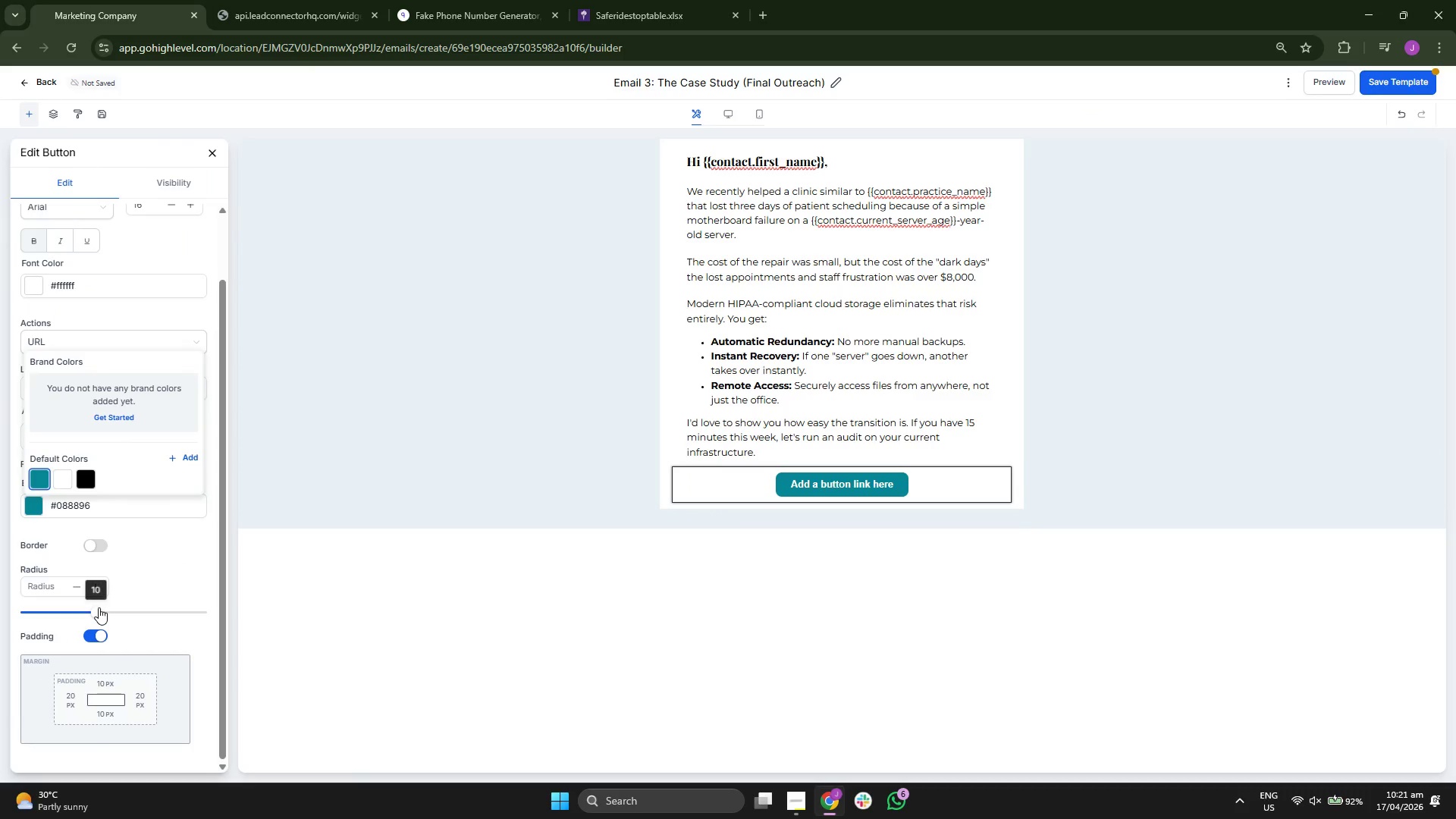 
left_click([149, 561])
 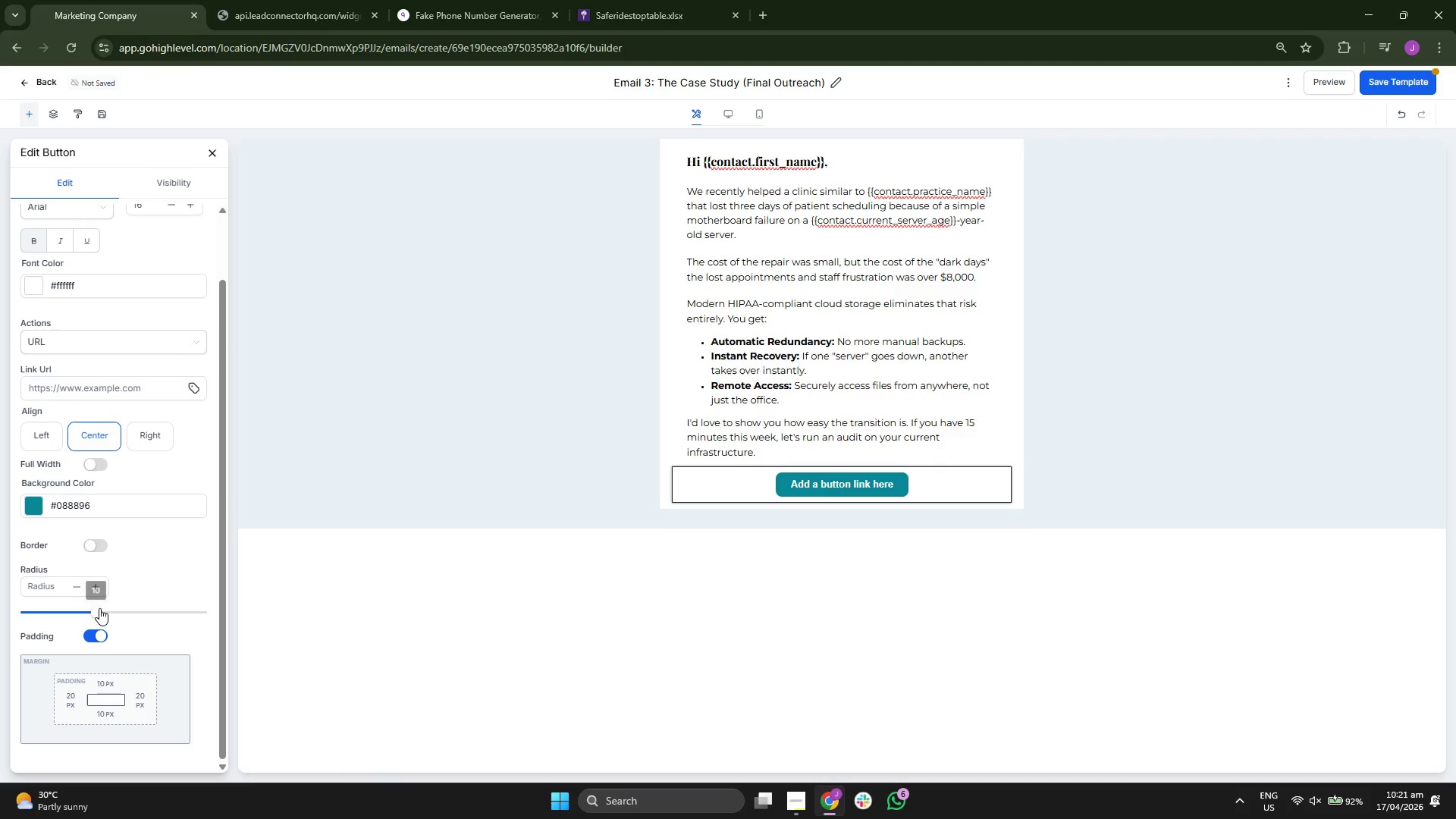 
left_click_drag(start_coordinate=[99, 609], to_coordinate=[206, 615])
 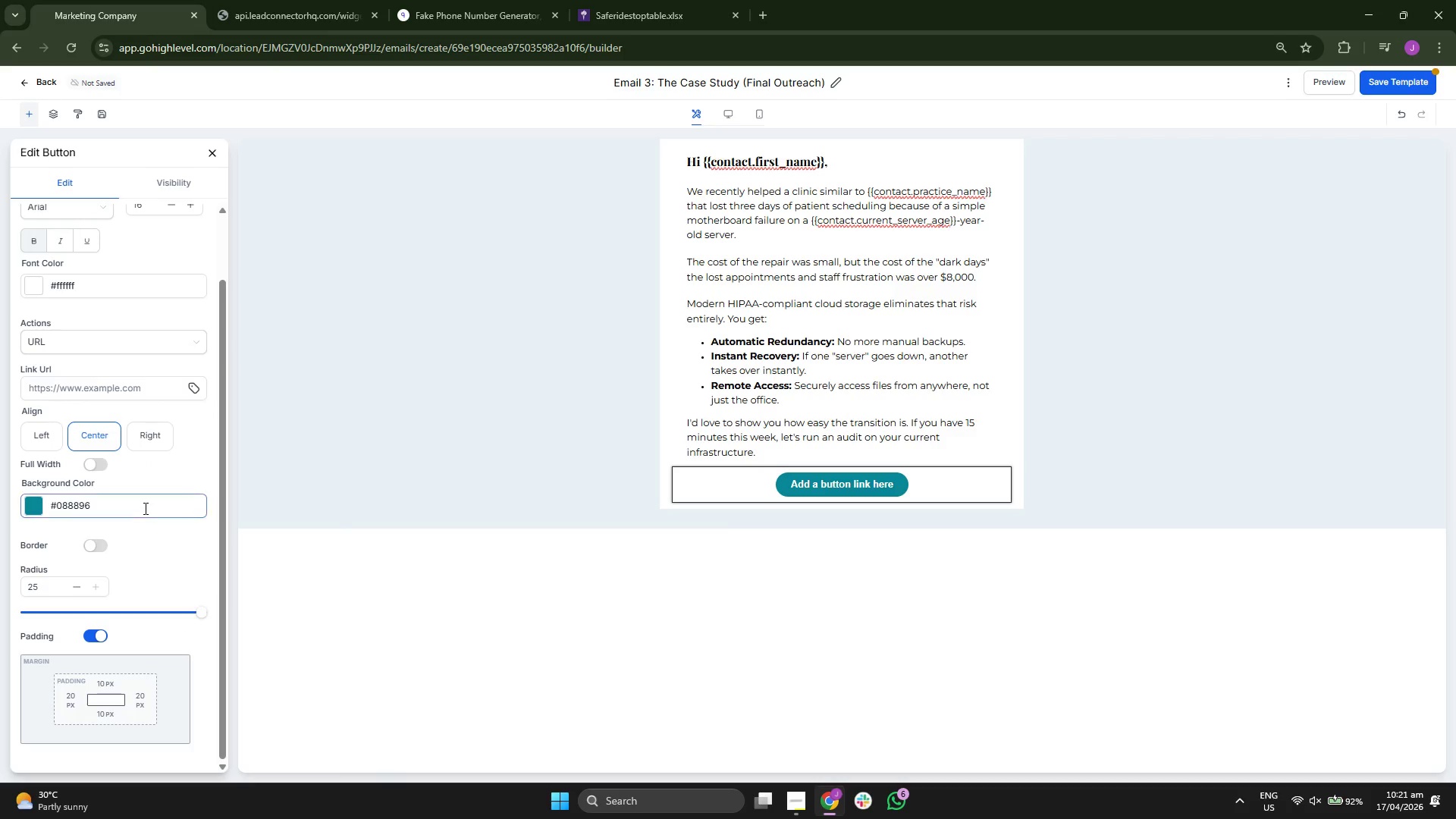 
scroll: coordinate [143, 508], scroll_direction: up, amount: 4.0
 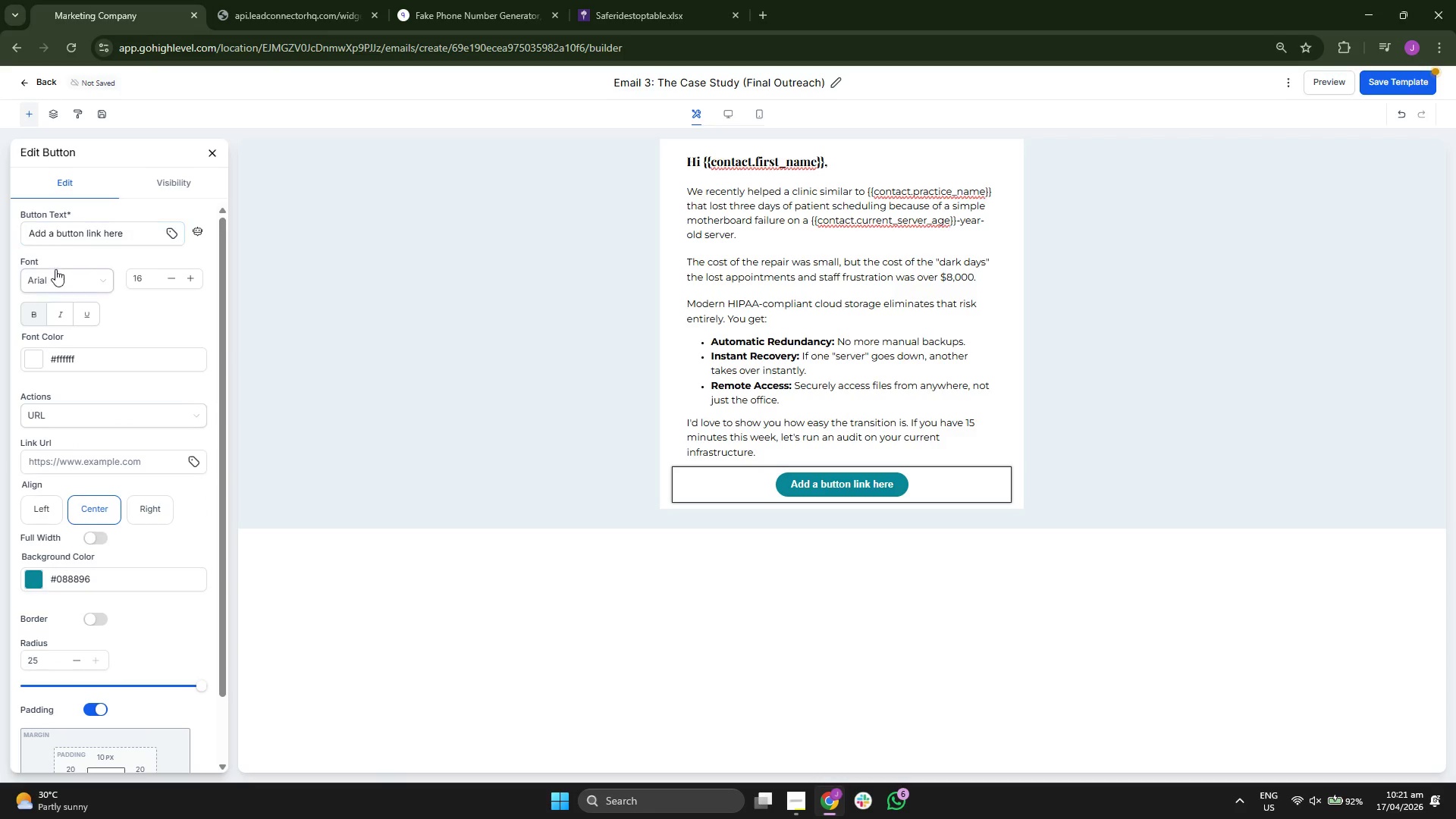 
left_click([75, 243])
 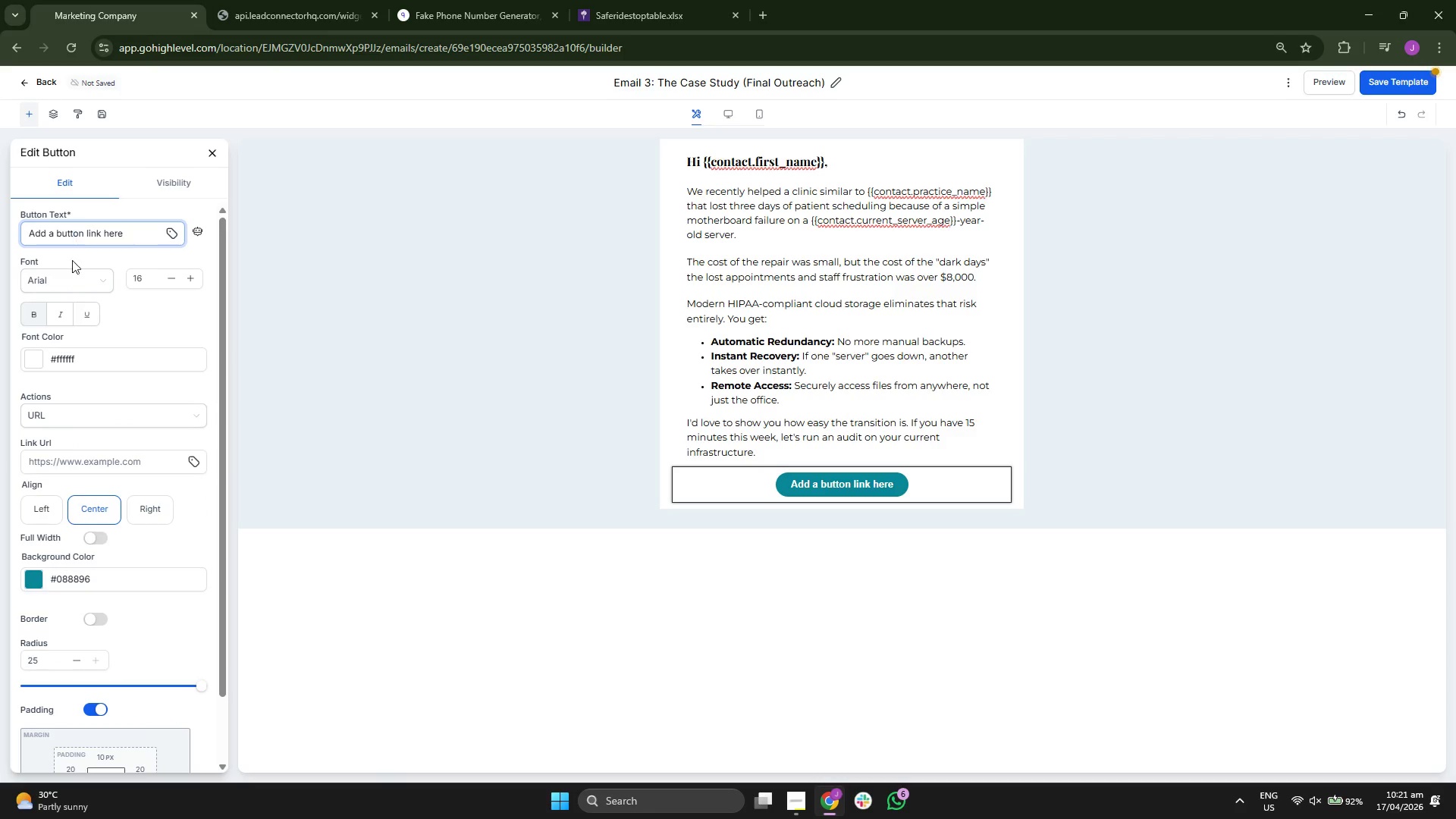 
left_click([60, 275])
 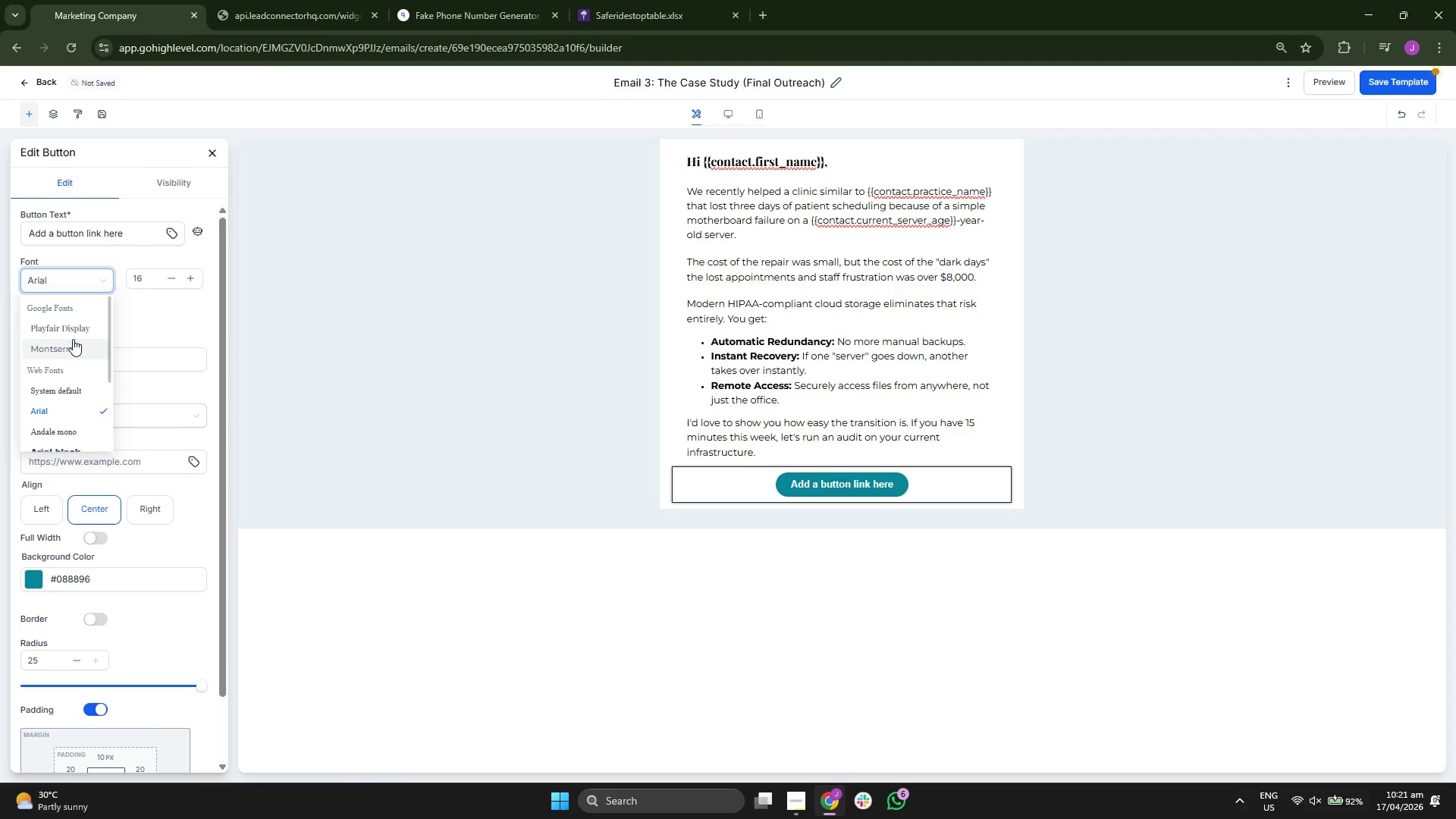 
left_click([73, 341])
 